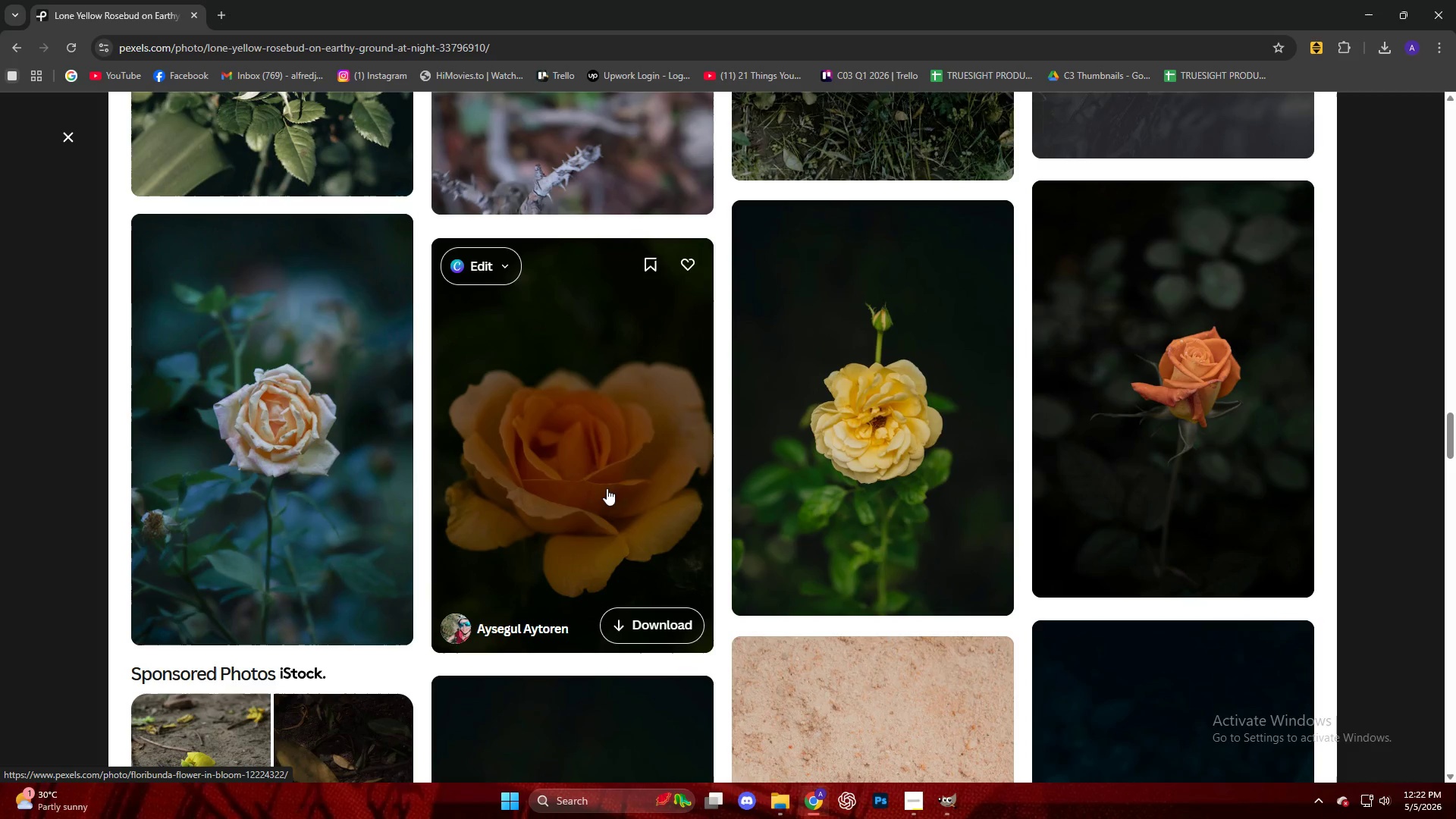 
scroll: coordinate [597, 475], scroll_direction: down, amount: 23.0
 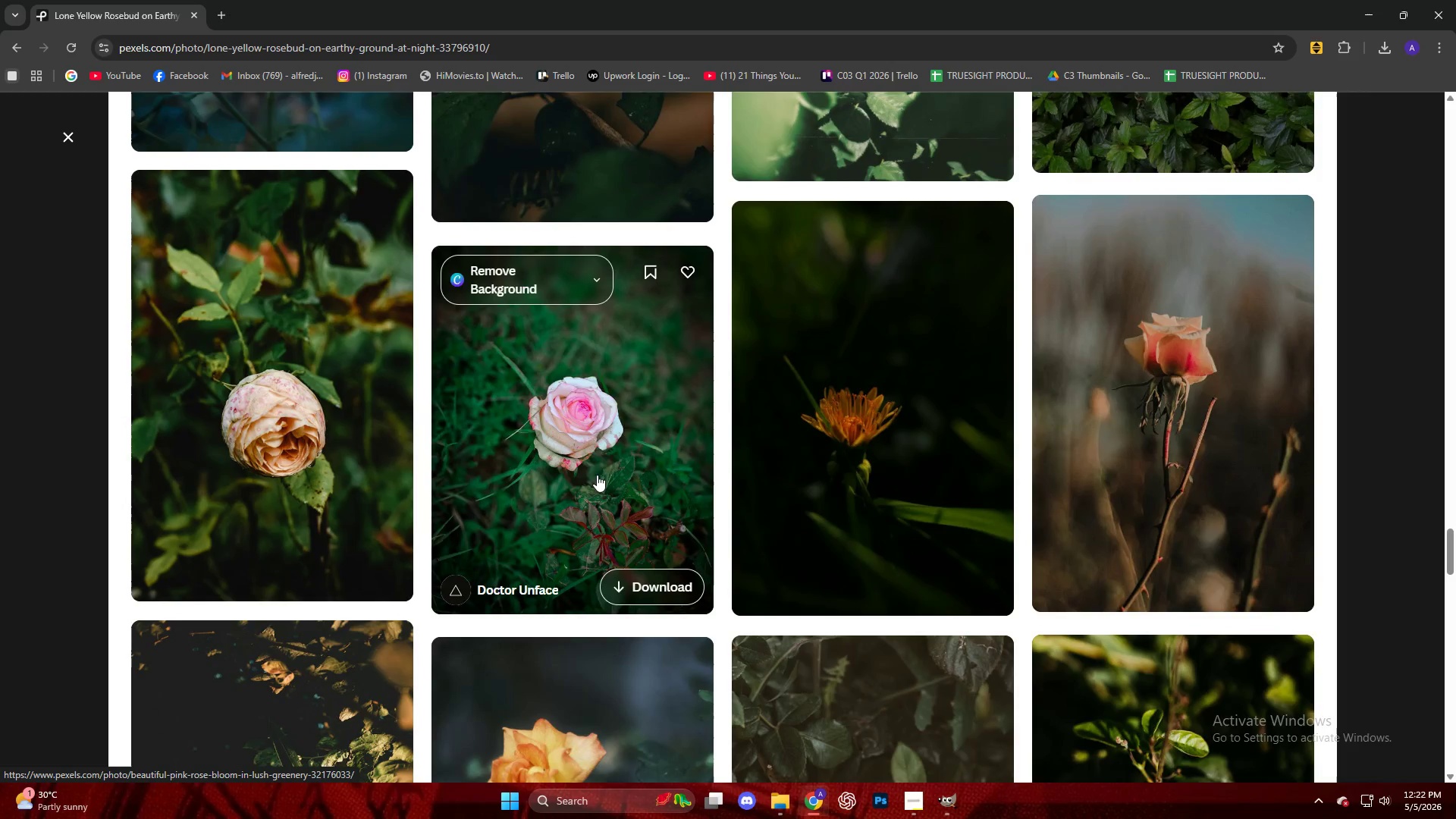 
scroll: coordinate [583, 476], scroll_direction: down, amount: 19.0
 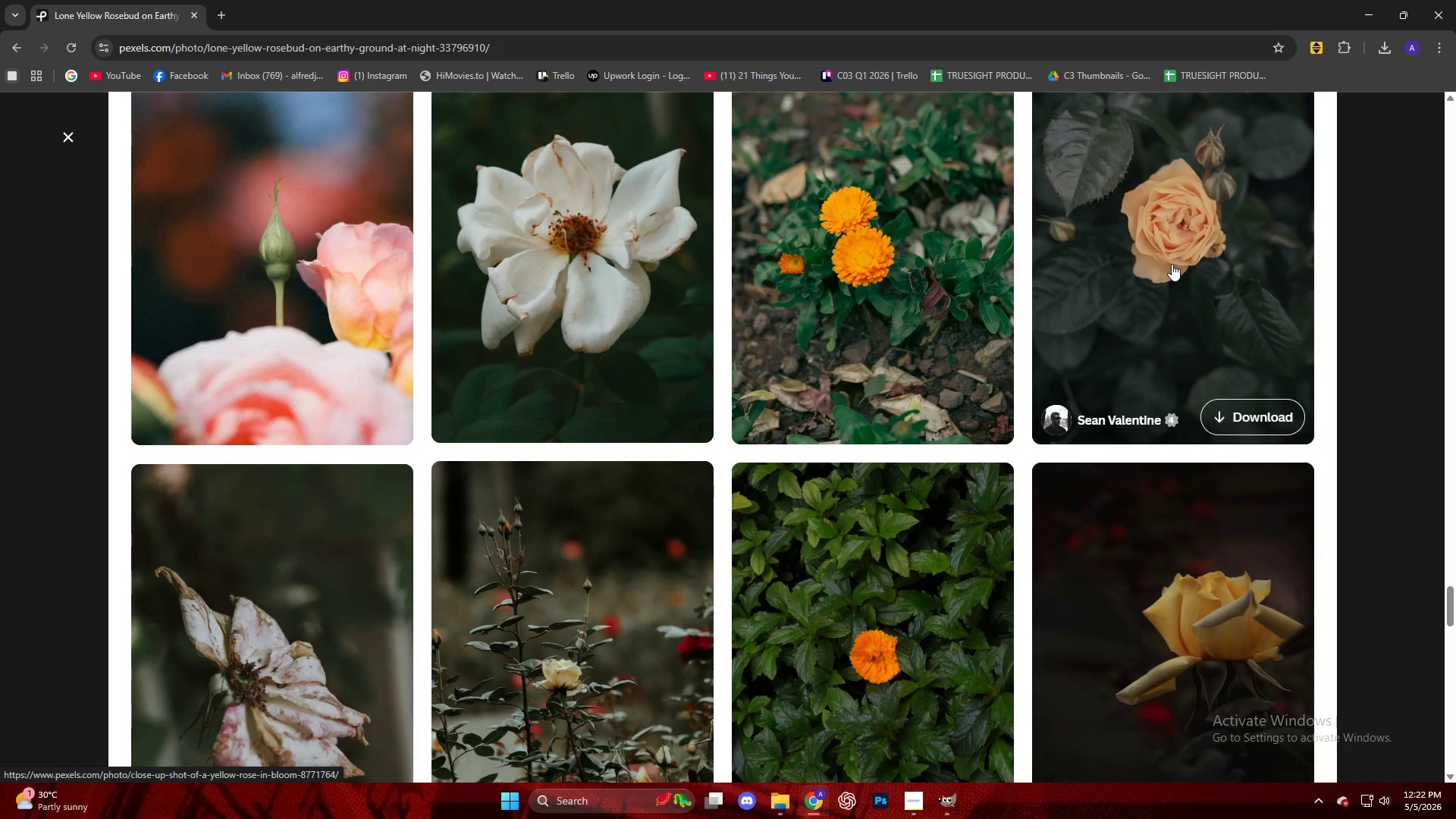 
left_click([1169, 264])
 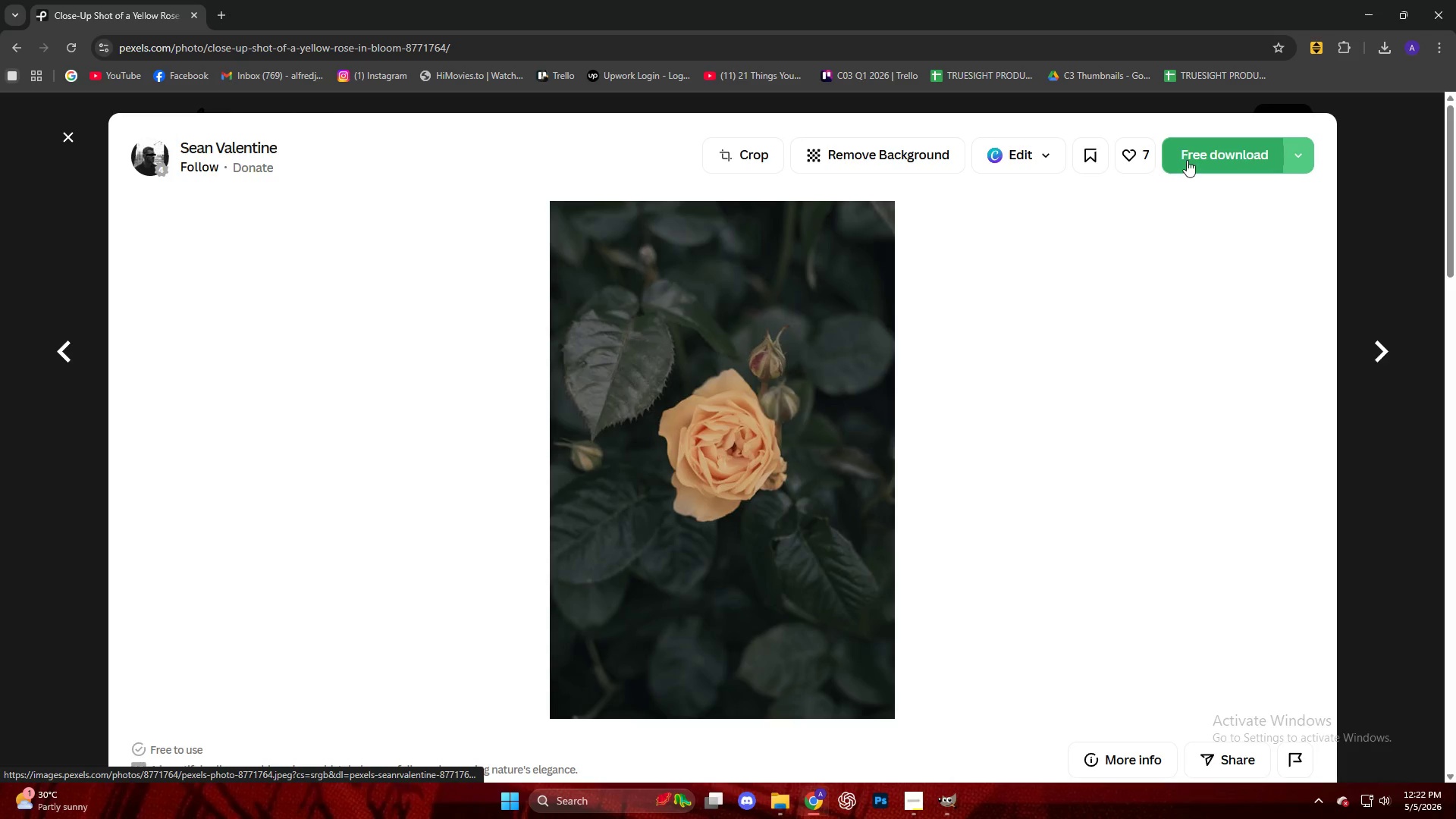 
left_click([1188, 160])
 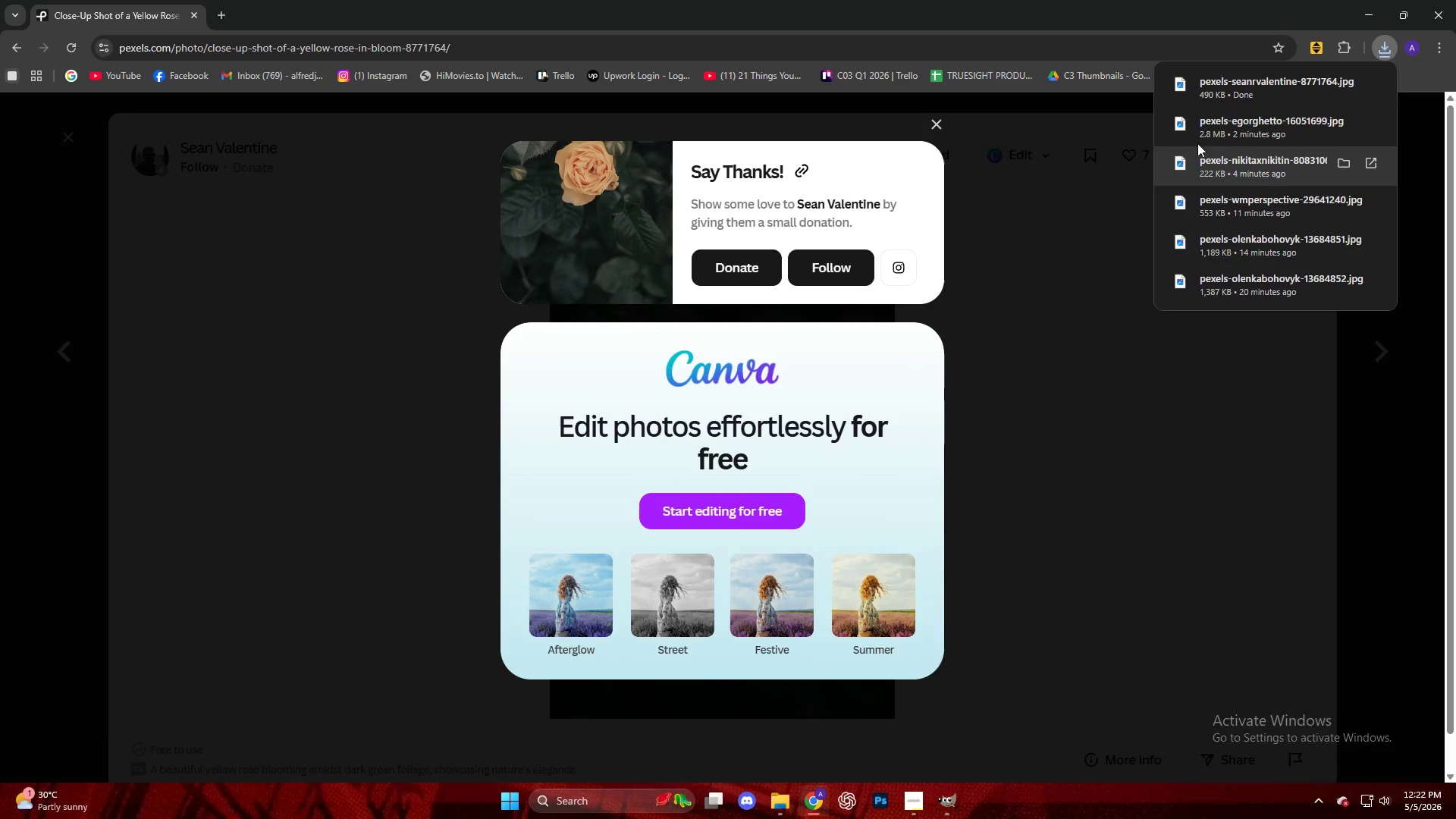 
left_click_drag(start_coordinate=[1214, 89], to_coordinate=[761, 412])
 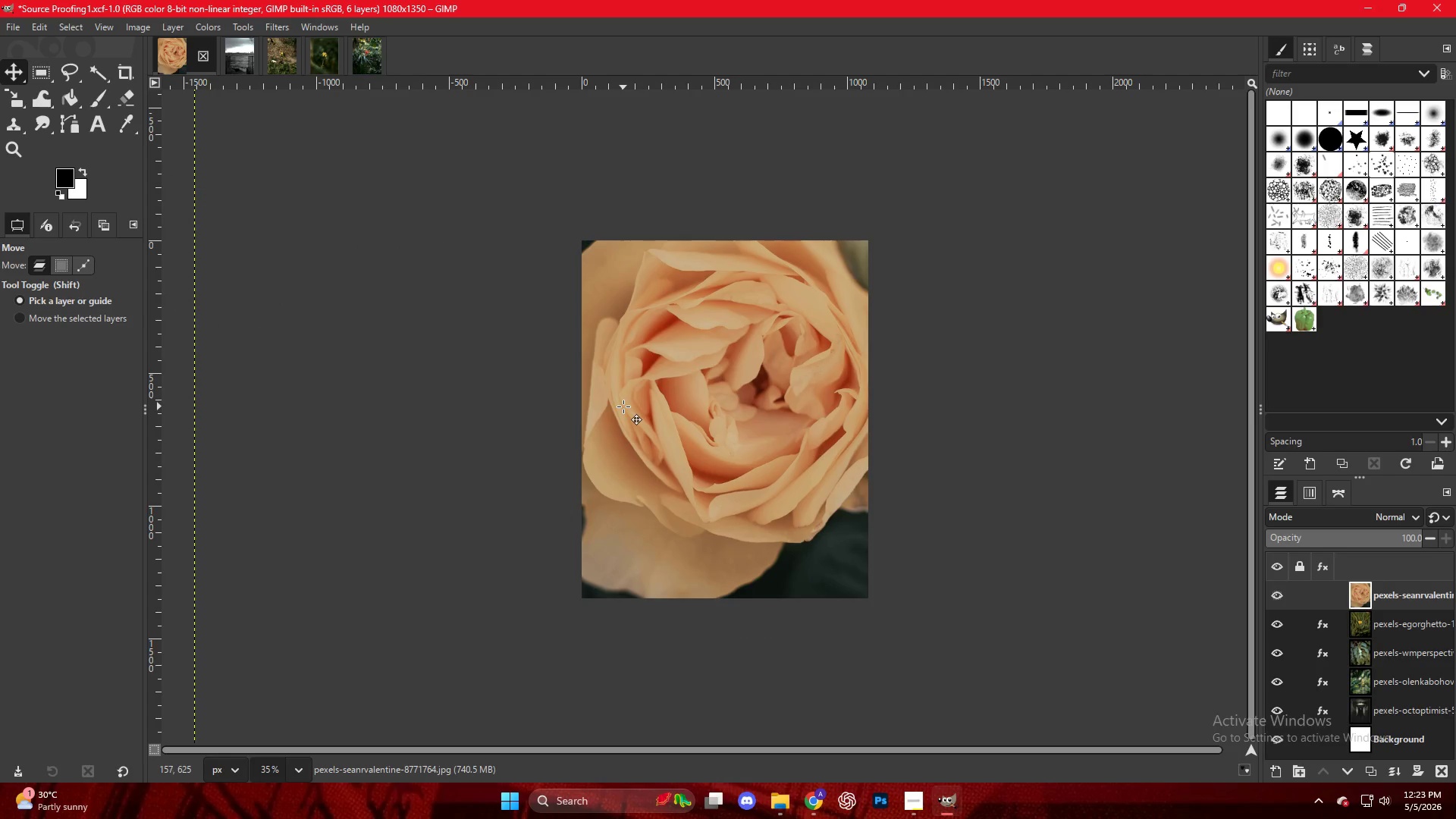 
key(Control+ControlLeft)
 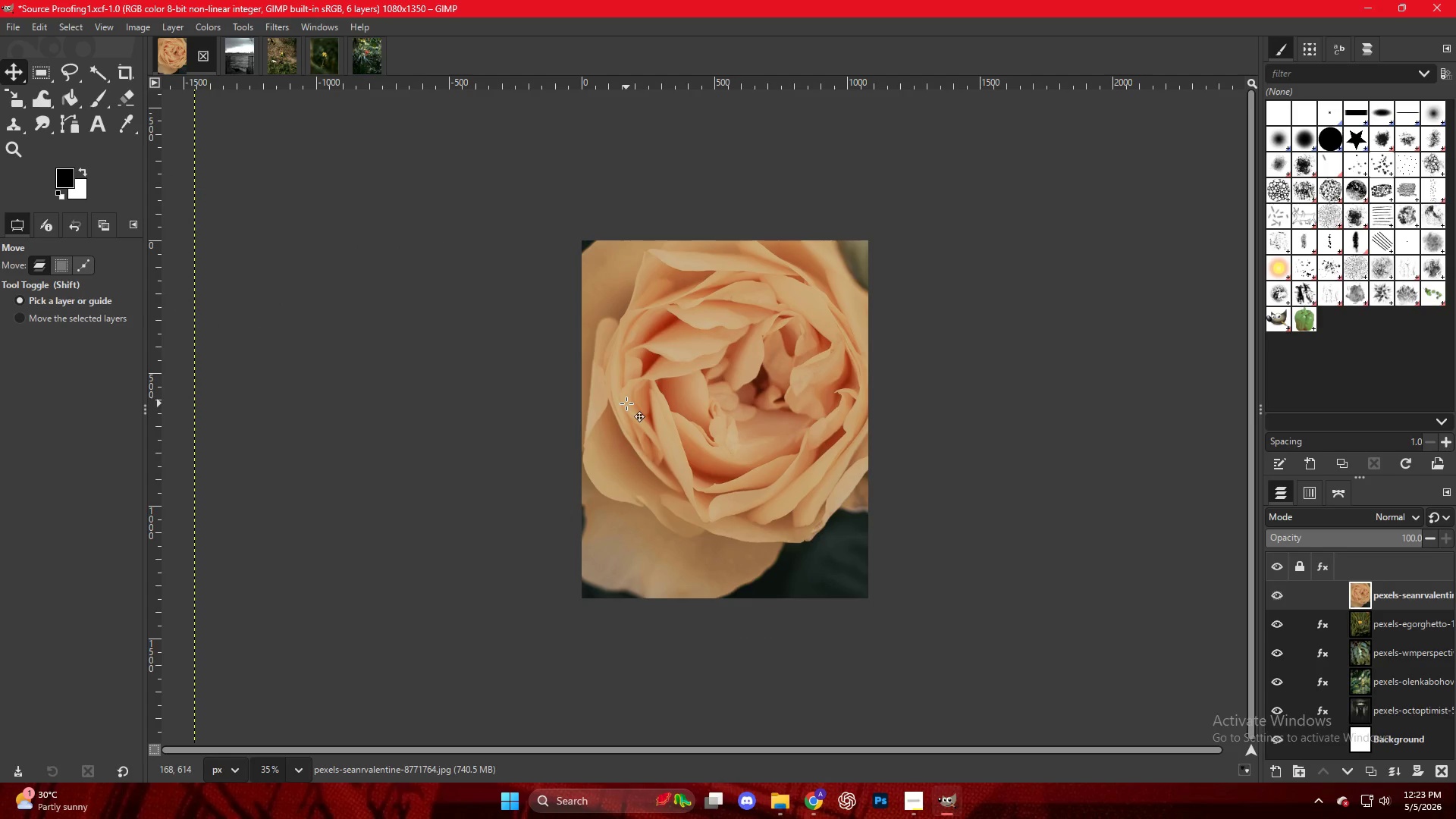 
key(Shift+S)
 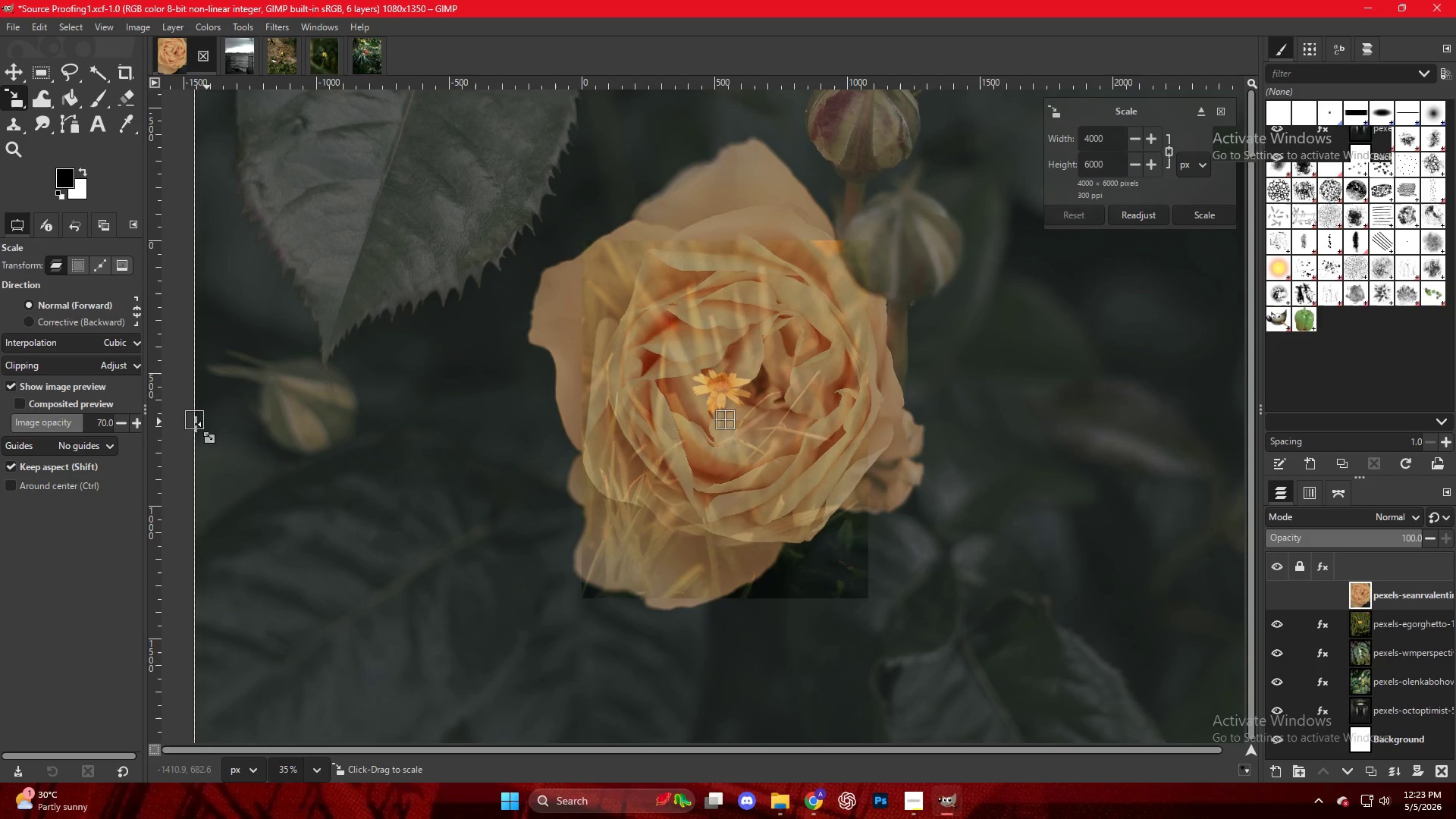 
left_click_drag(start_coordinate=[200, 428], to_coordinate=[586, 425])
 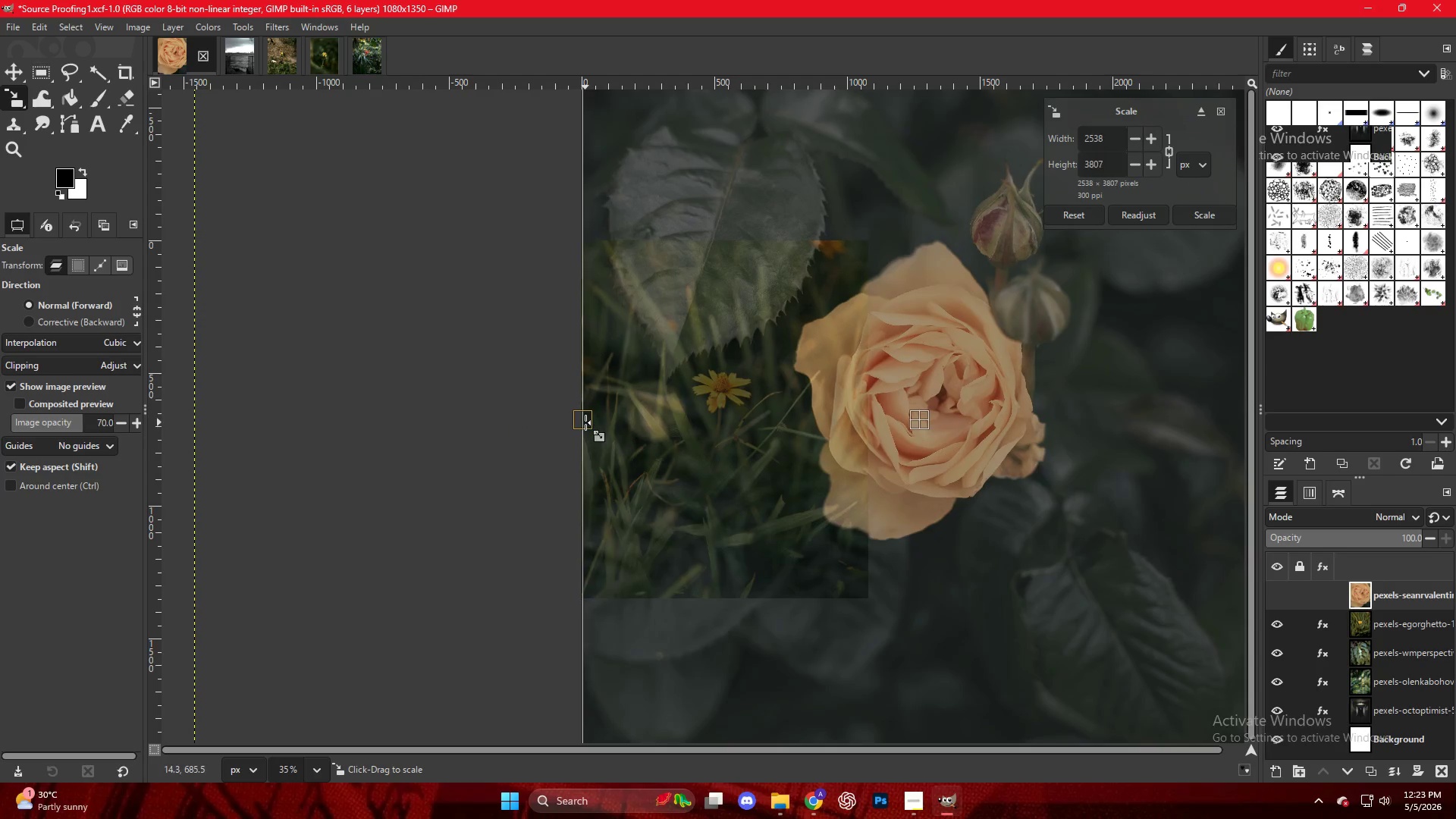 
hold_key(key=ControlLeft, duration=1.42)
 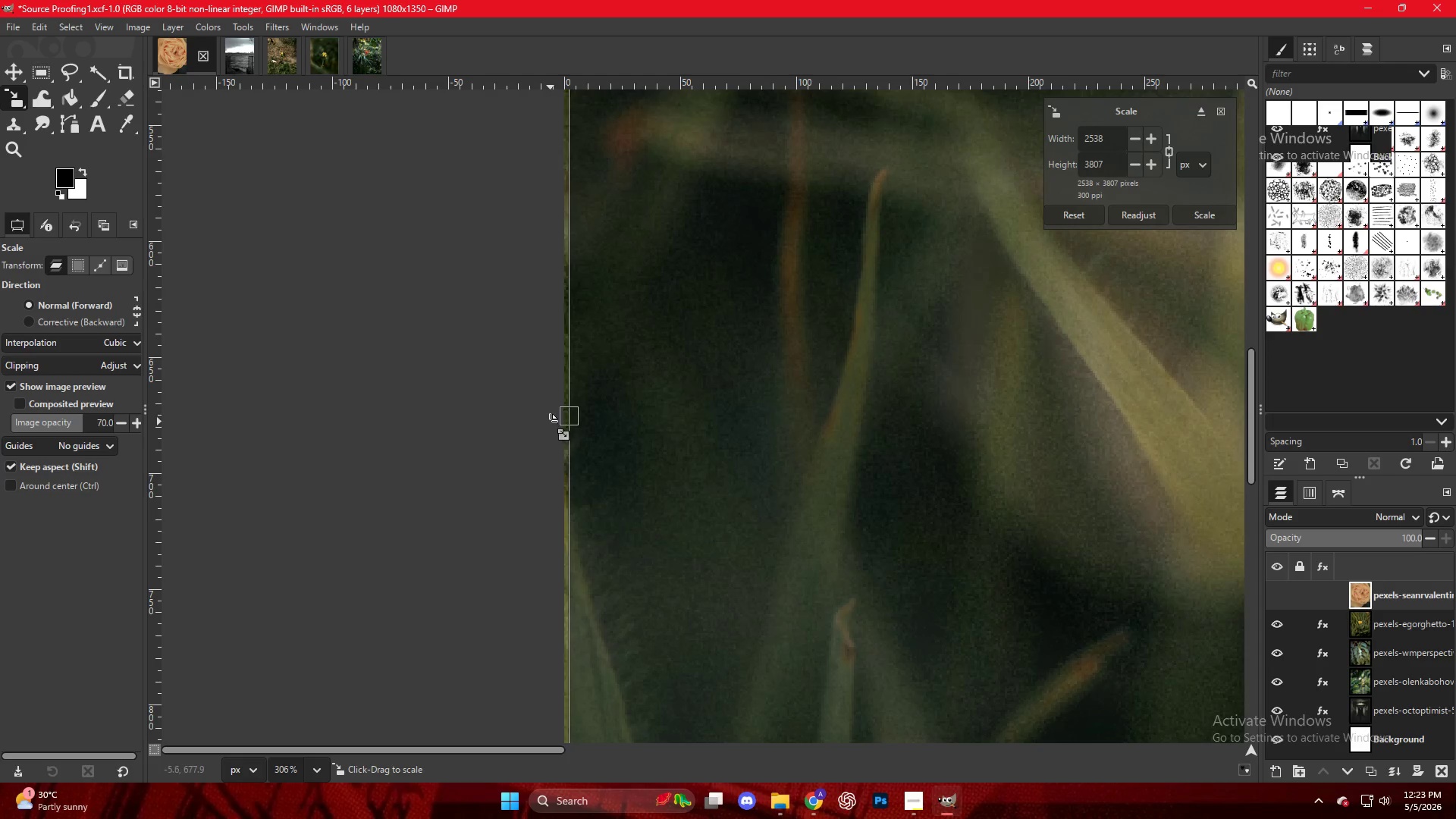 
left_click_drag(start_coordinate=[554, 422], to_coordinate=[540, 417])
 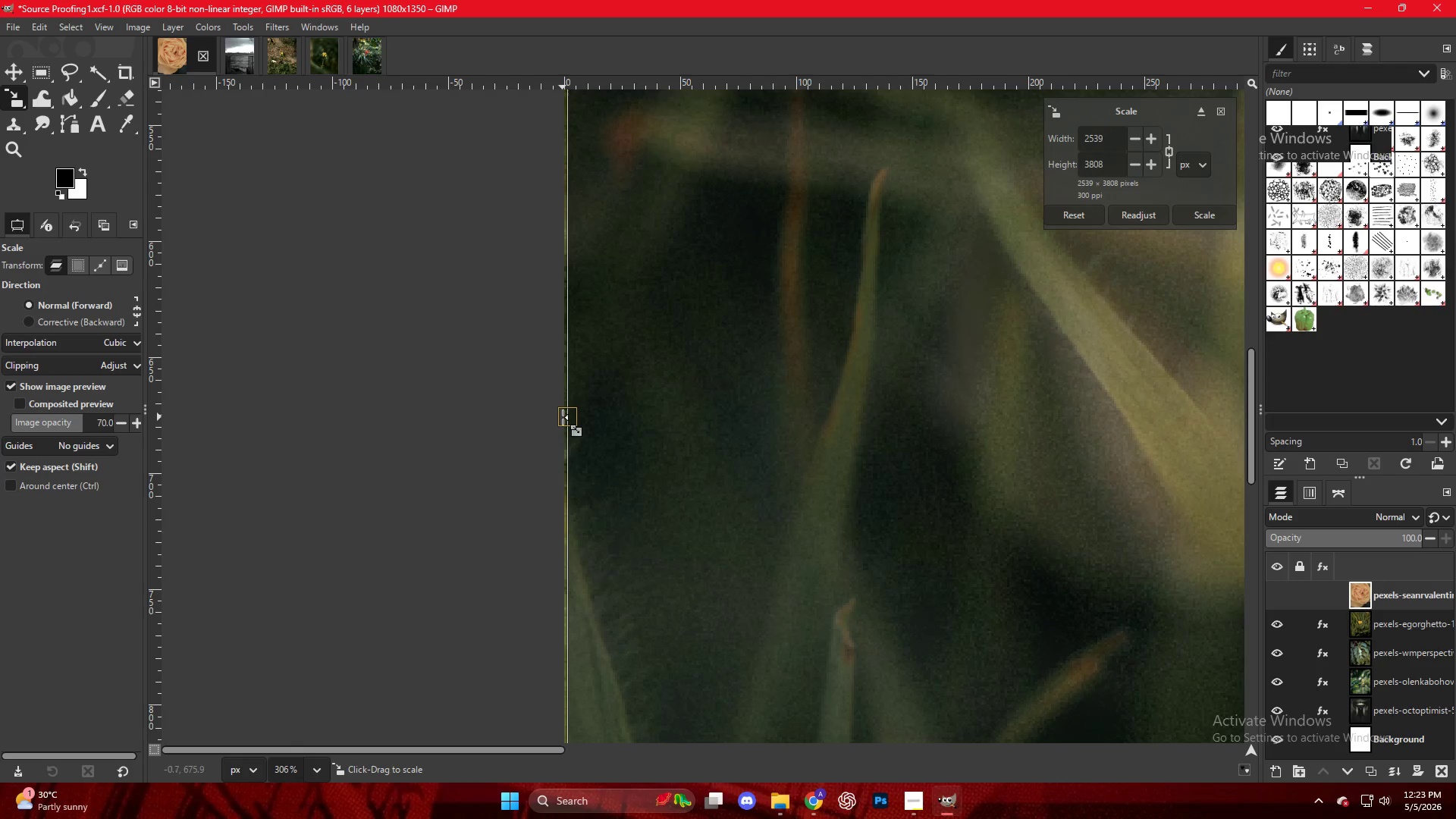 
scroll: coordinate [576, 418], scroll_direction: up, amount: 23.0
 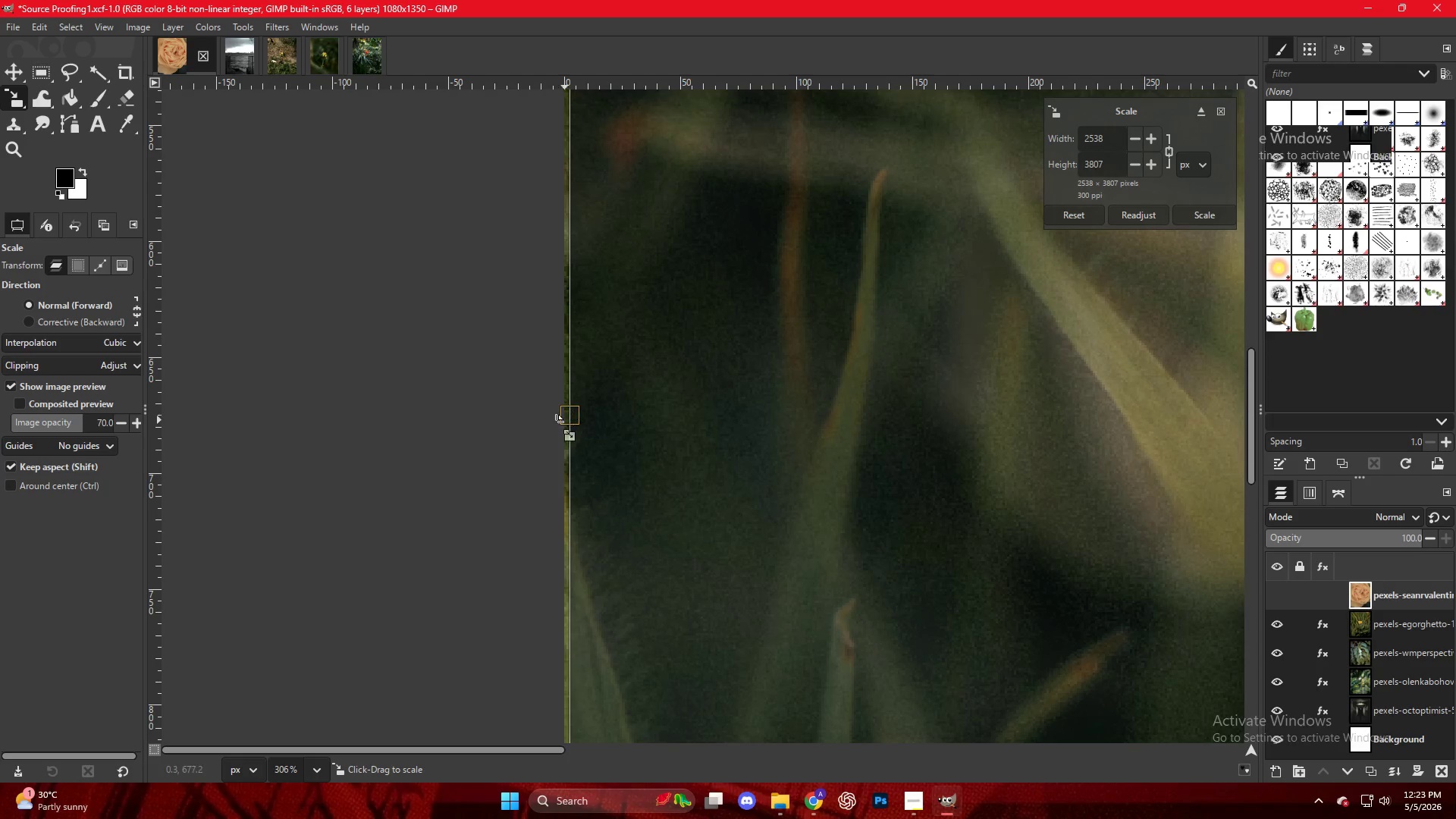 
left_click_drag(start_coordinate=[563, 417], to_coordinate=[557, 420])
 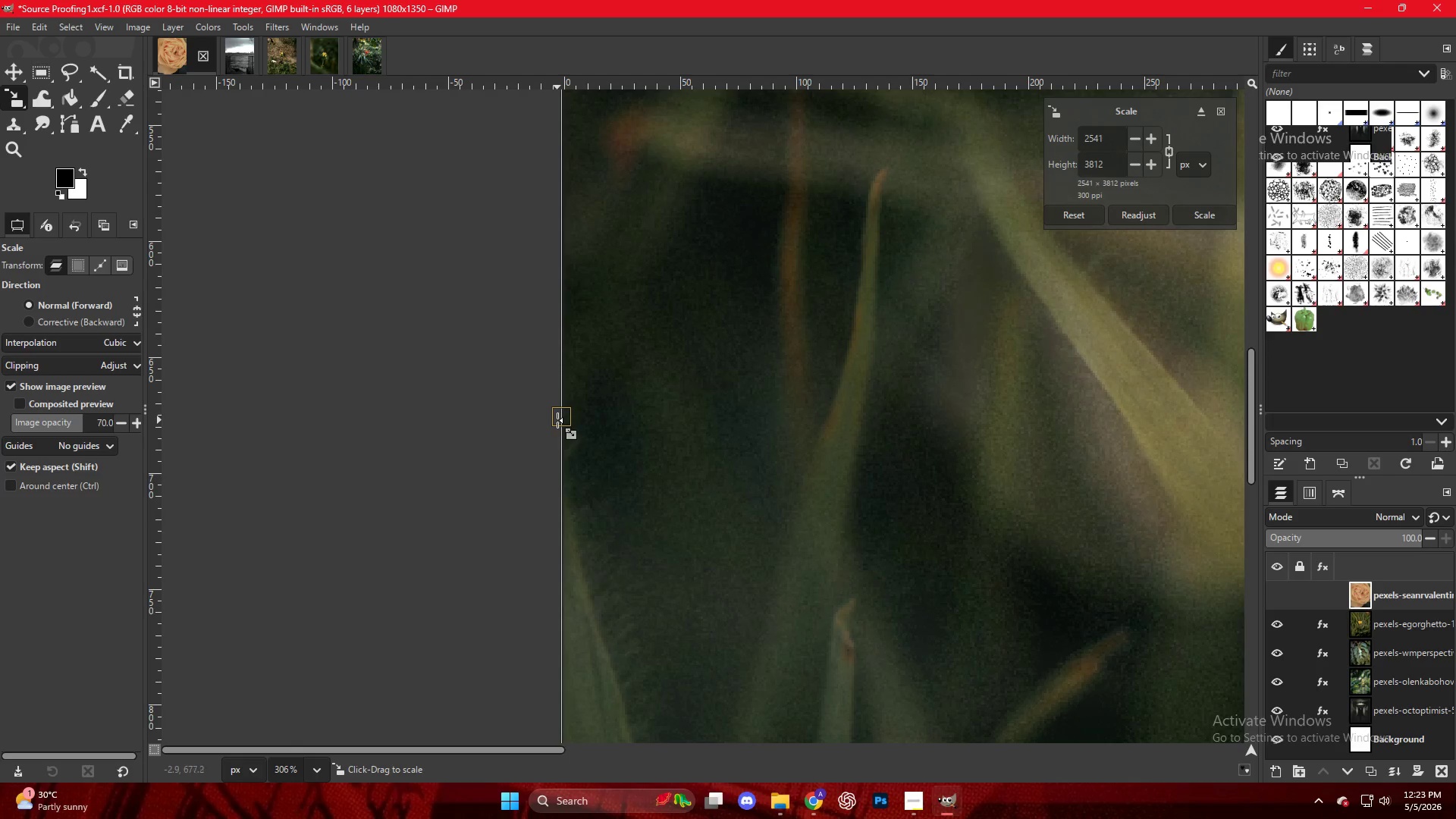 
hold_key(key=ControlLeft, duration=1.34)
scroll: coordinate [623, 423], scroll_direction: down, amount: 33.0
 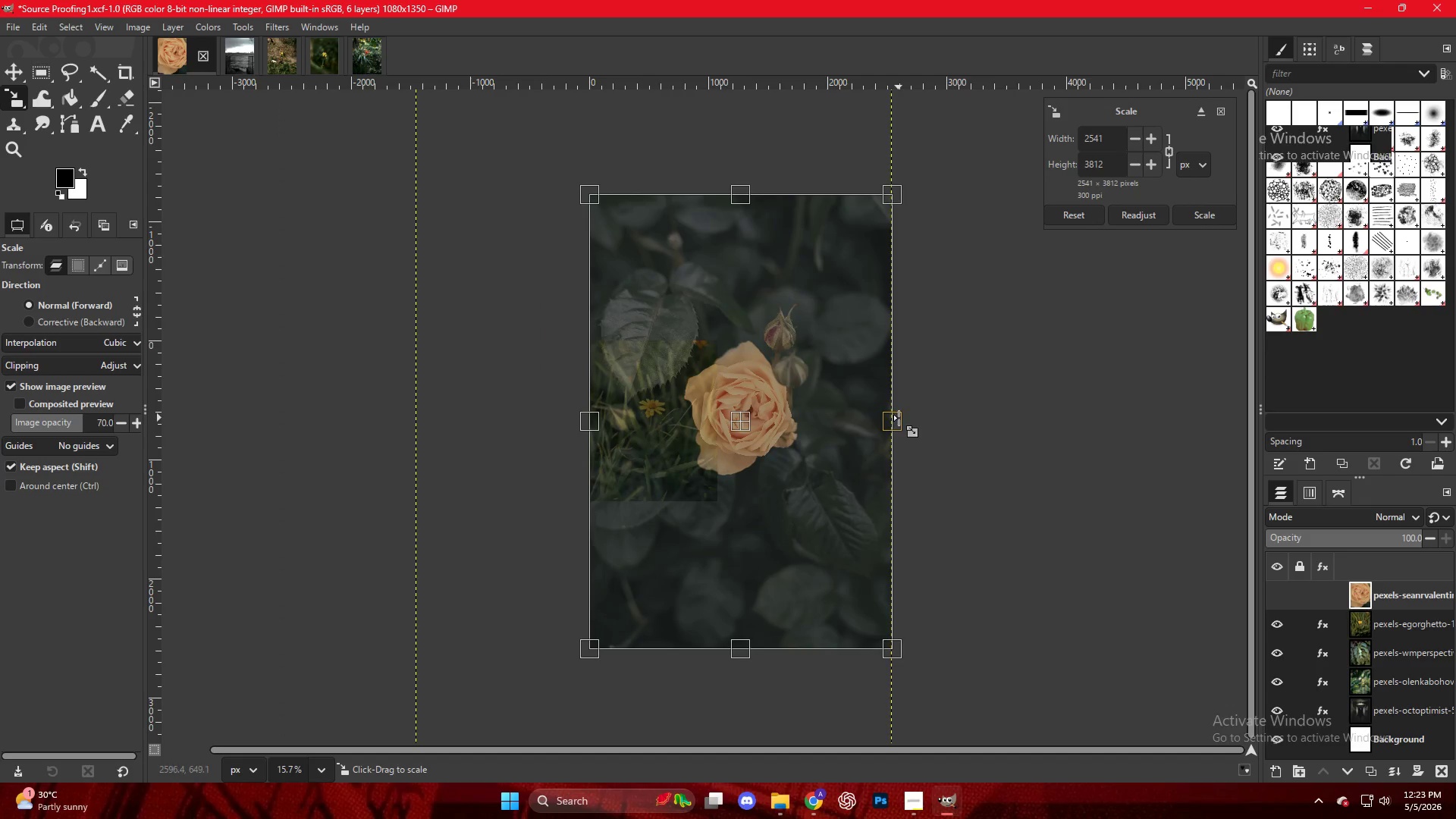 
left_click_drag(start_coordinate=[897, 419], to_coordinate=[725, 414])
 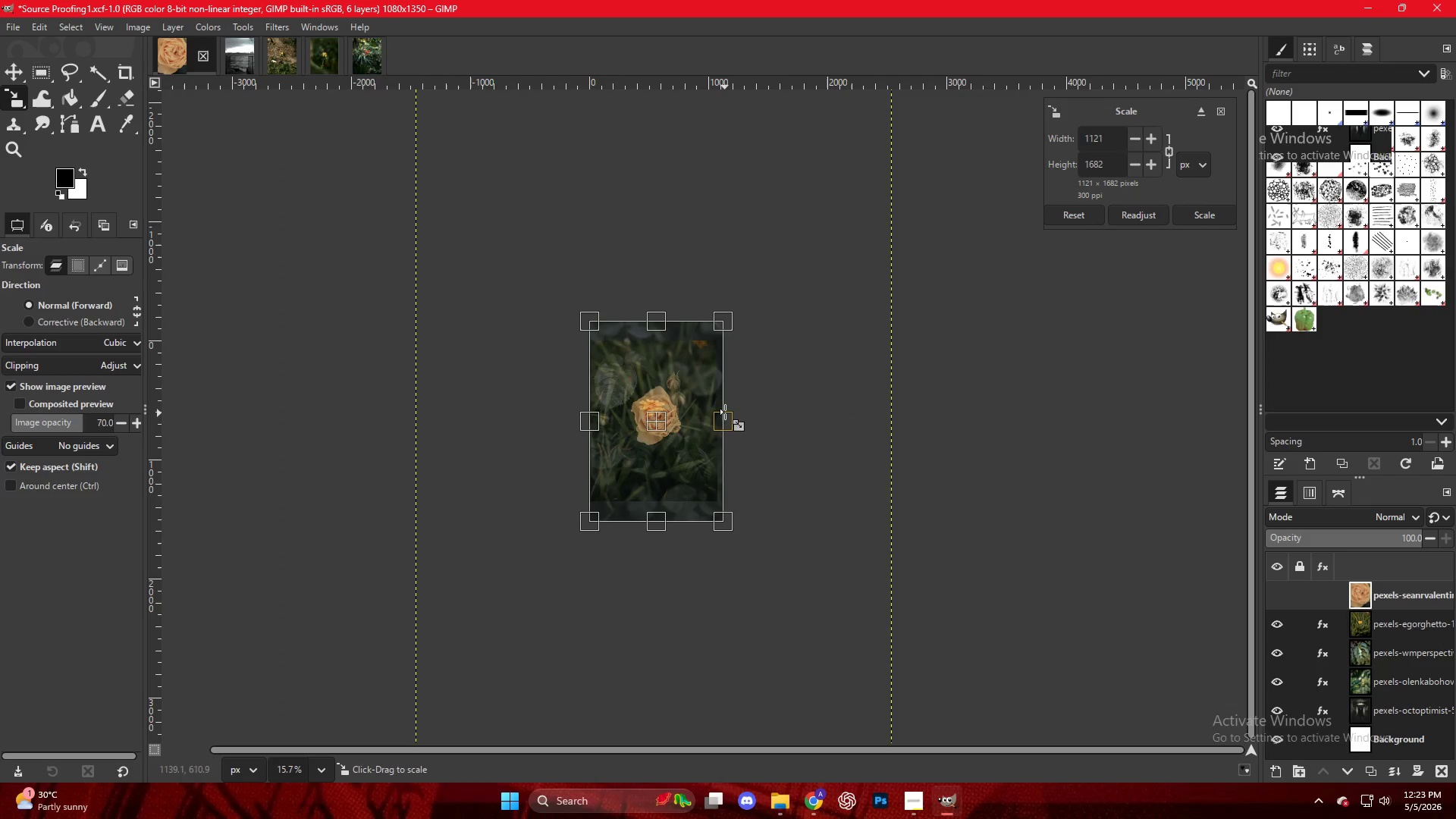 
hold_key(key=ControlLeft, duration=1.47)
scroll: coordinate [679, 439], scroll_direction: up, amount: 30.0
 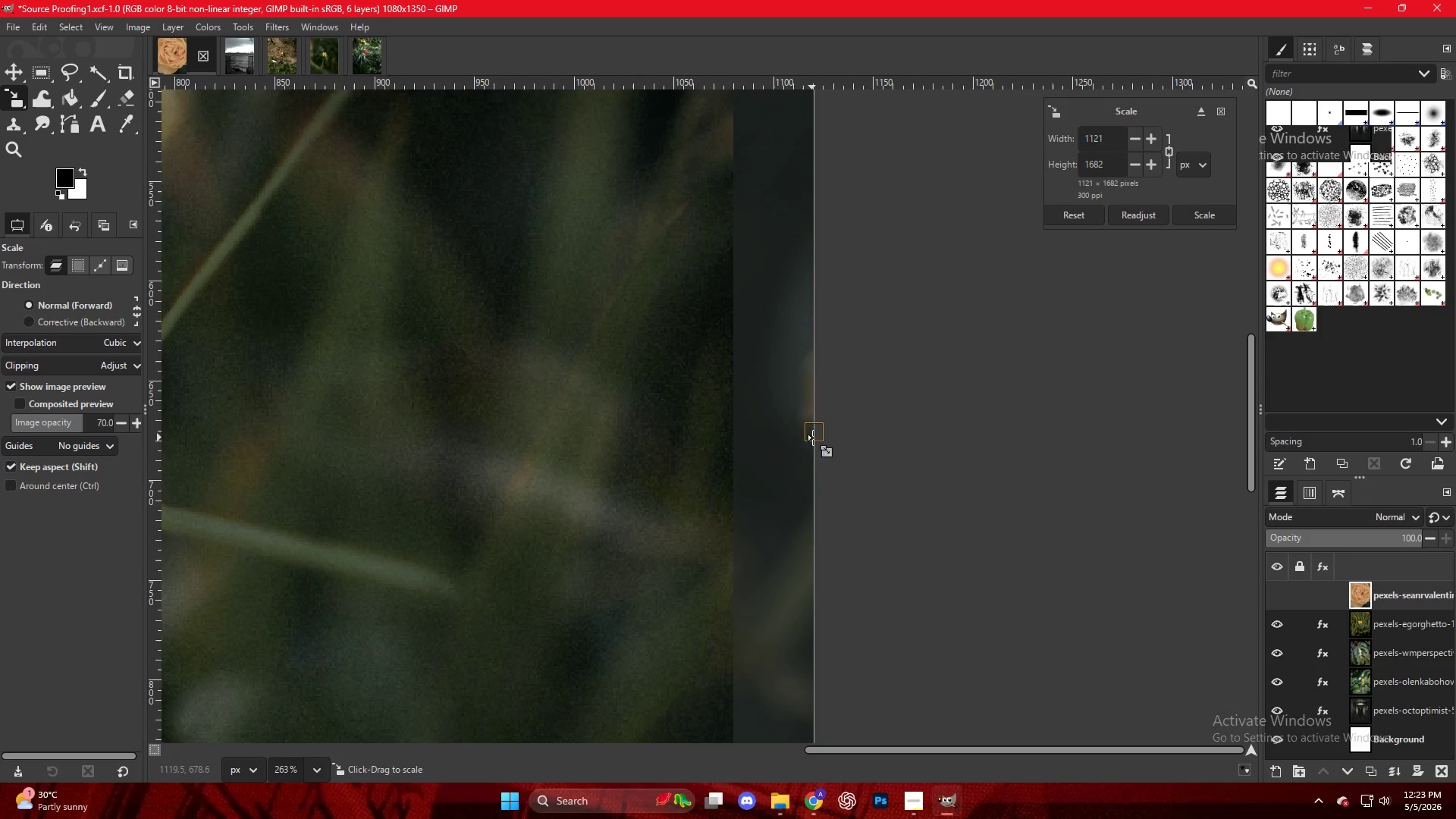 
left_click_drag(start_coordinate=[814, 438], to_coordinate=[736, 441])
 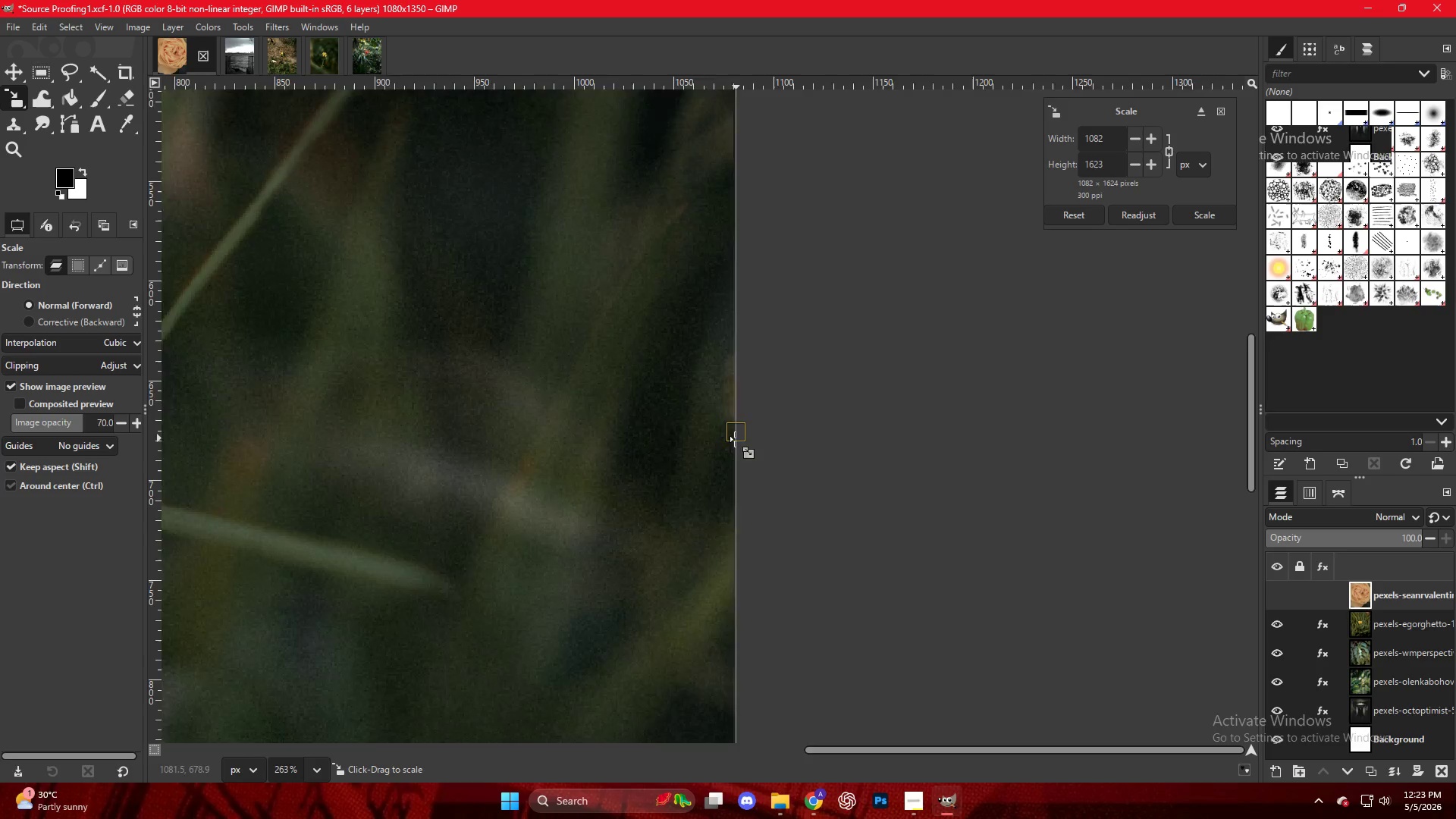 
hold_key(key=ControlLeft, duration=0.94)
 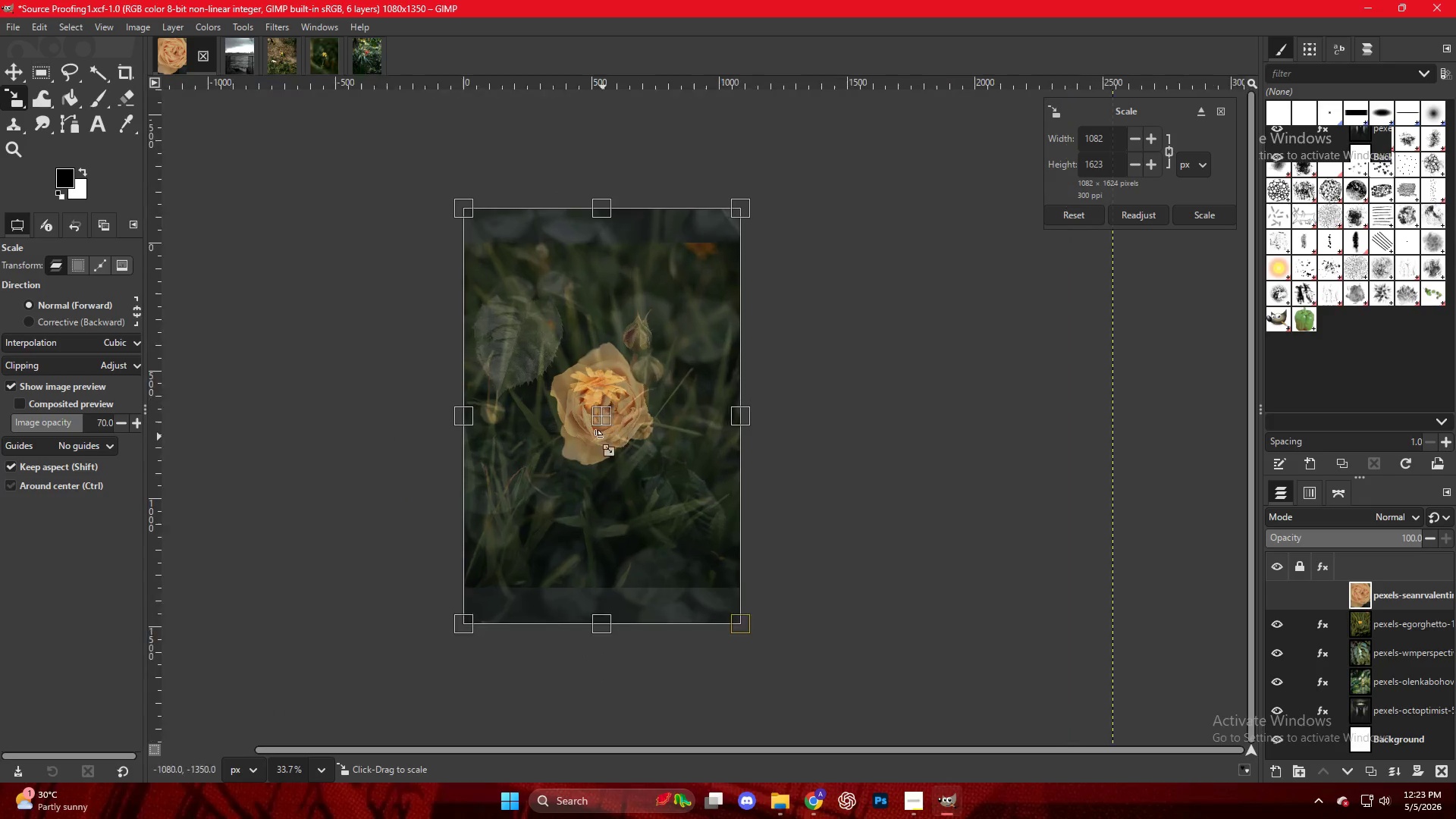 
key(Control+ControlLeft)
 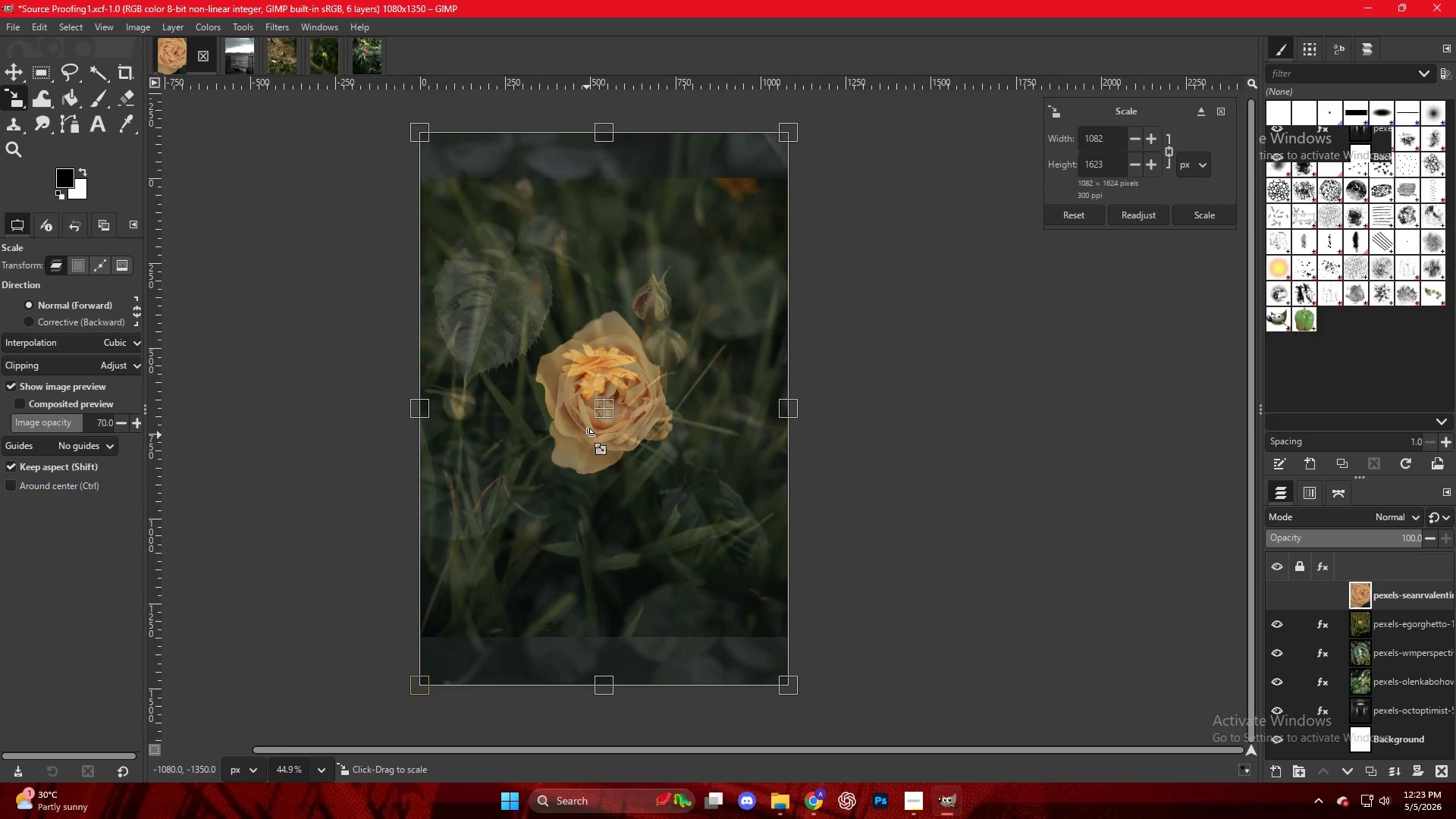 
key(Control+ControlLeft)
 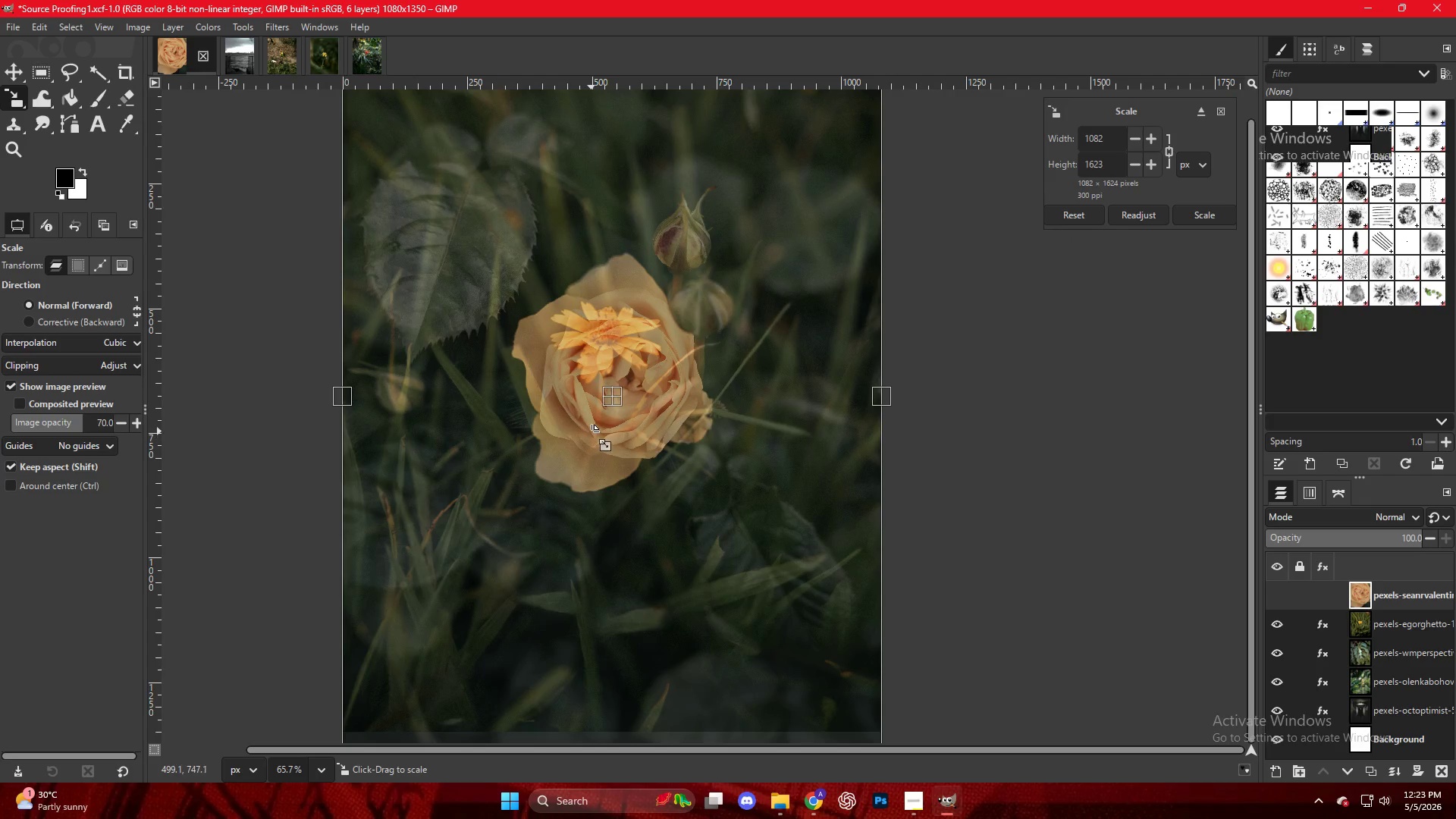 
scroll: coordinate [587, 435], scroll_direction: down, amount: 22.0
 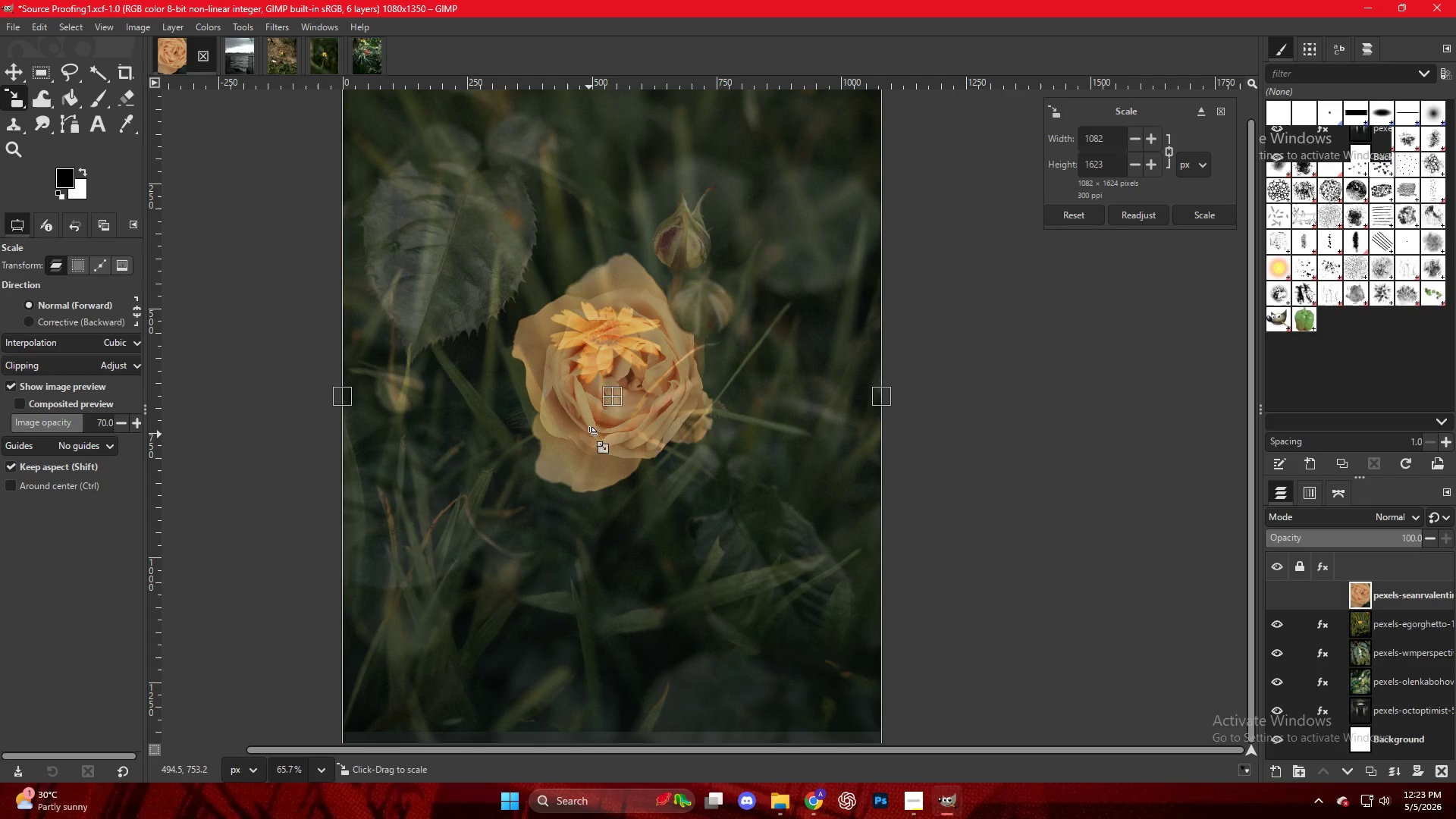 
key(M)
 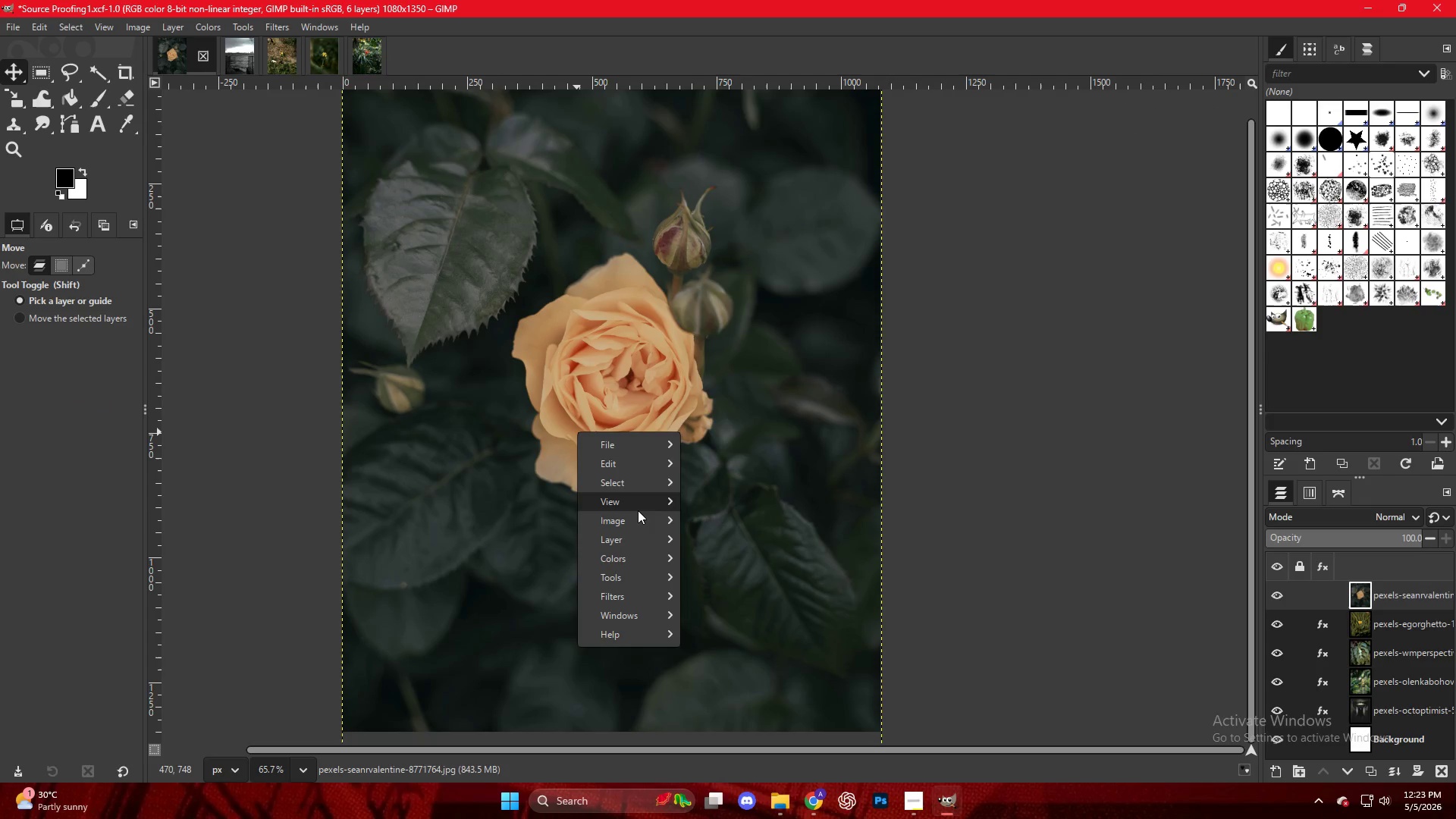 
left_click([641, 550])
 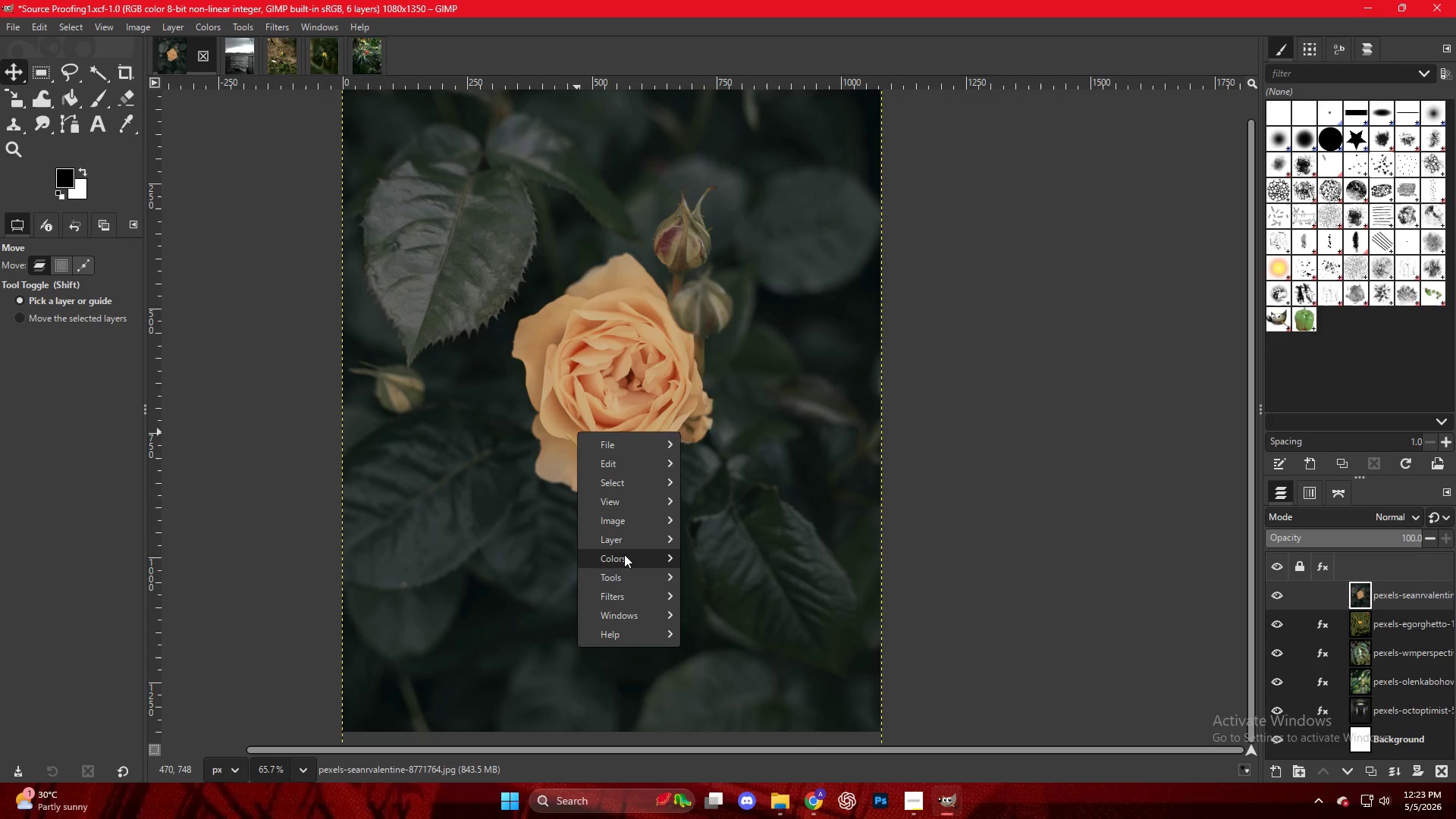 
left_click([624, 554])
 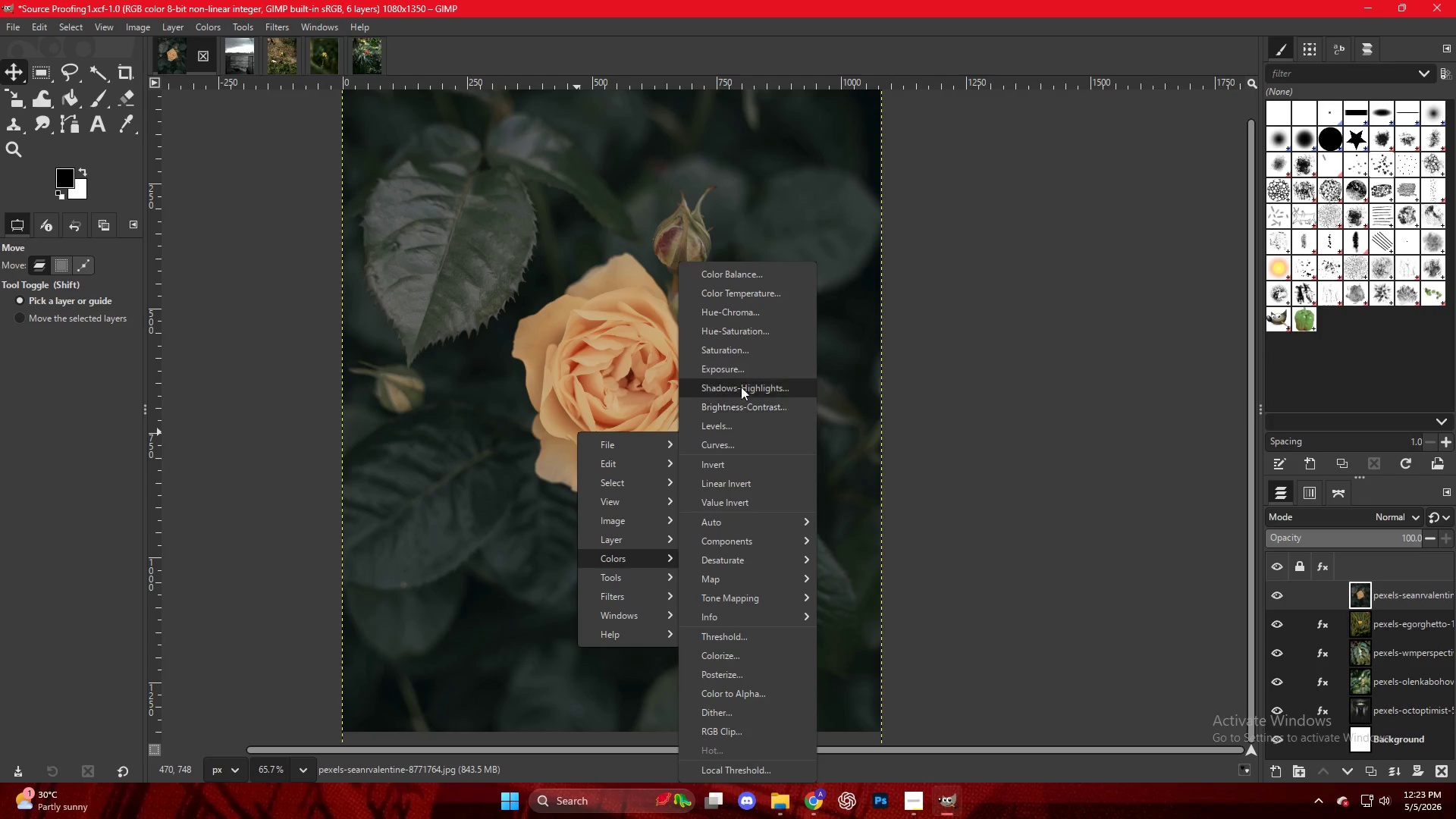 
left_click([739, 369])
 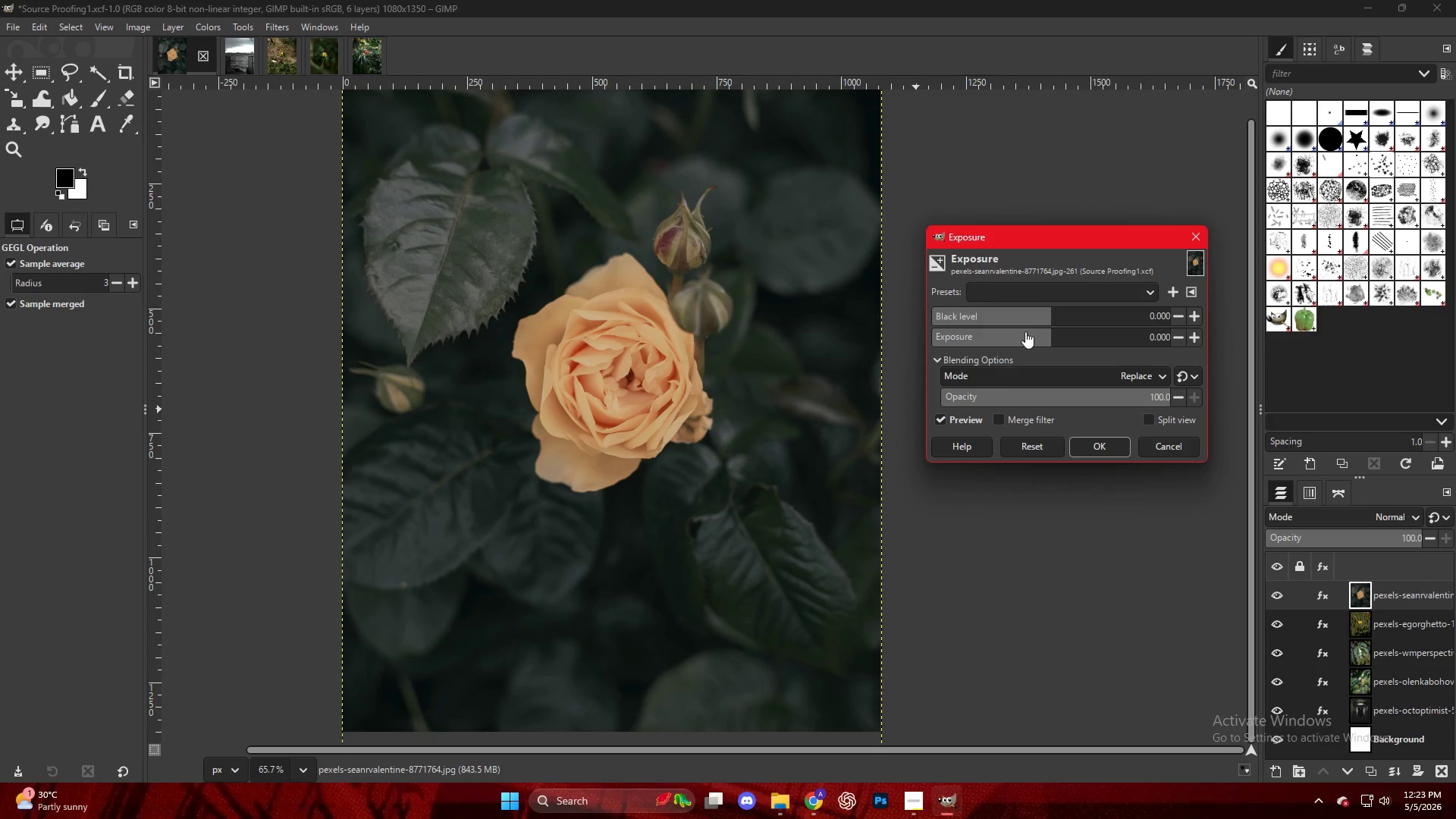 
left_click_drag(start_coordinate=[1052, 331], to_coordinate=[1063, 337])
 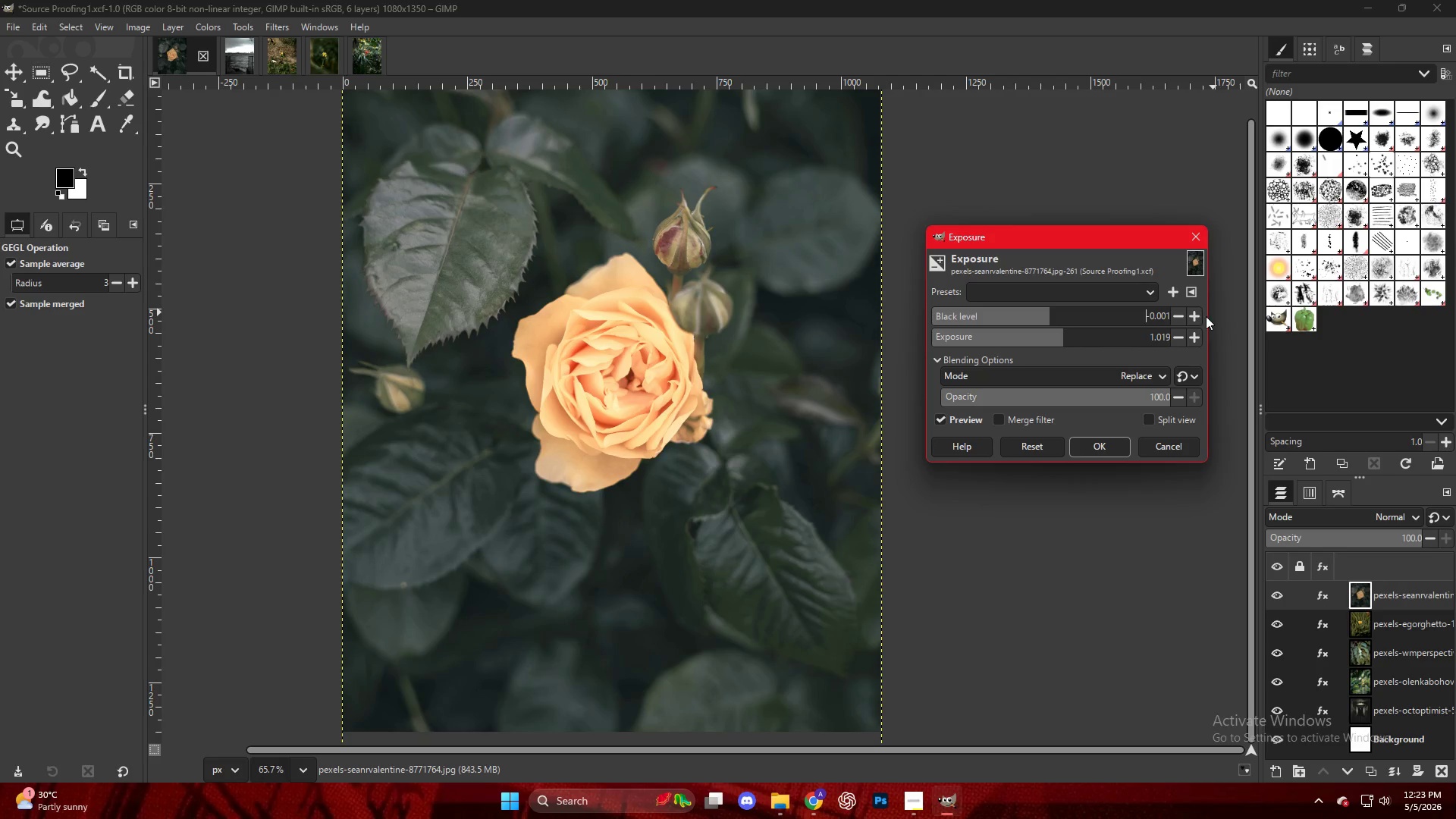 
double_click([1198, 315])
 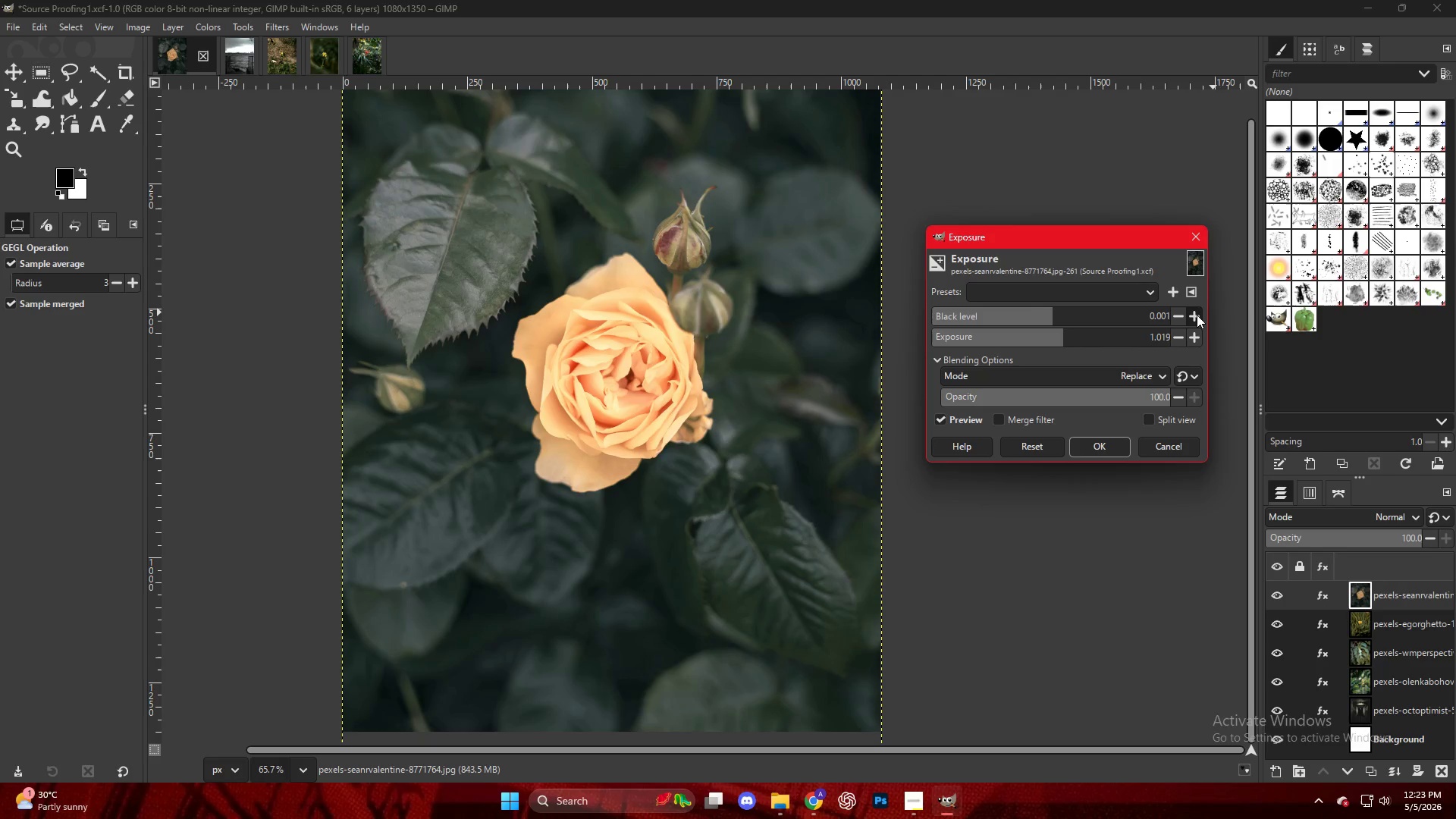 
triple_click([1197, 315])
 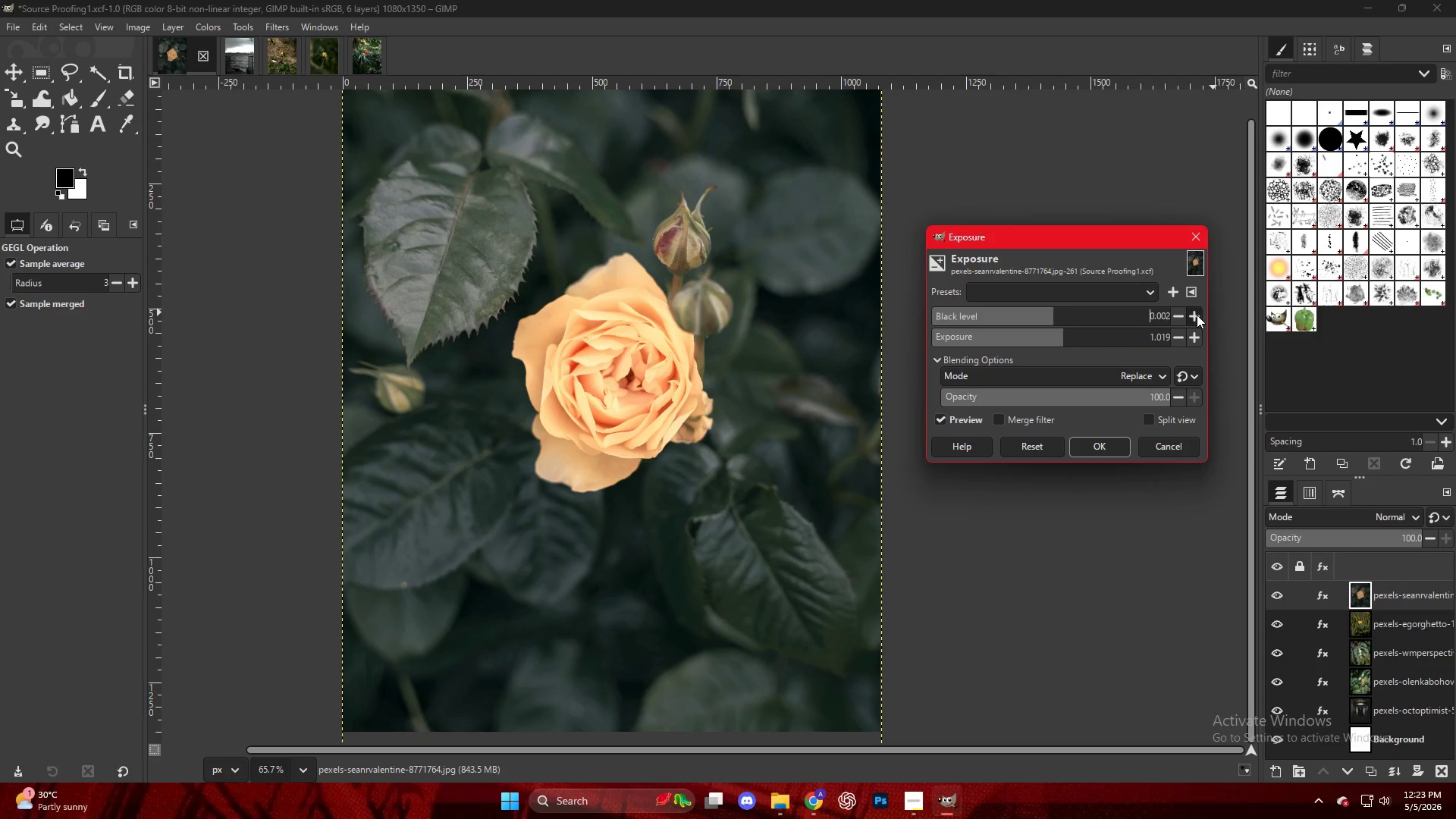 
triple_click([1197, 315])
 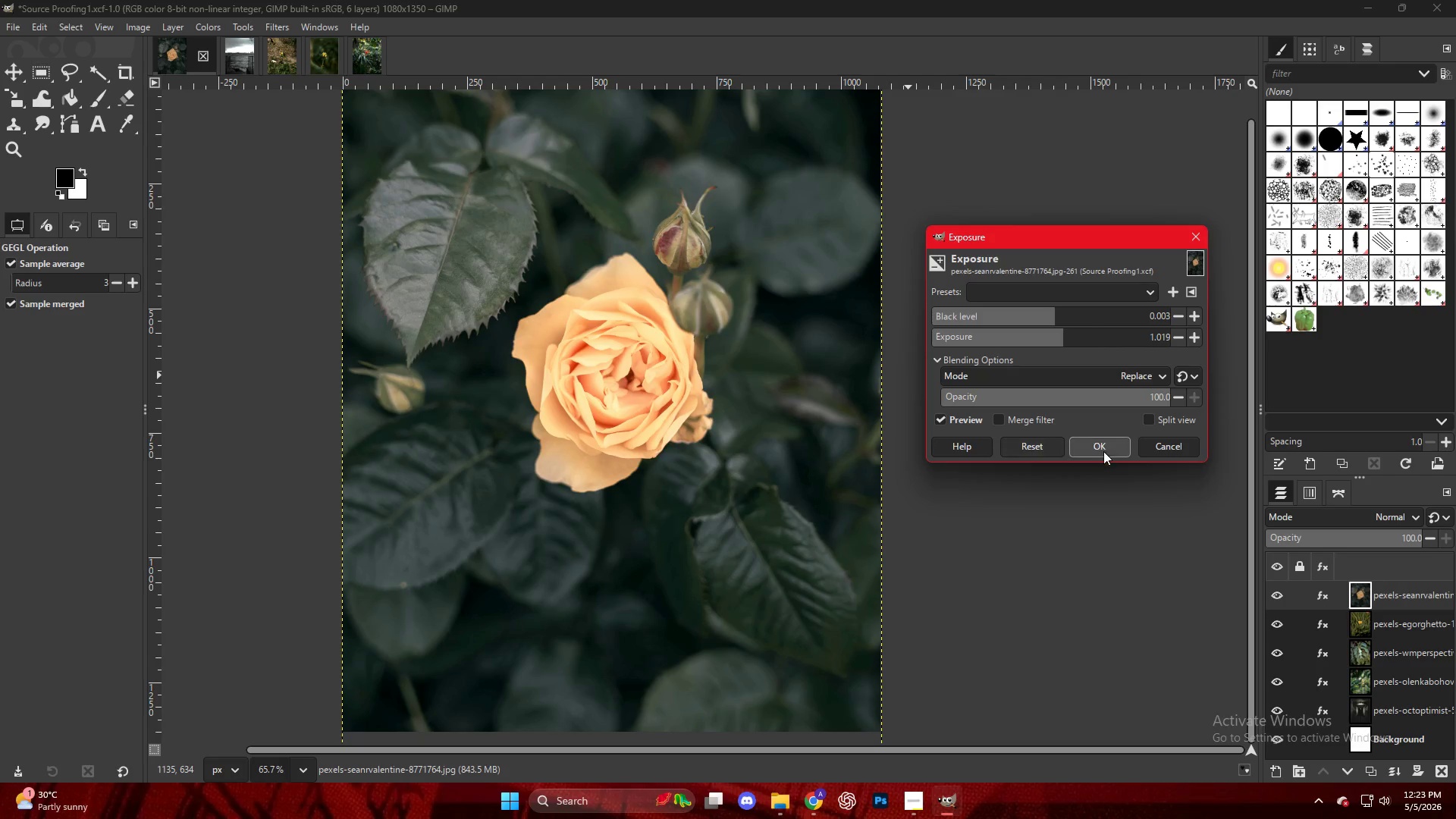 
right_click([541, 337])
 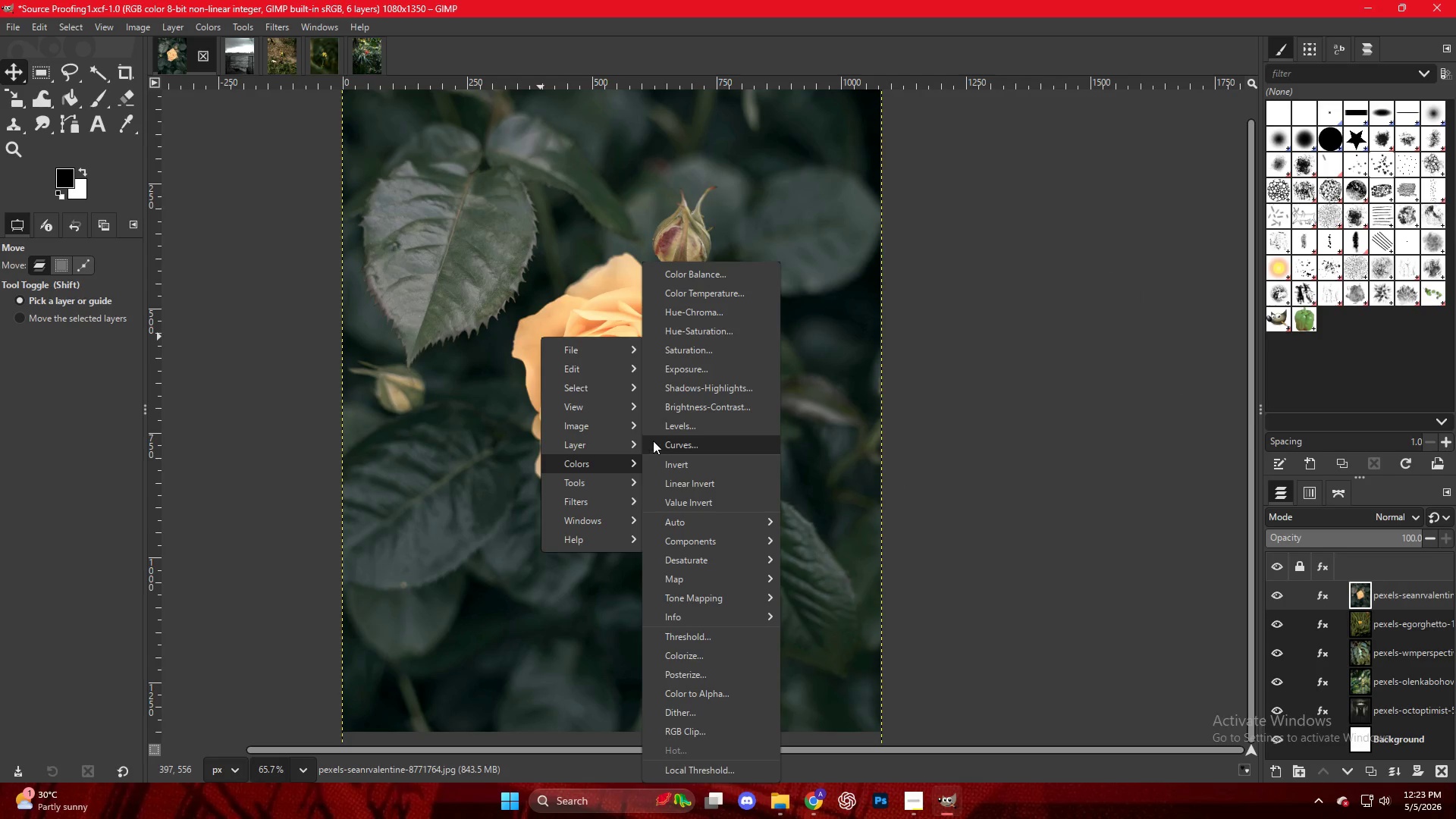 
left_click([698, 384])
 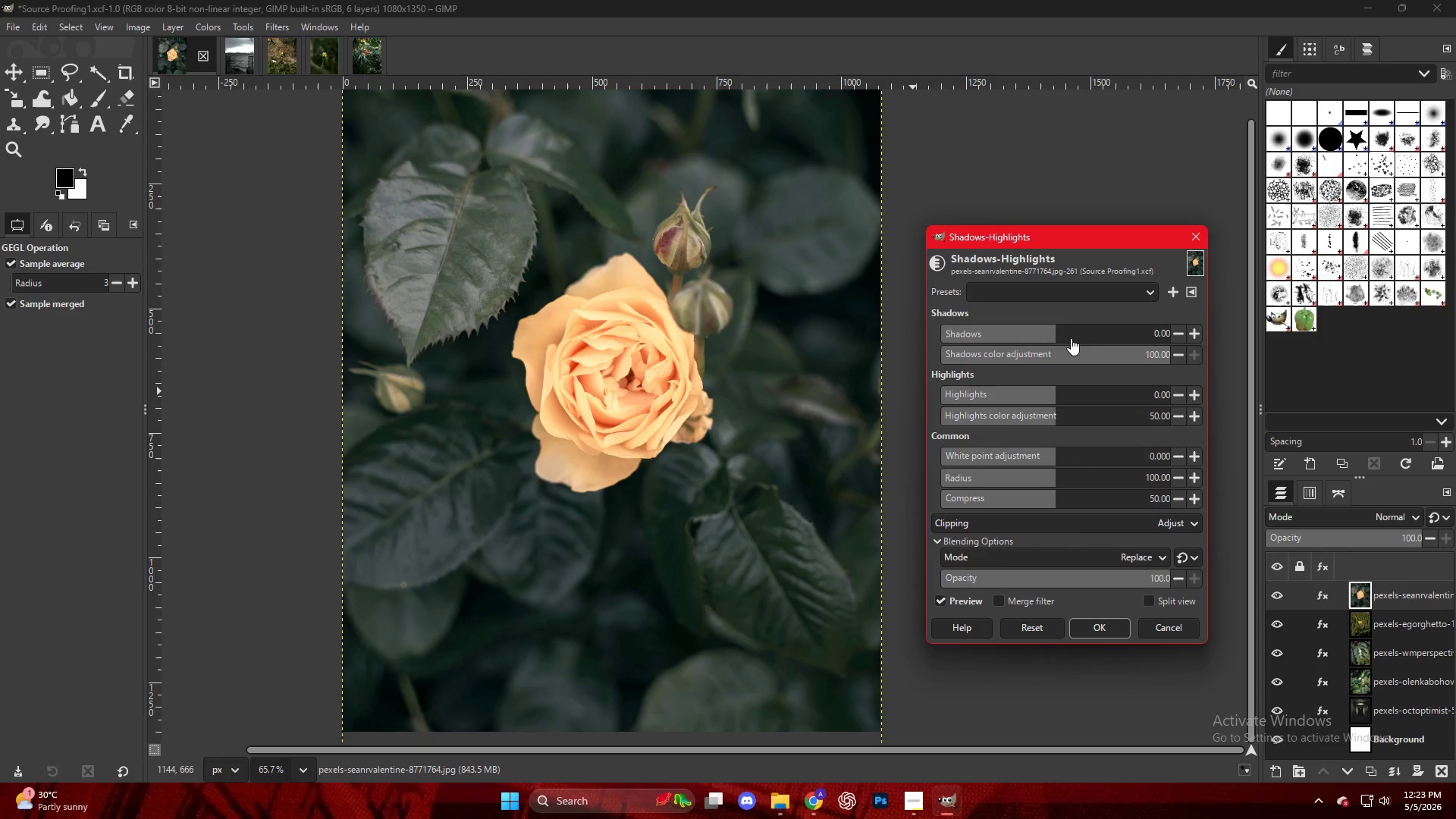 
left_click_drag(start_coordinate=[1056, 331], to_coordinate=[1090, 343])
 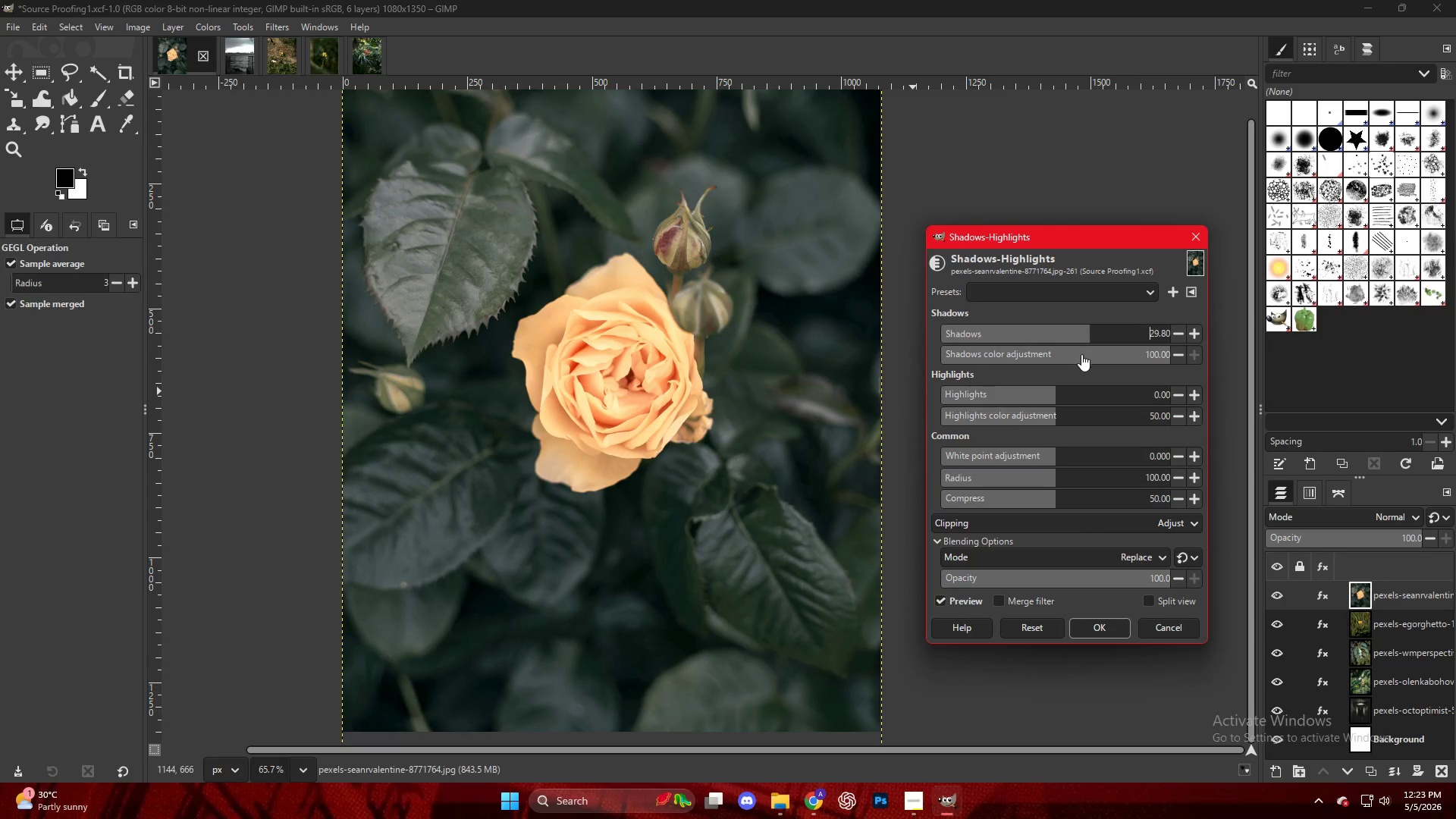 
left_click_drag(start_coordinate=[1082, 355], to_coordinate=[1189, 357])
 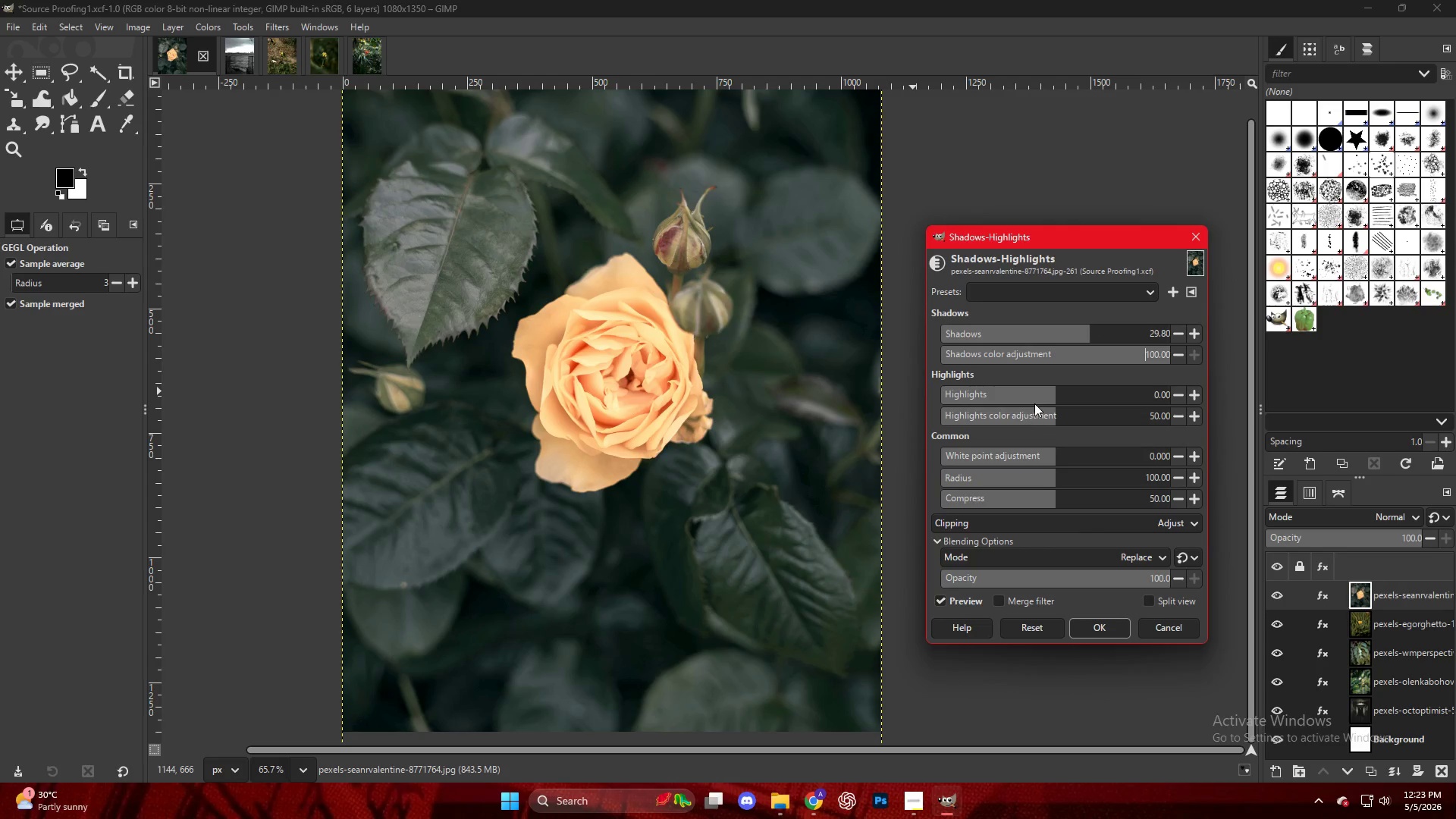 
left_click_drag(start_coordinate=[1041, 400], to_coordinate=[974, 403])
 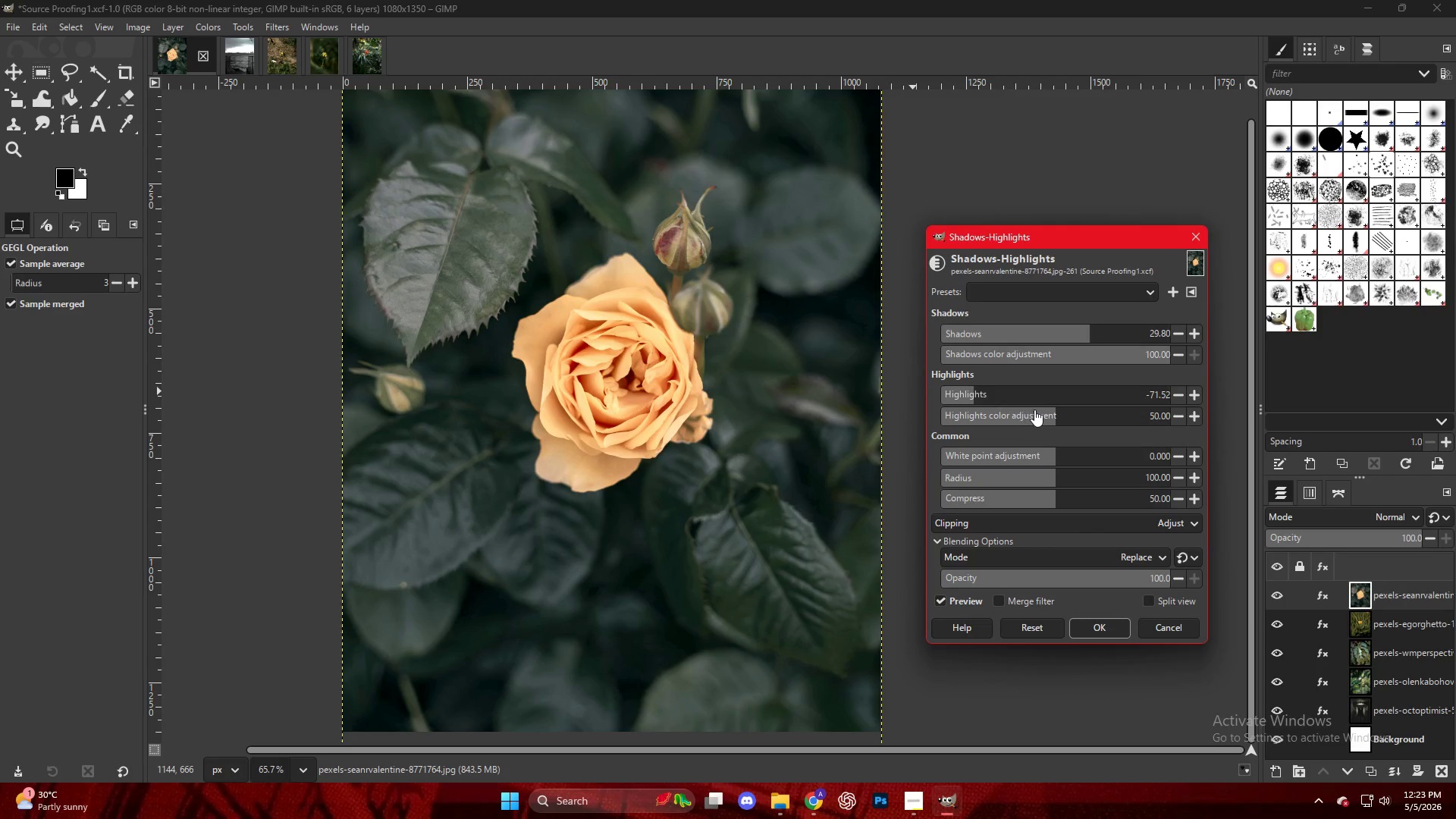 
left_click_drag(start_coordinate=[1037, 410], to_coordinate=[1076, 416])
 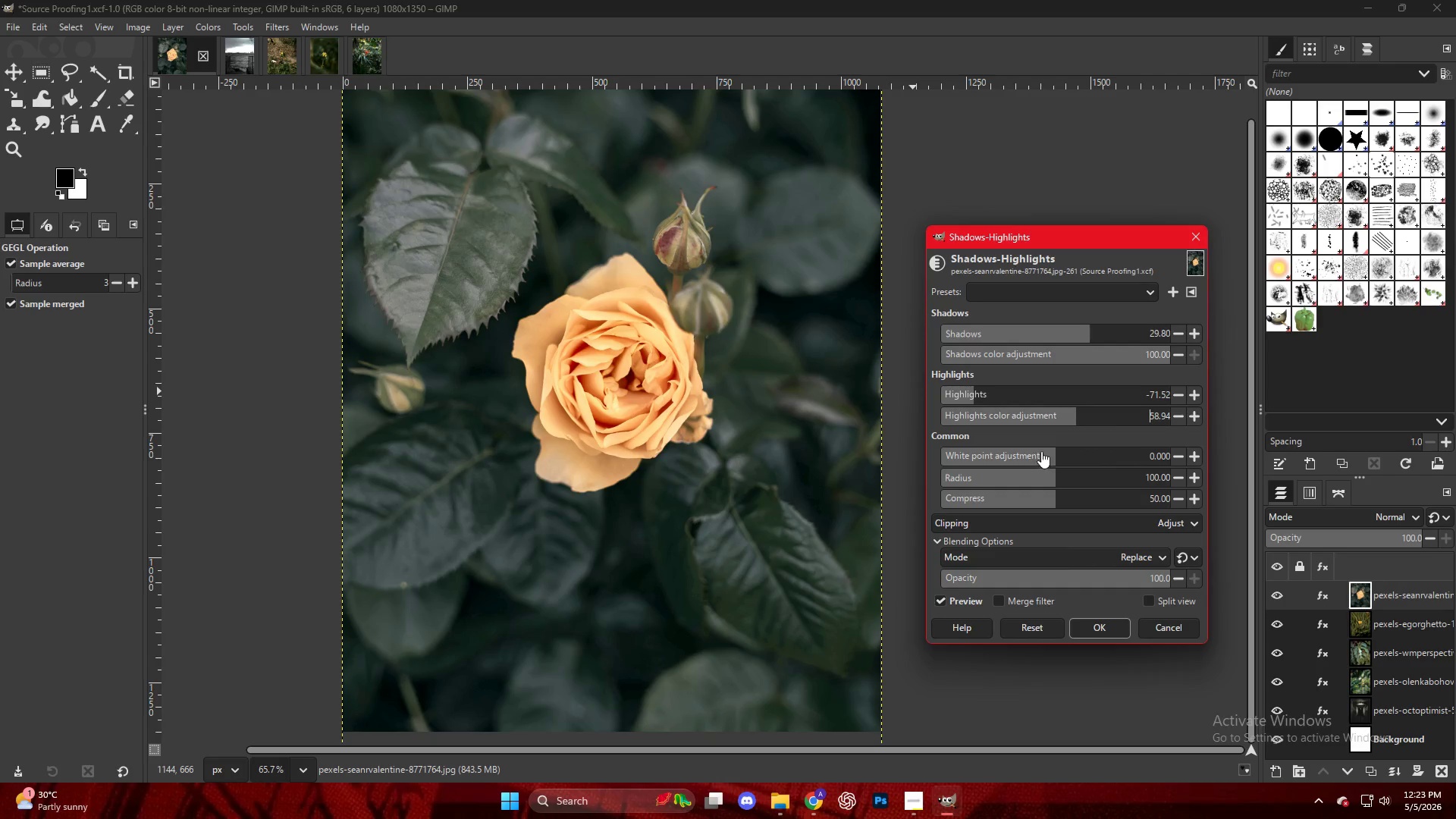 
left_click_drag(start_coordinate=[1043, 450], to_coordinate=[1057, 452])
 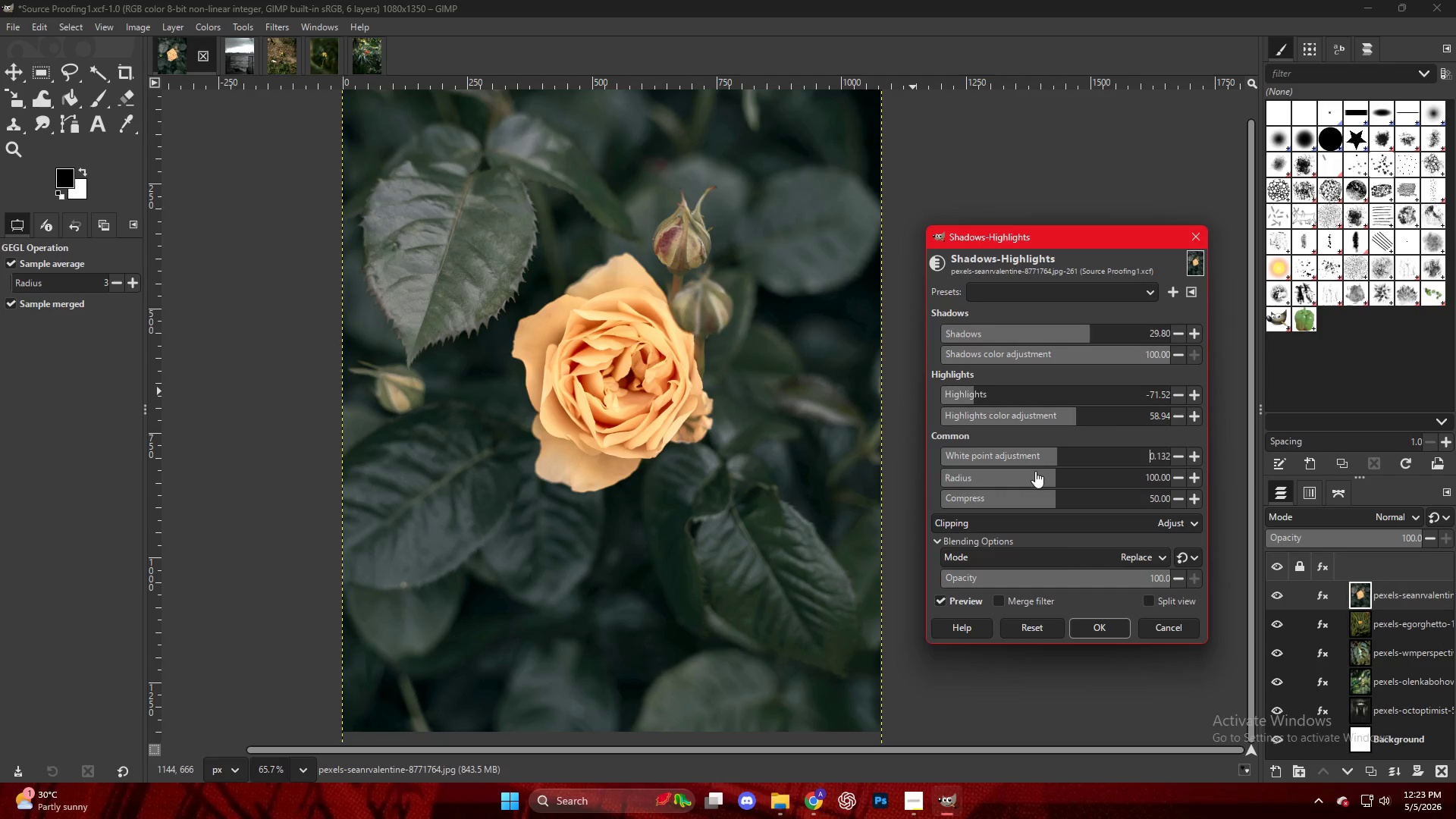 
left_click_drag(start_coordinate=[1035, 471], to_coordinate=[1008, 469])
 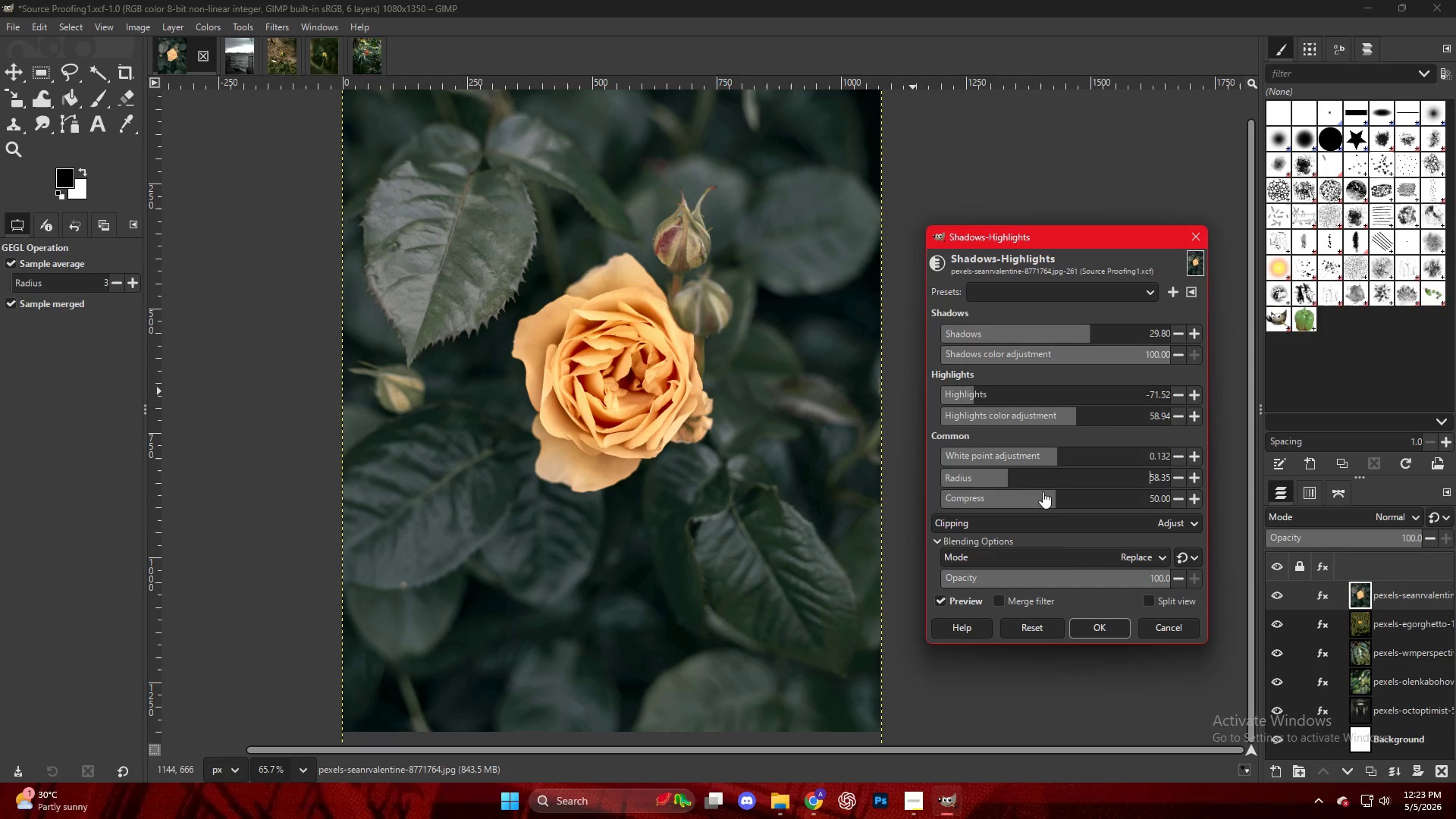 
left_click_drag(start_coordinate=[1052, 496], to_coordinate=[1048, 496])
 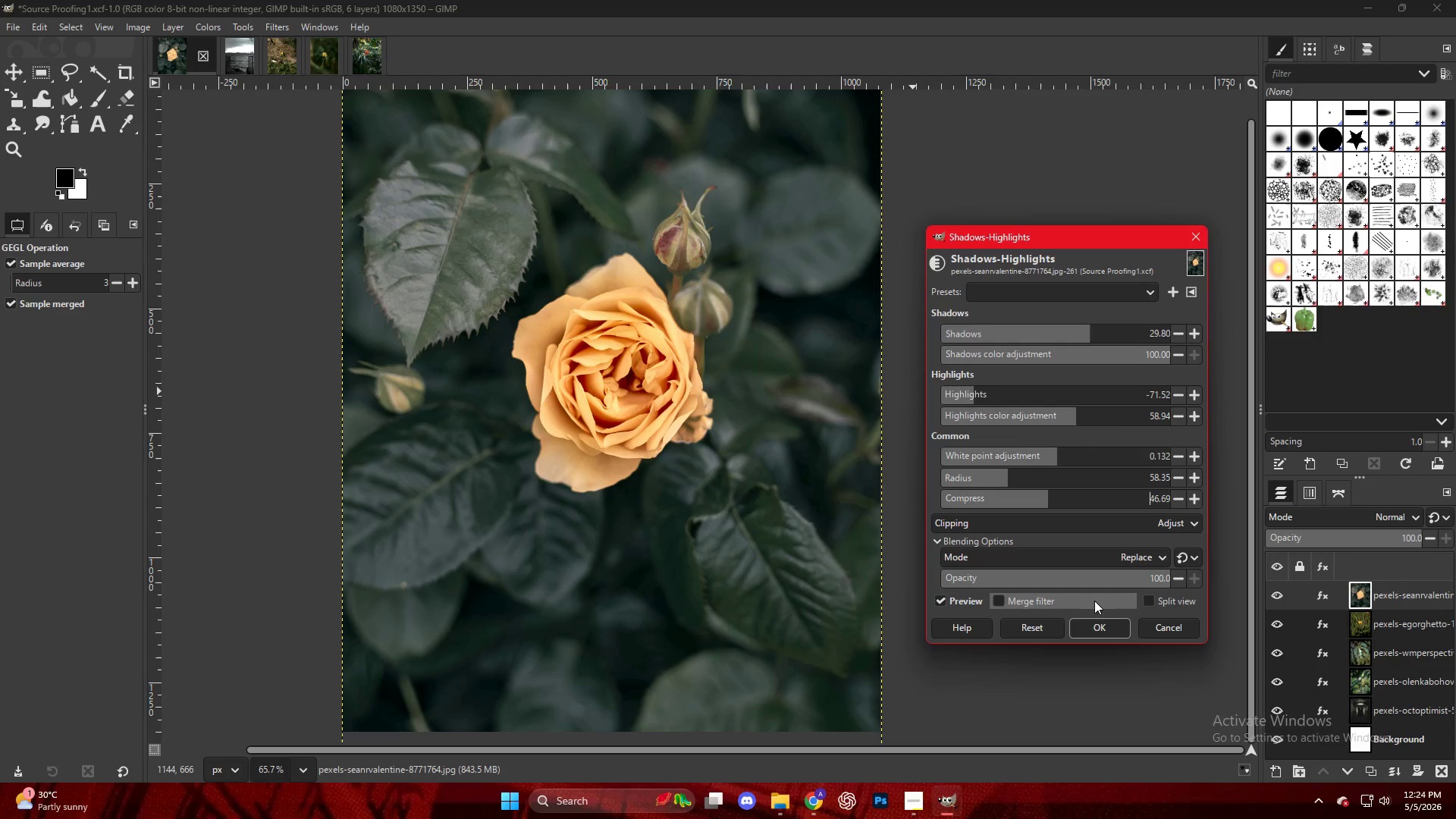 
left_click([1103, 629])
 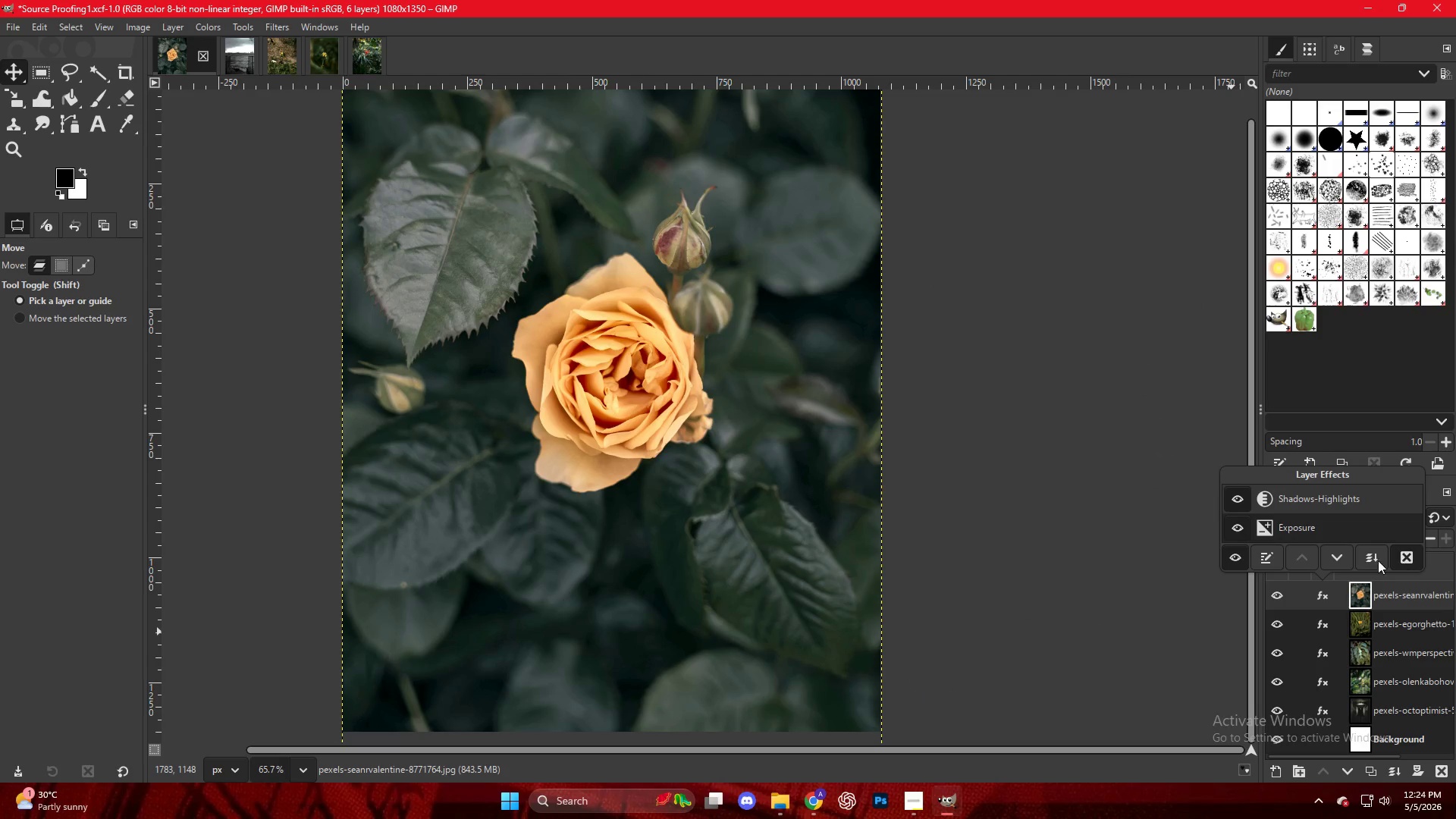 
left_click([1232, 557])
 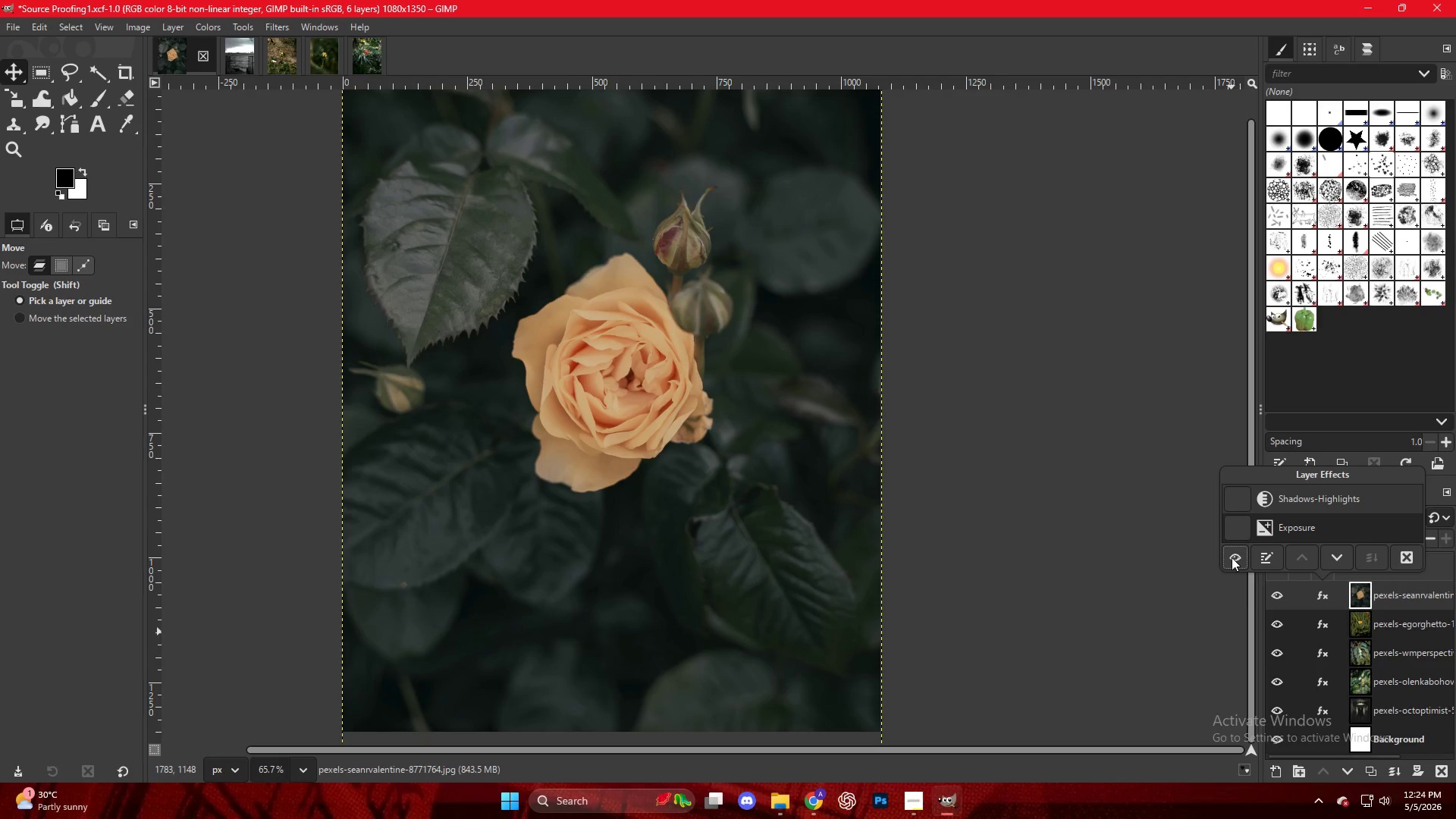 
left_click([1232, 557])
 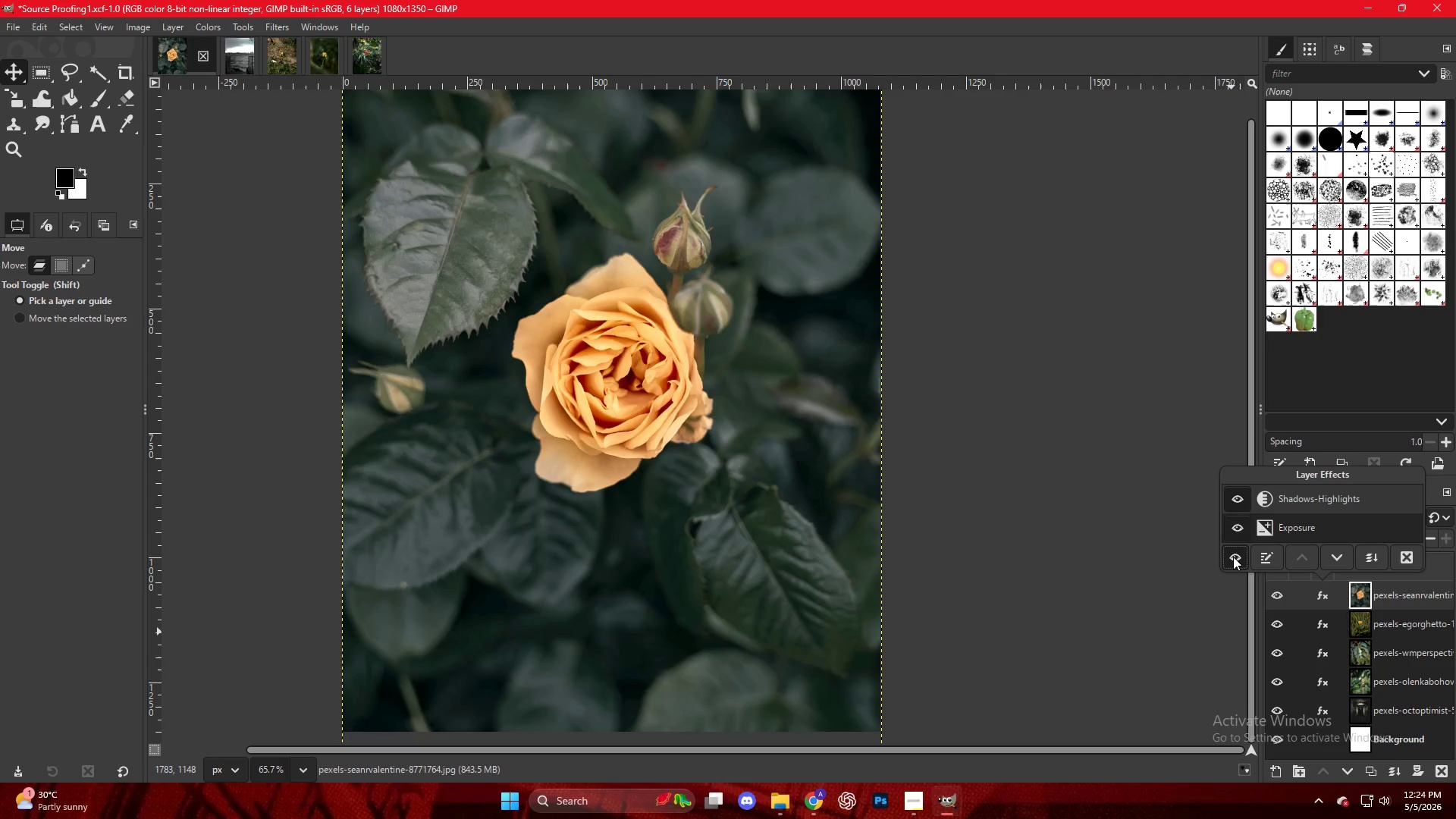 
left_click([1231, 553])
 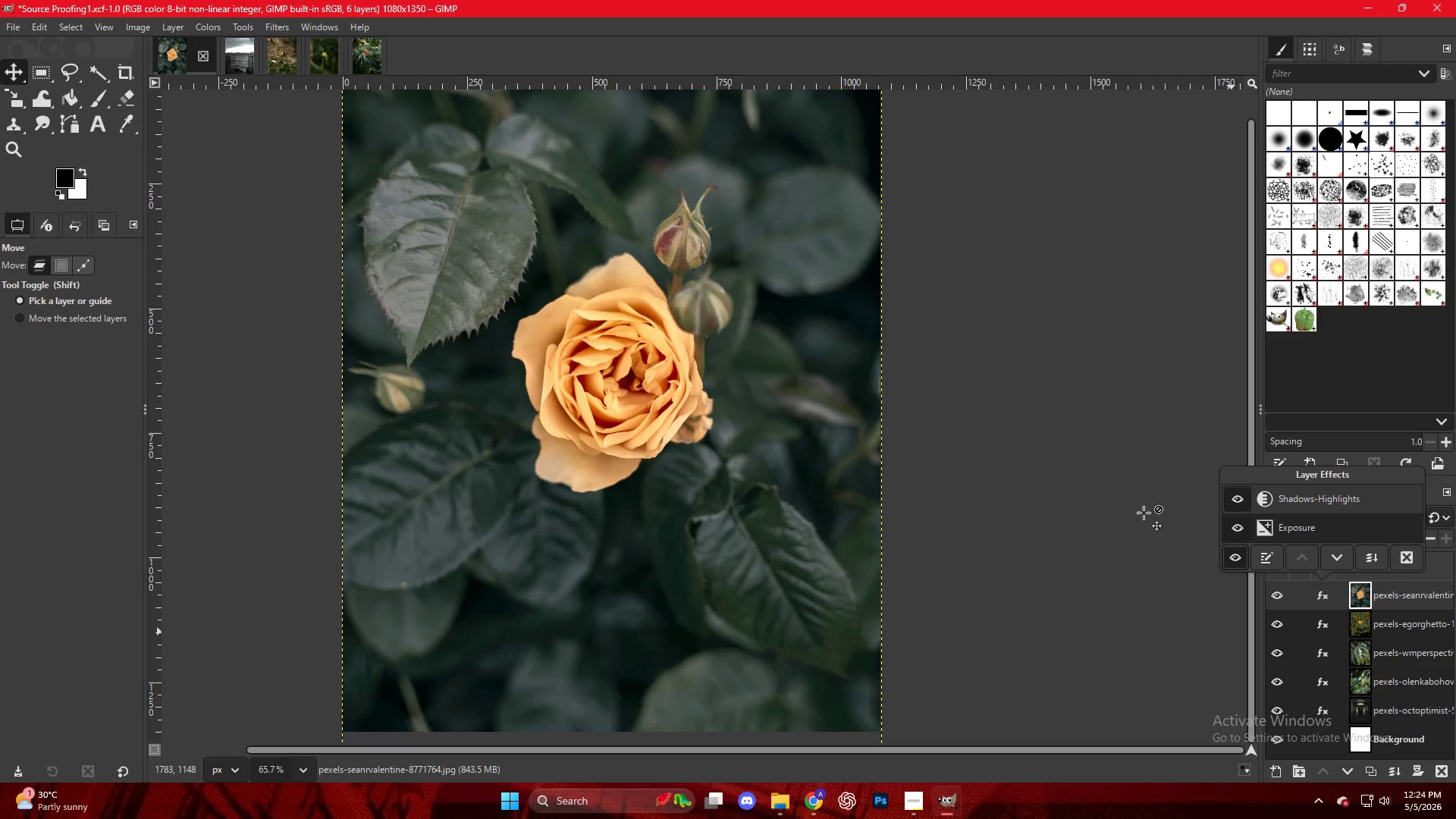 
left_click([1097, 481])
 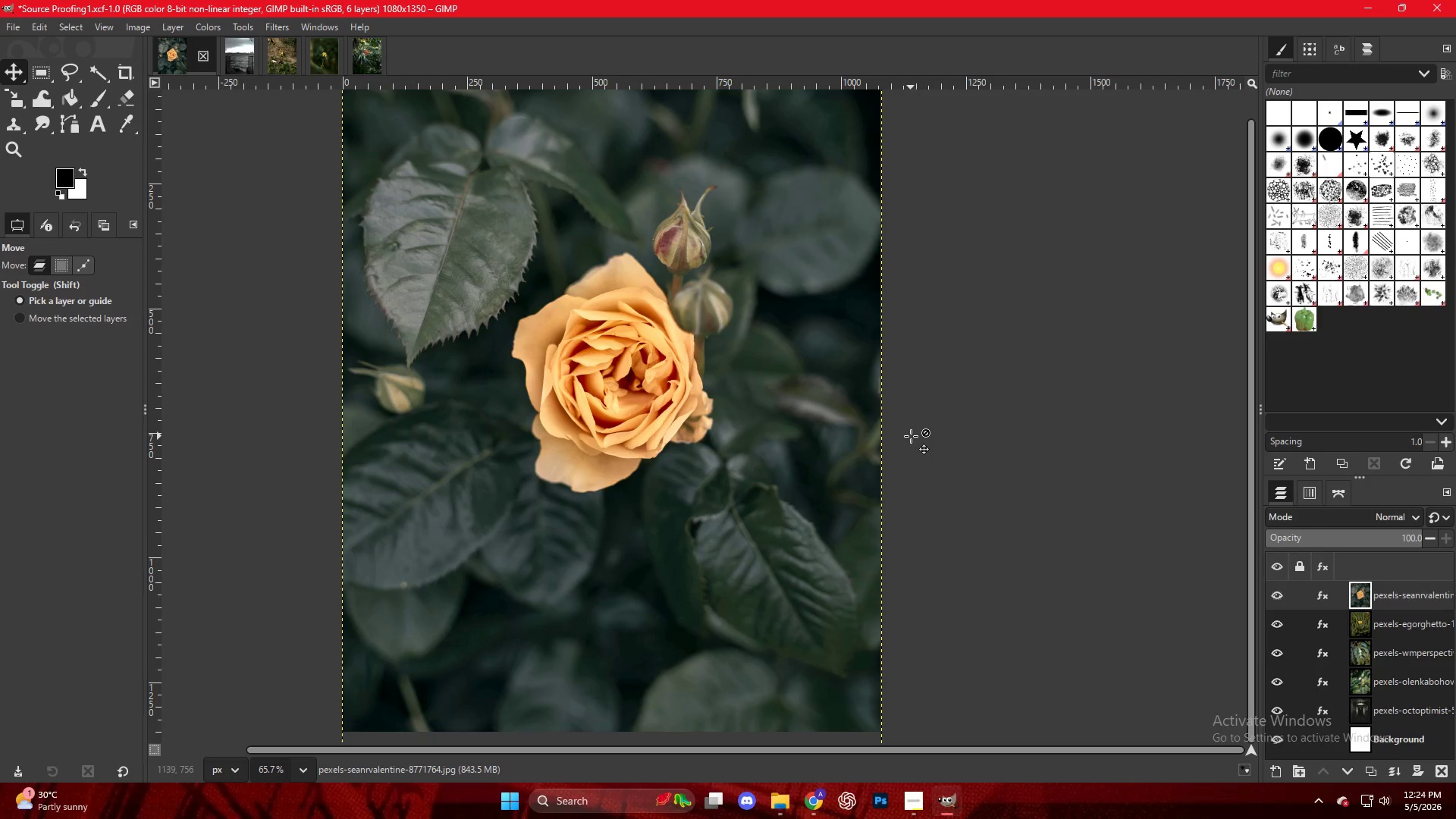 
hold_key(key=ControlLeft, duration=0.52)
 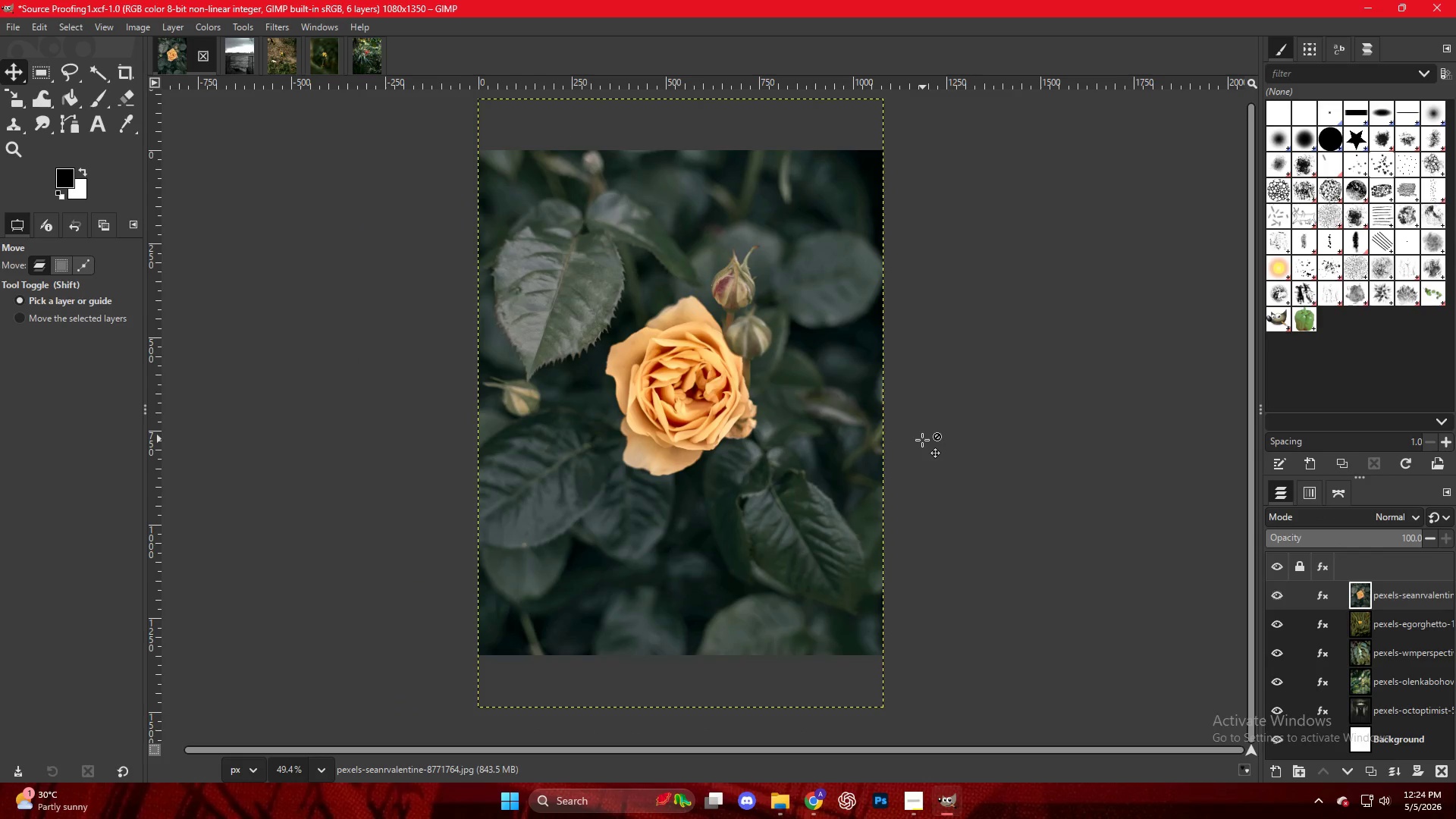 
hold_key(key=ControlLeft, duration=0.55)
 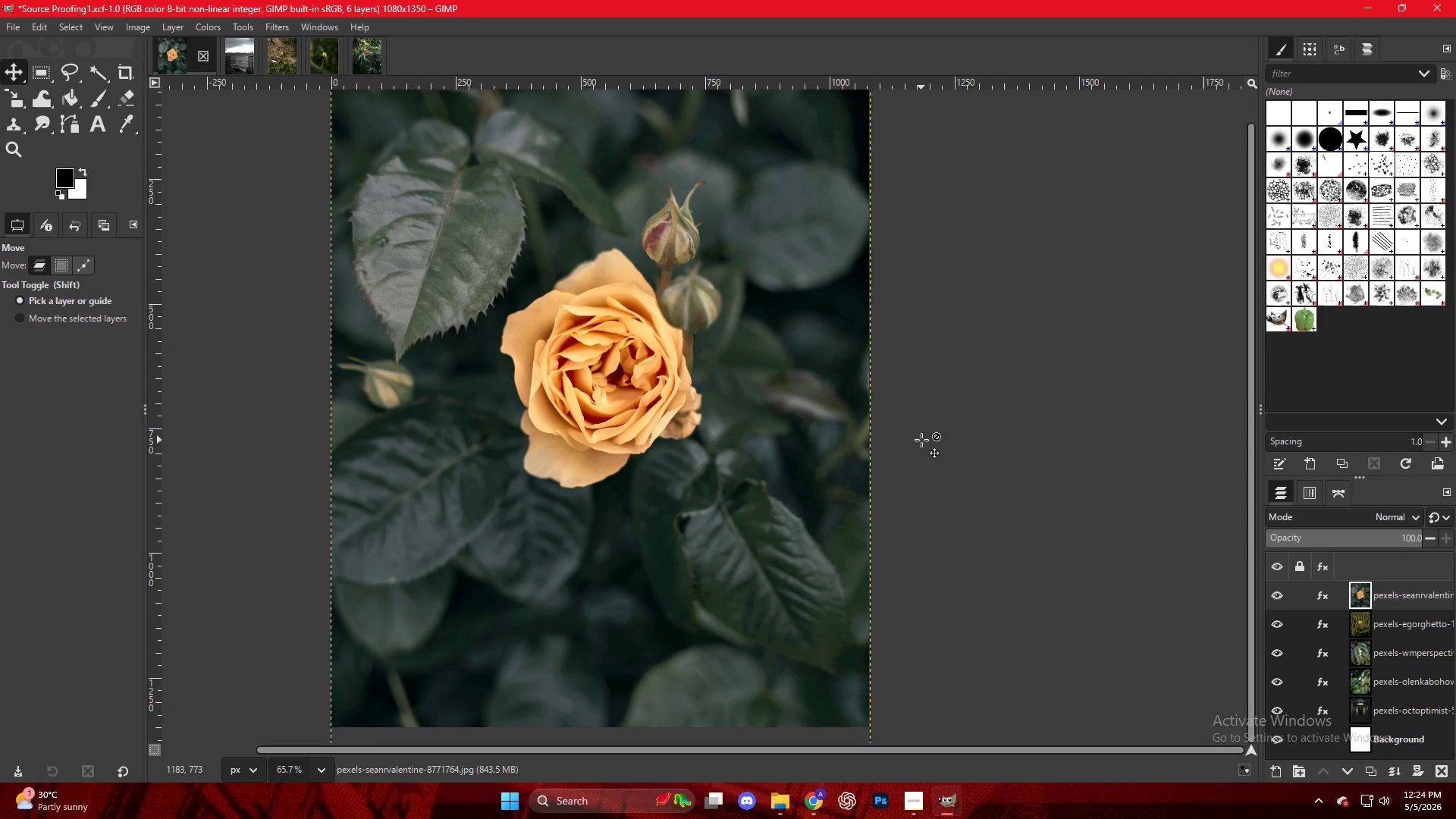 
scroll: coordinate [911, 436], scroll_direction: down, amount: 7.0
 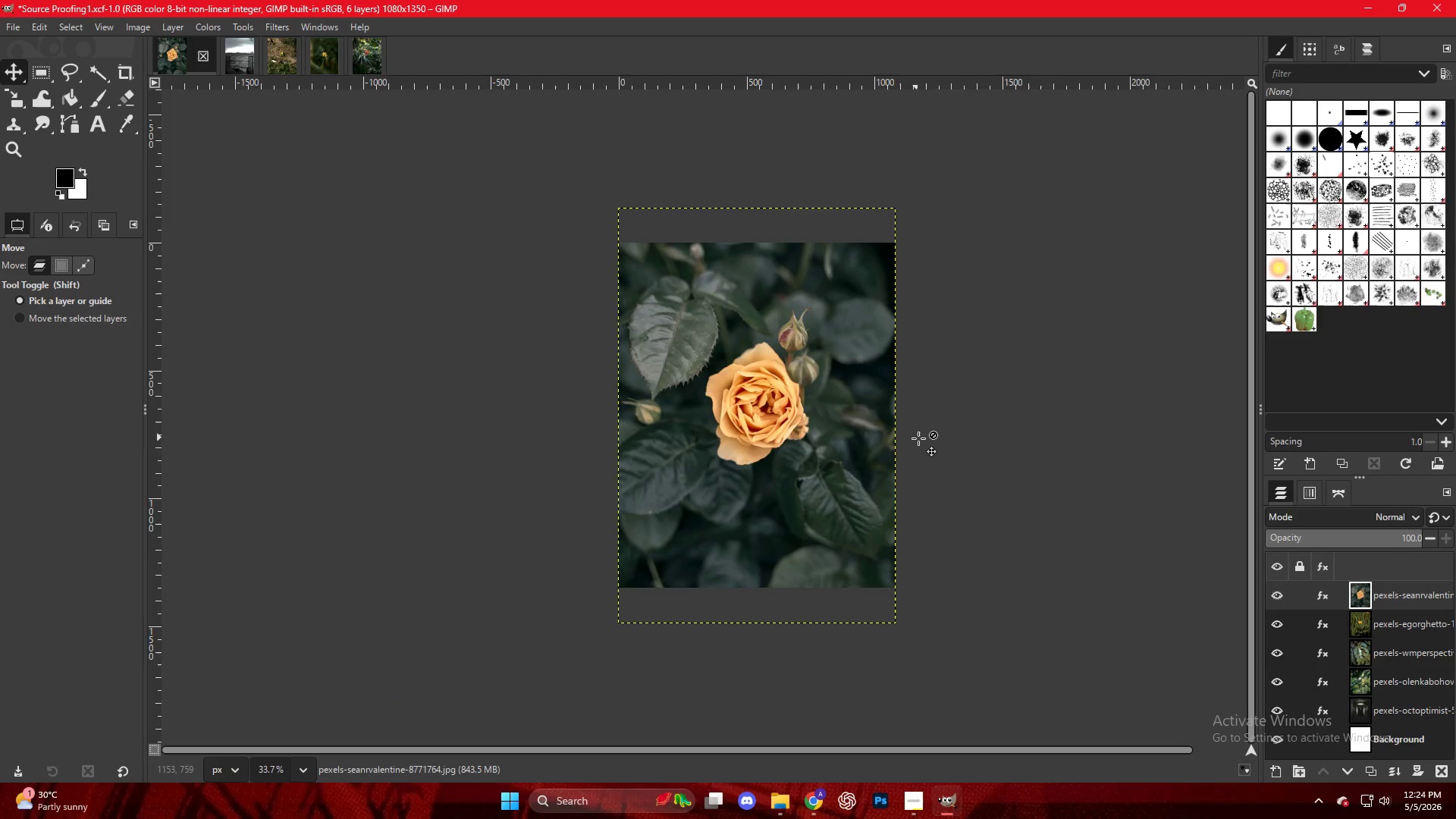 
scroll: coordinate [921, 440], scroll_direction: up, amount: 7.0
 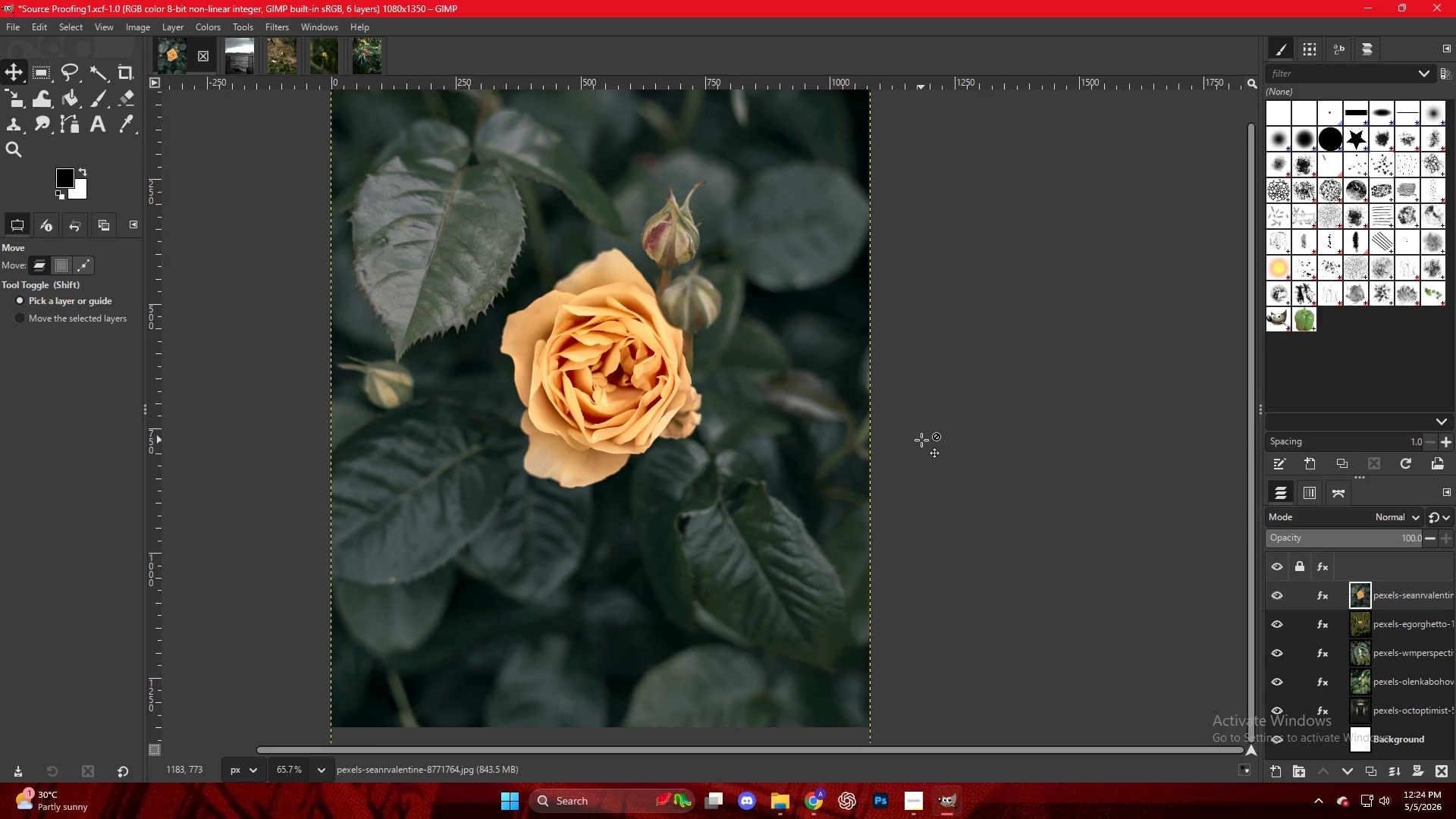 
key(Control+Shift+E)
 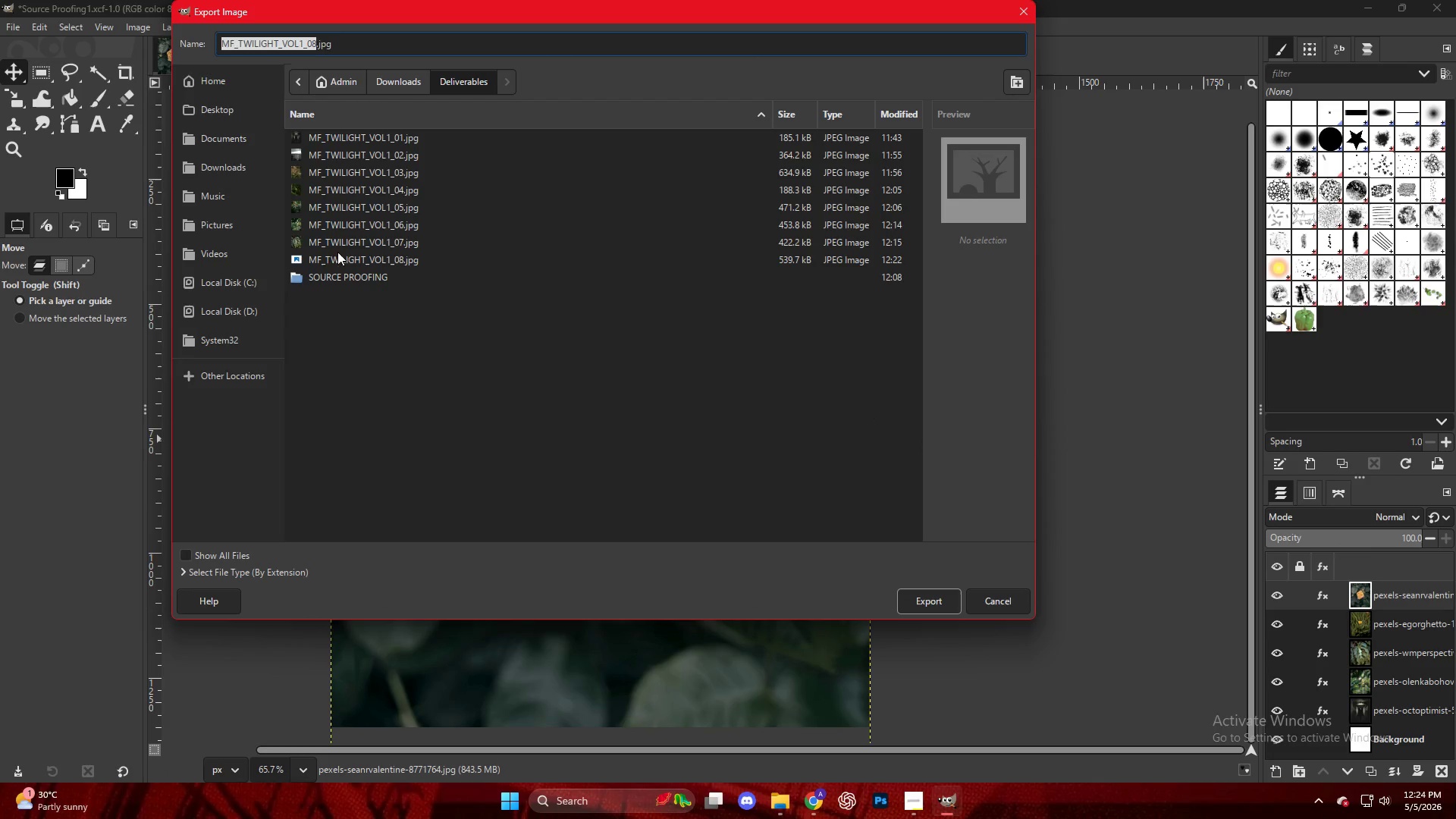 
left_click([390, 265])
 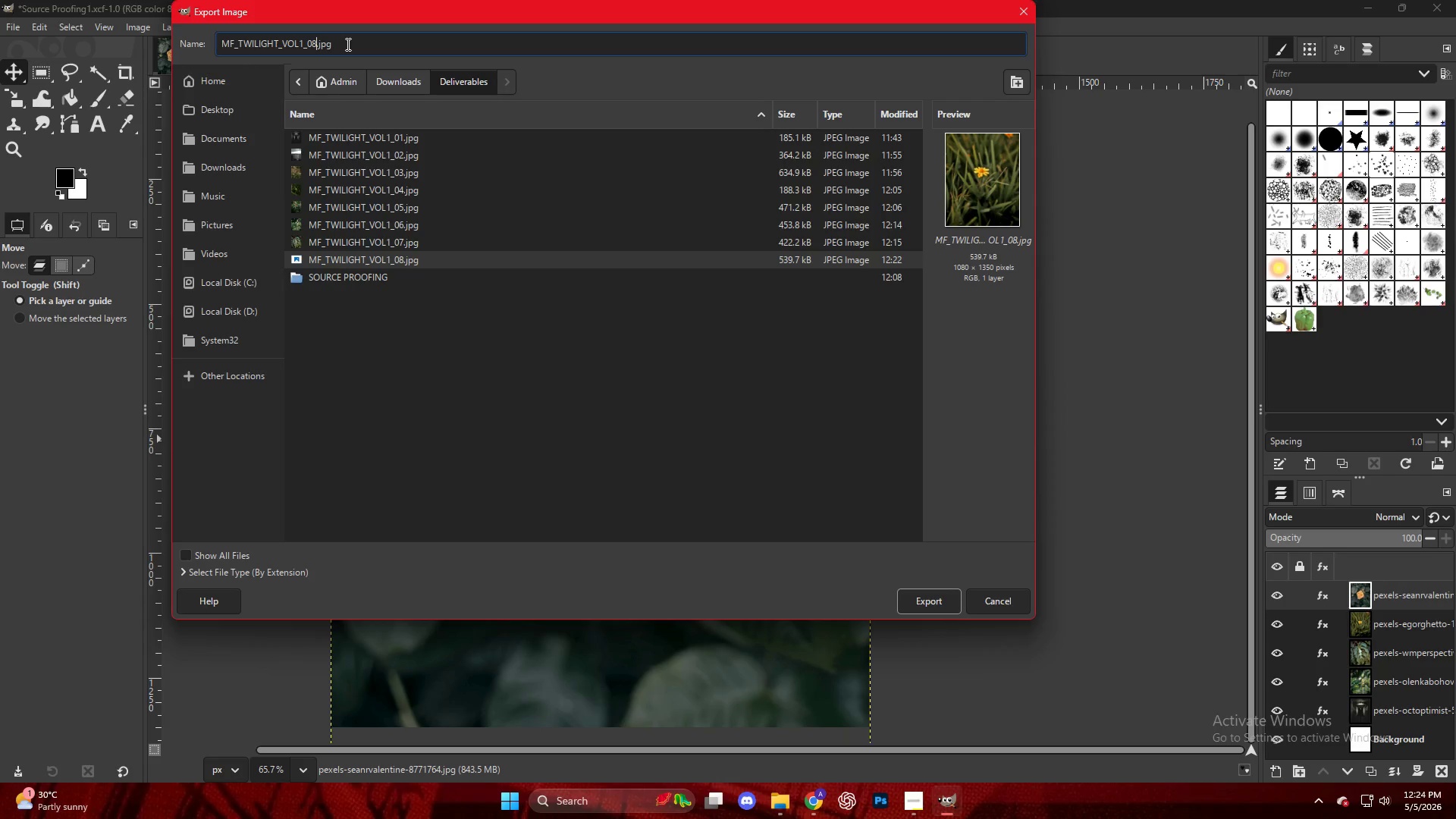 
key(Backspace)
 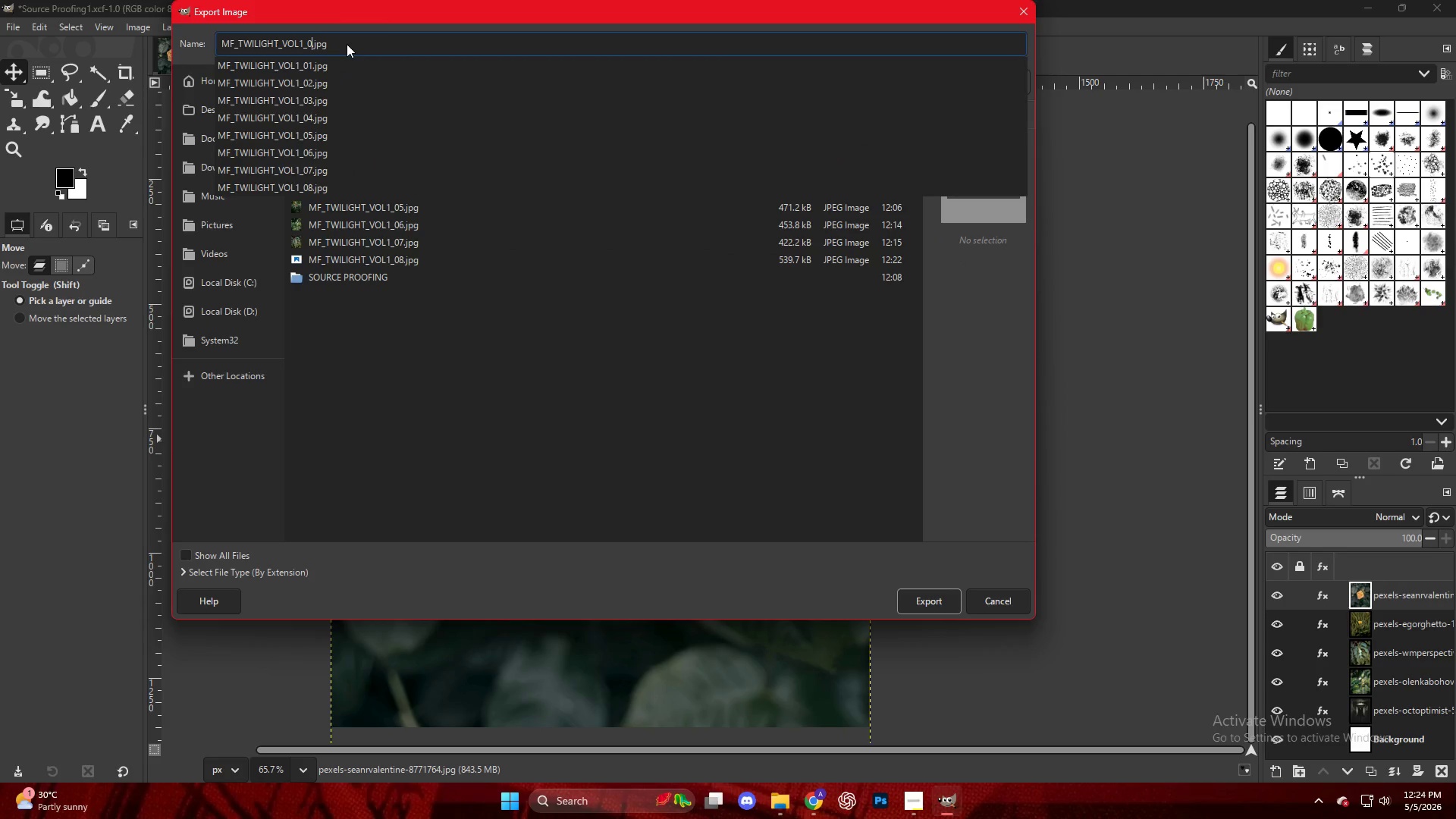 
key(0)
 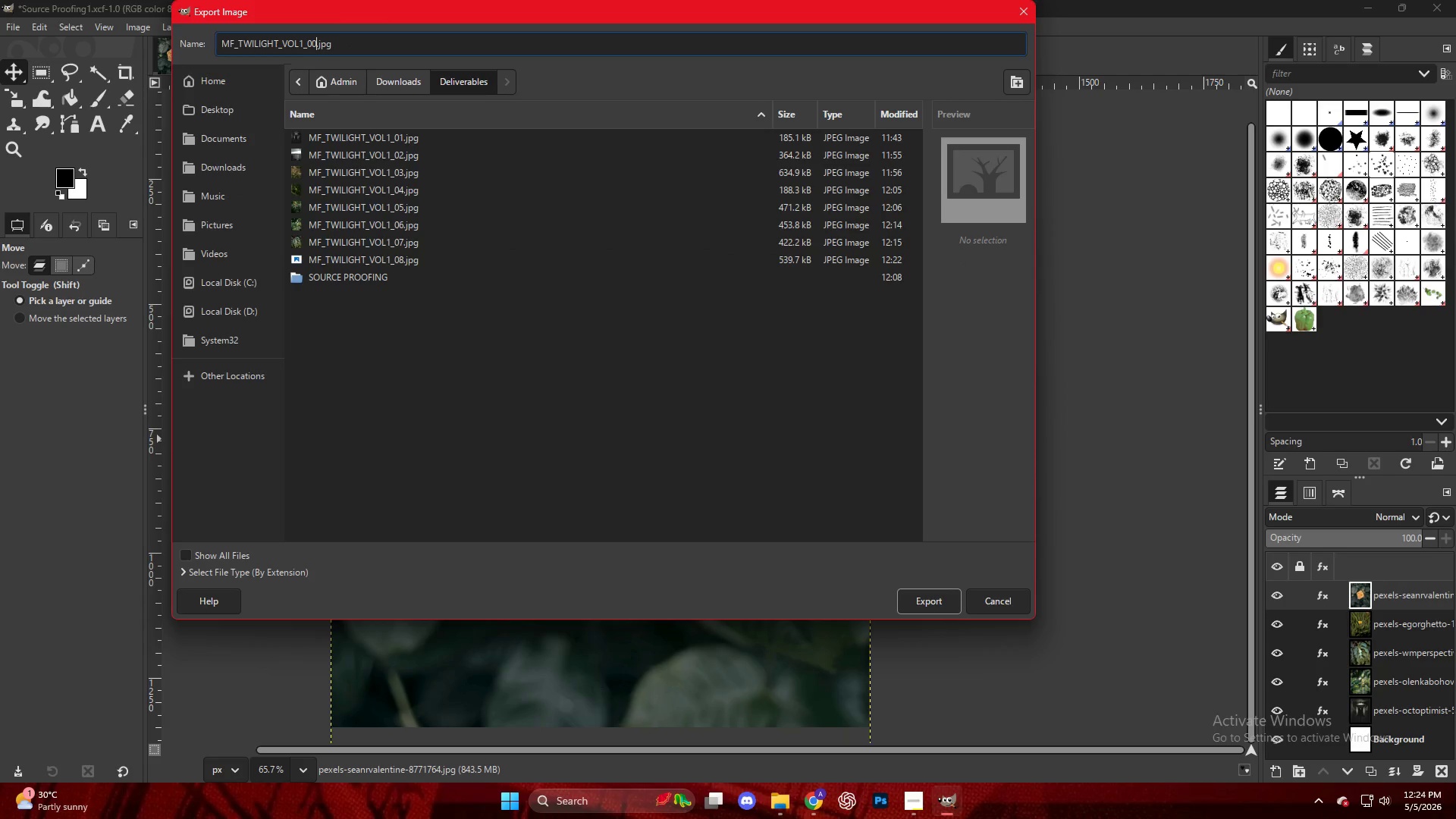 
key(Backspace)
 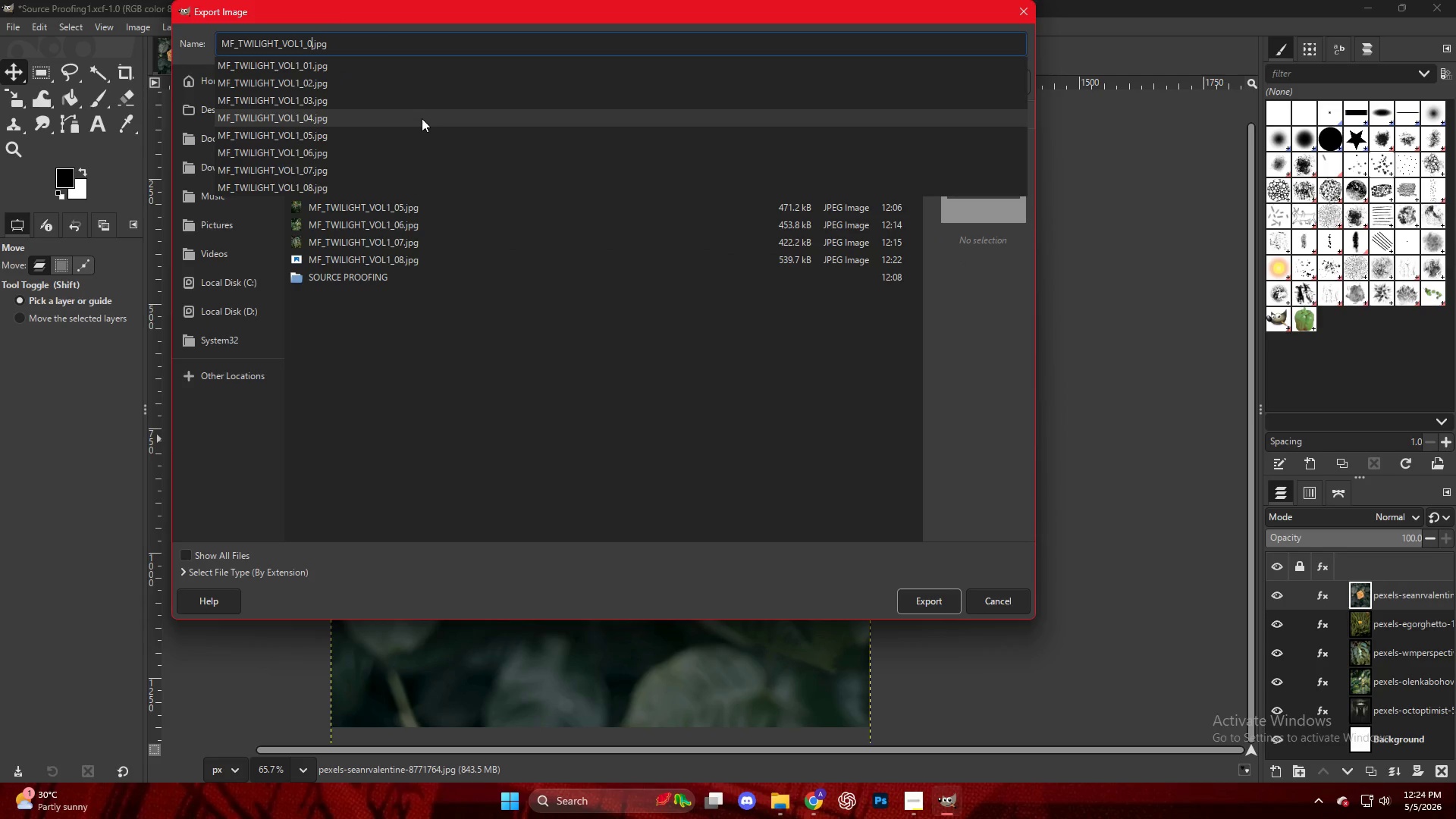 
key(Backspace)
type(09)
 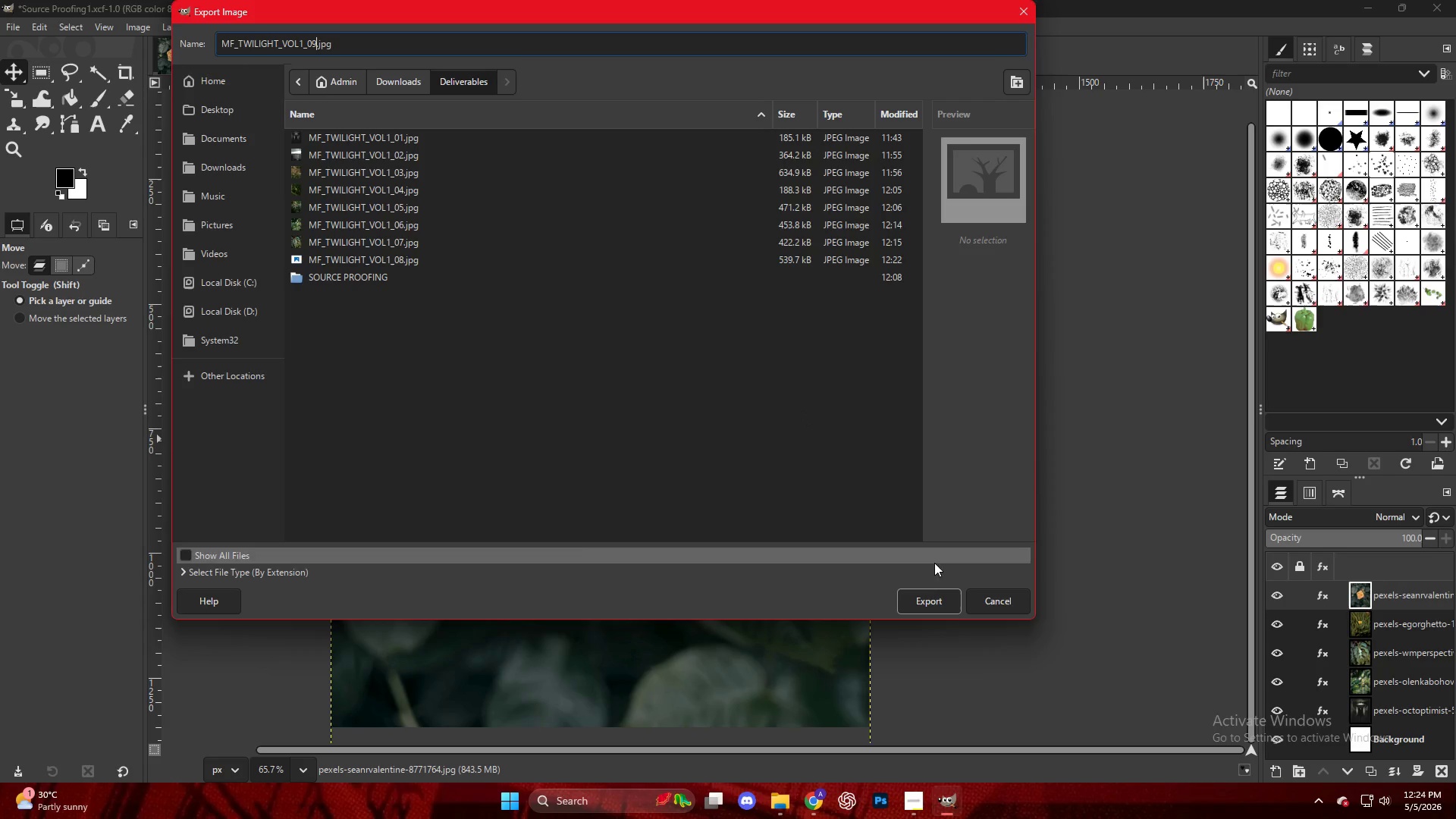 
left_click([930, 591])
 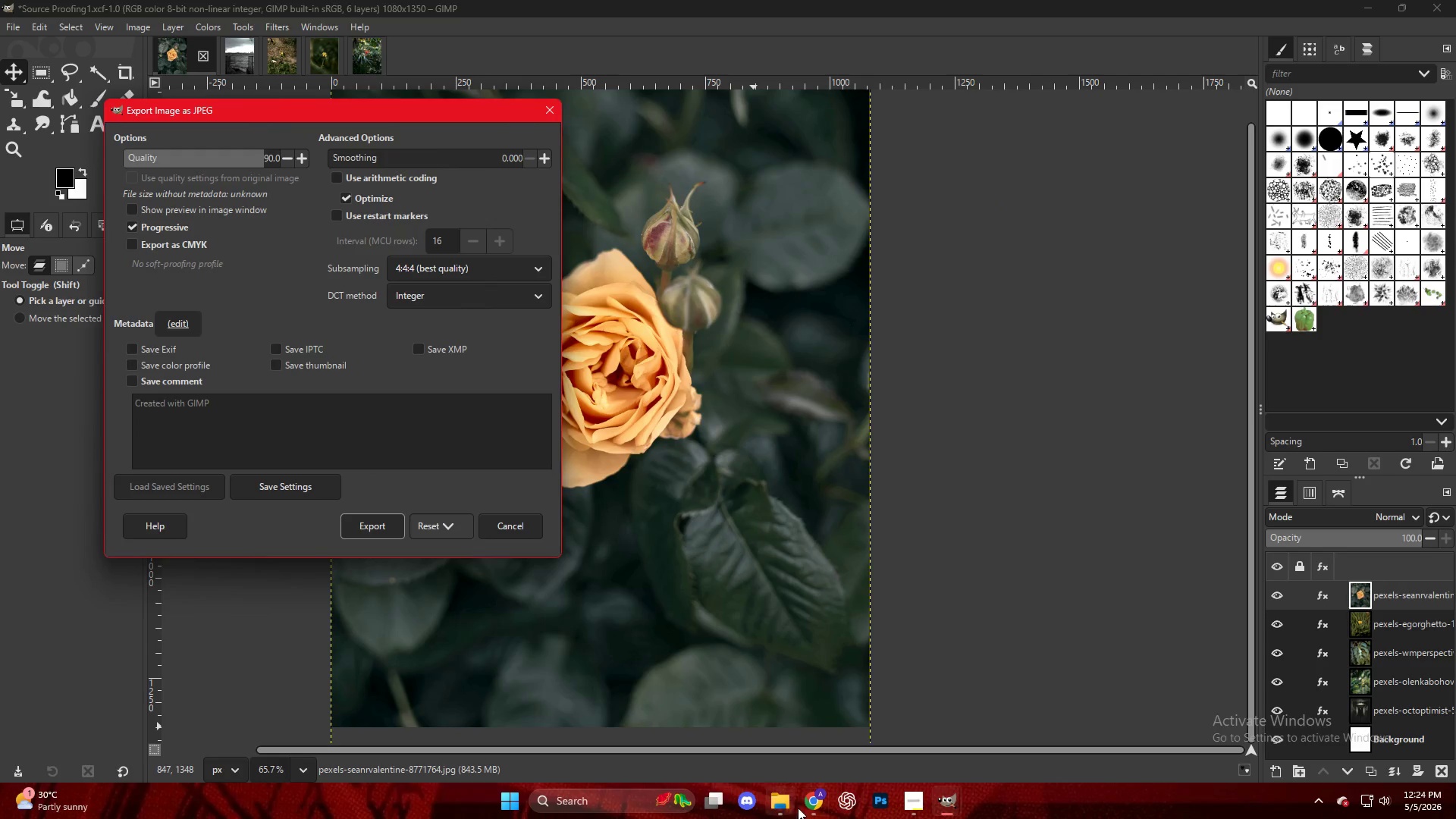 
left_click([382, 530])
 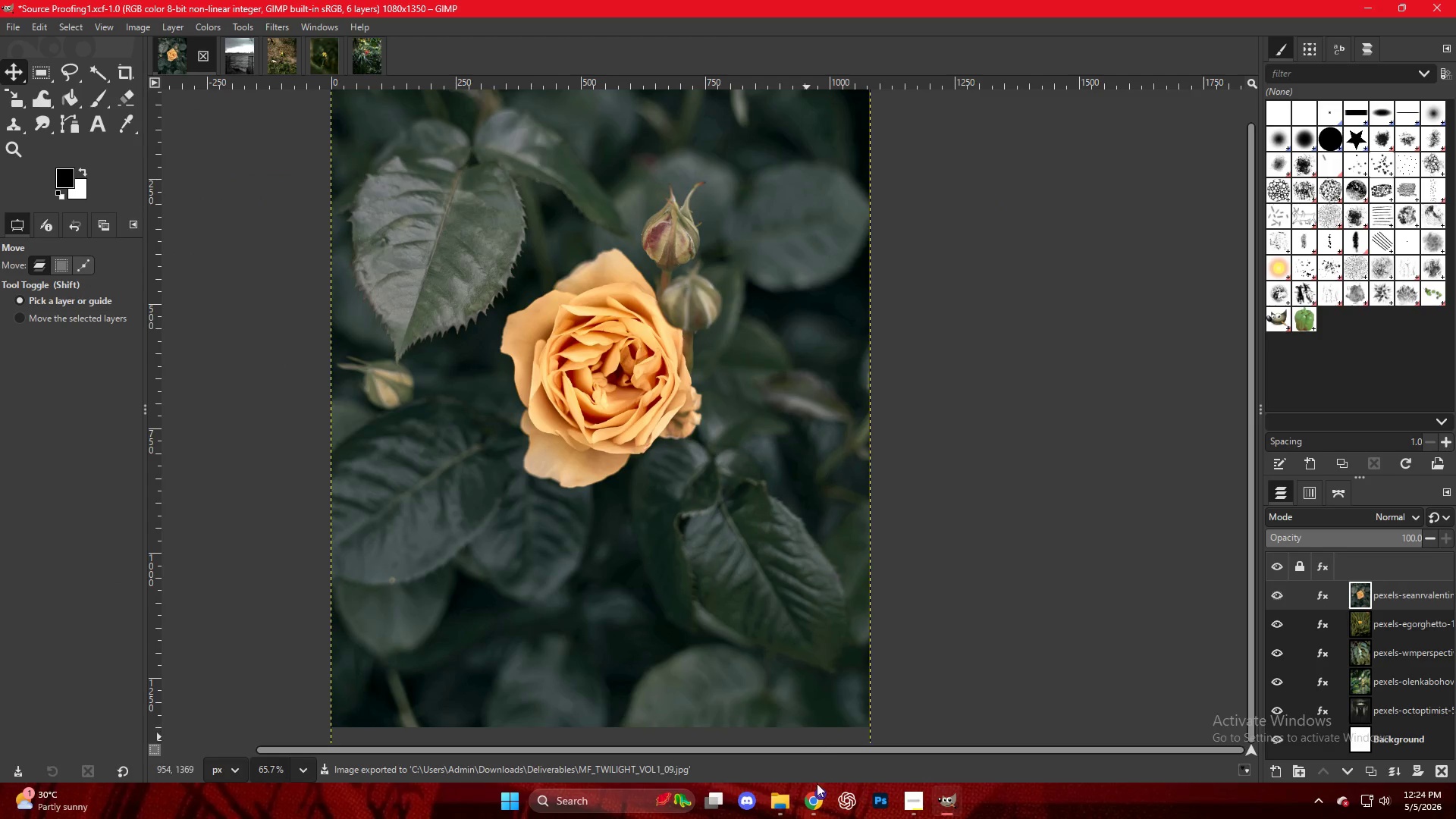 
left_click([814, 801])
 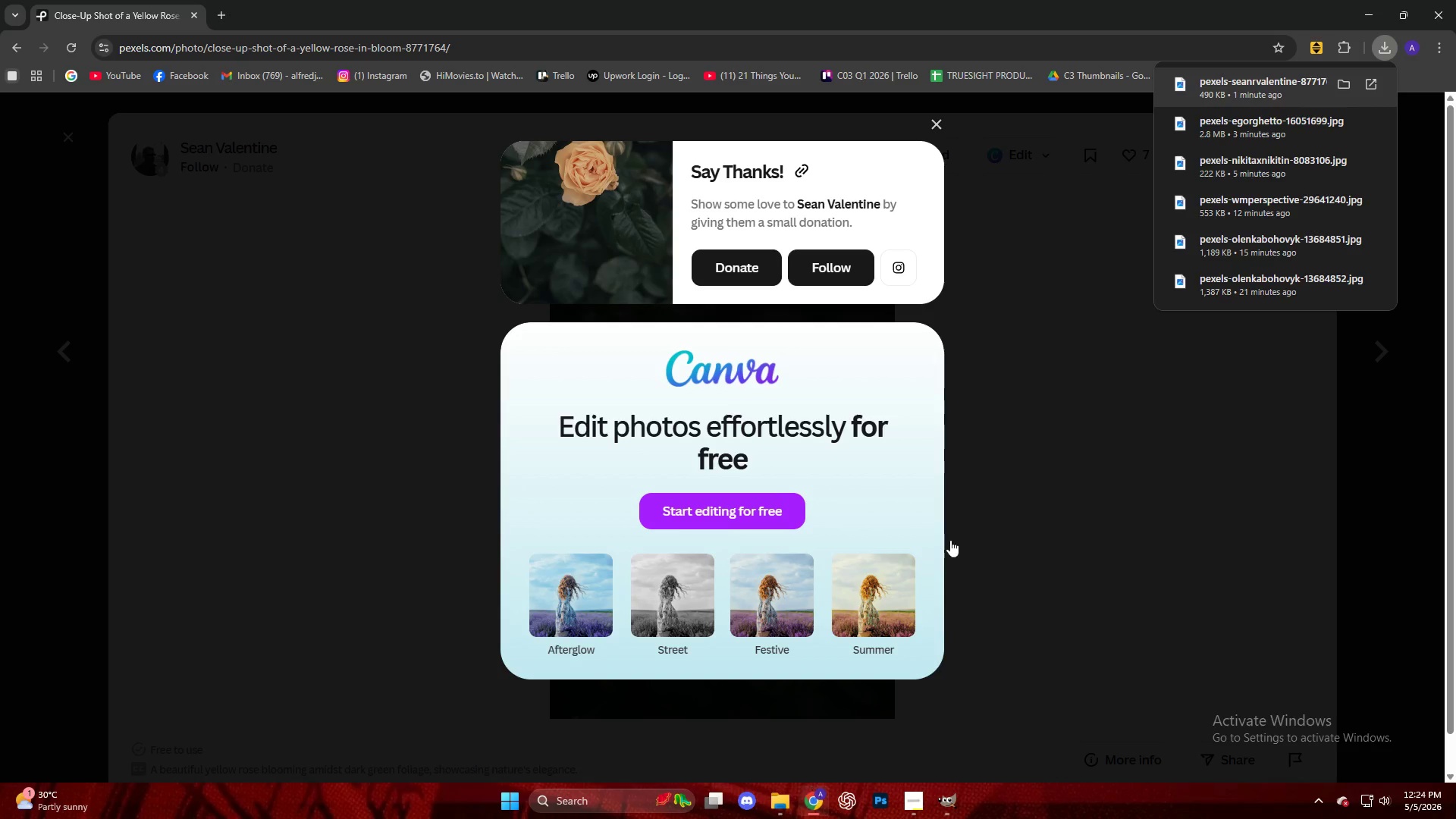 
left_click([996, 501])
 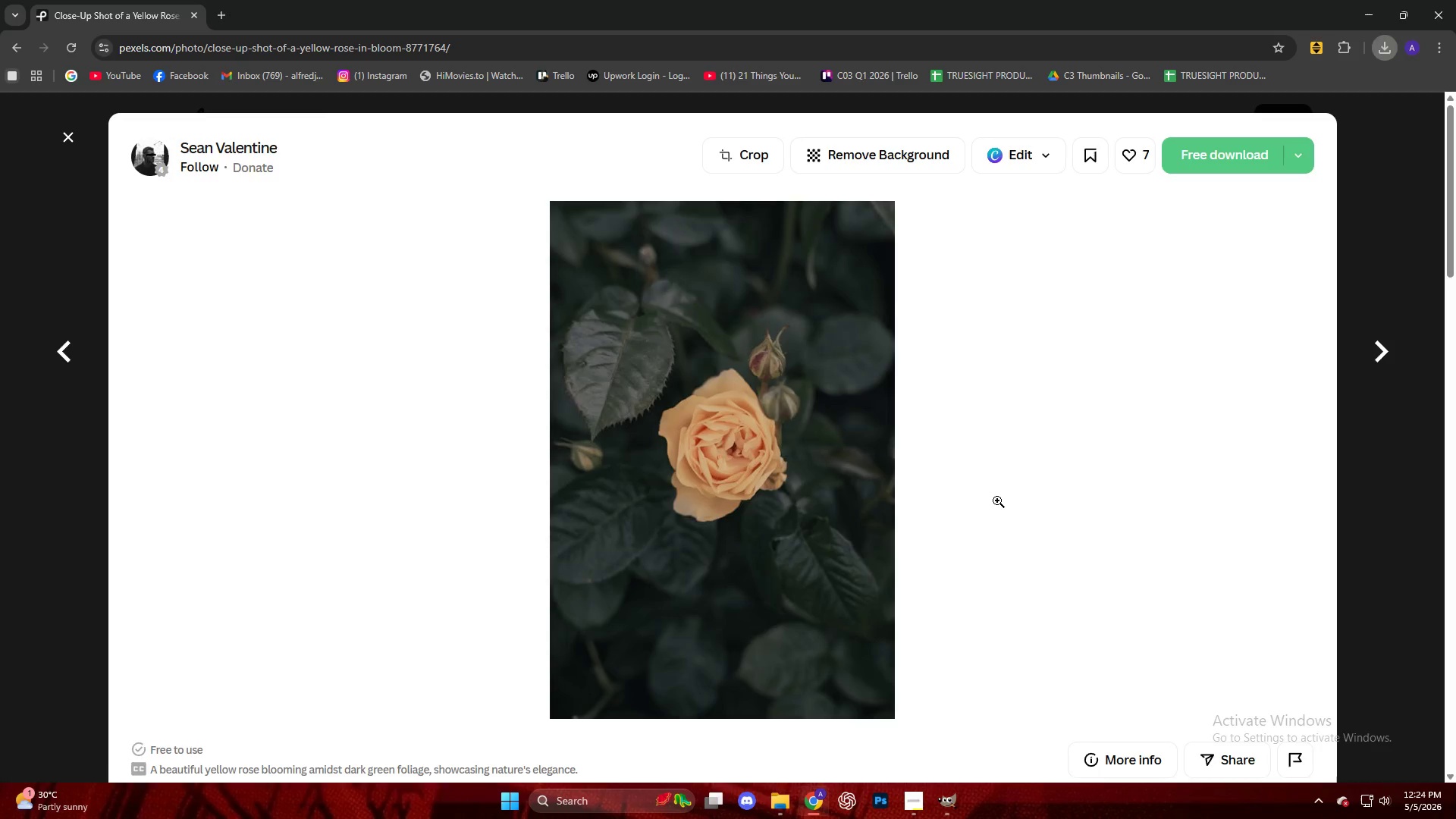 
scroll: coordinate [787, 431], scroll_direction: down, amount: 14.0
 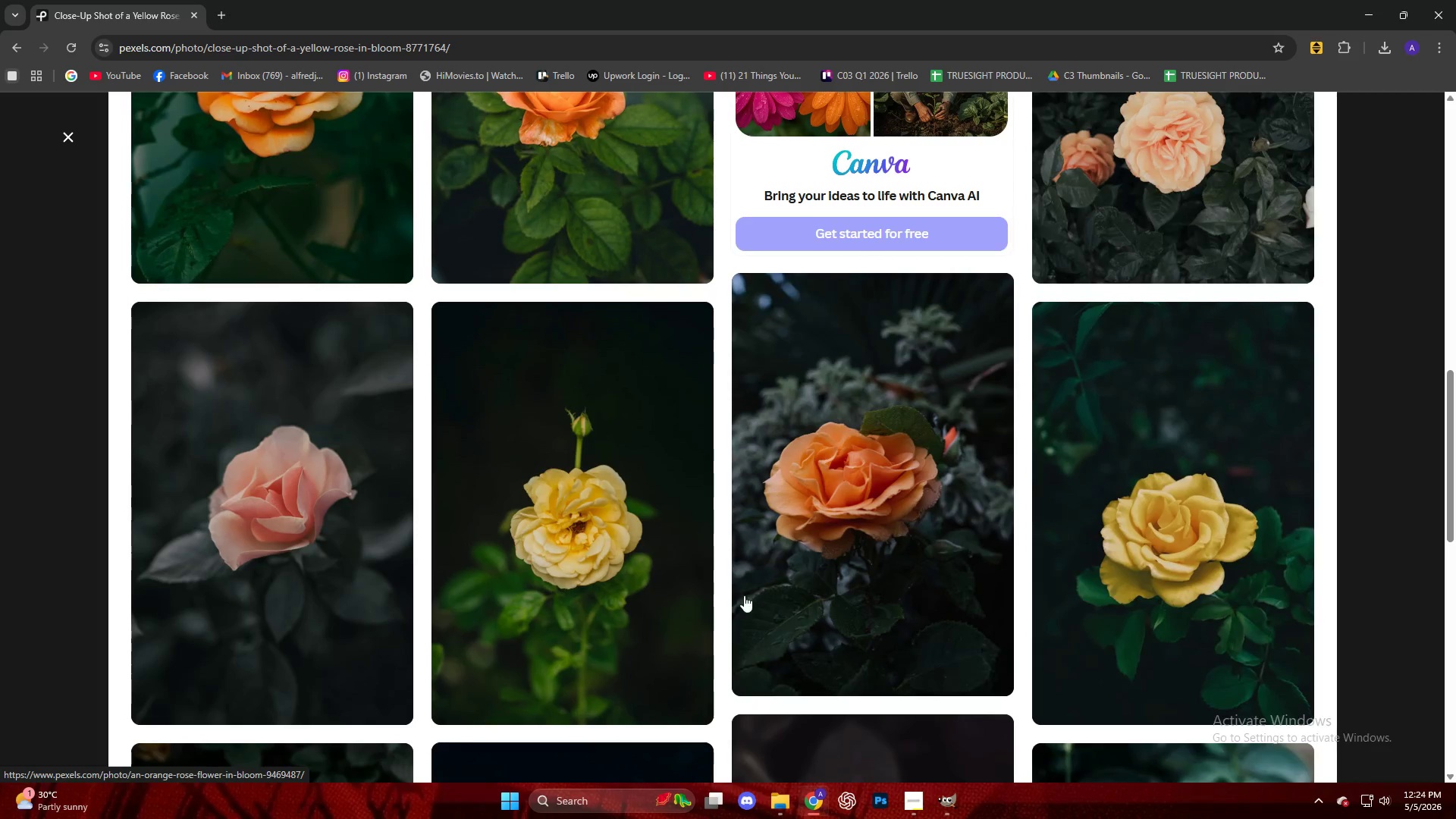 
key(Escape)
 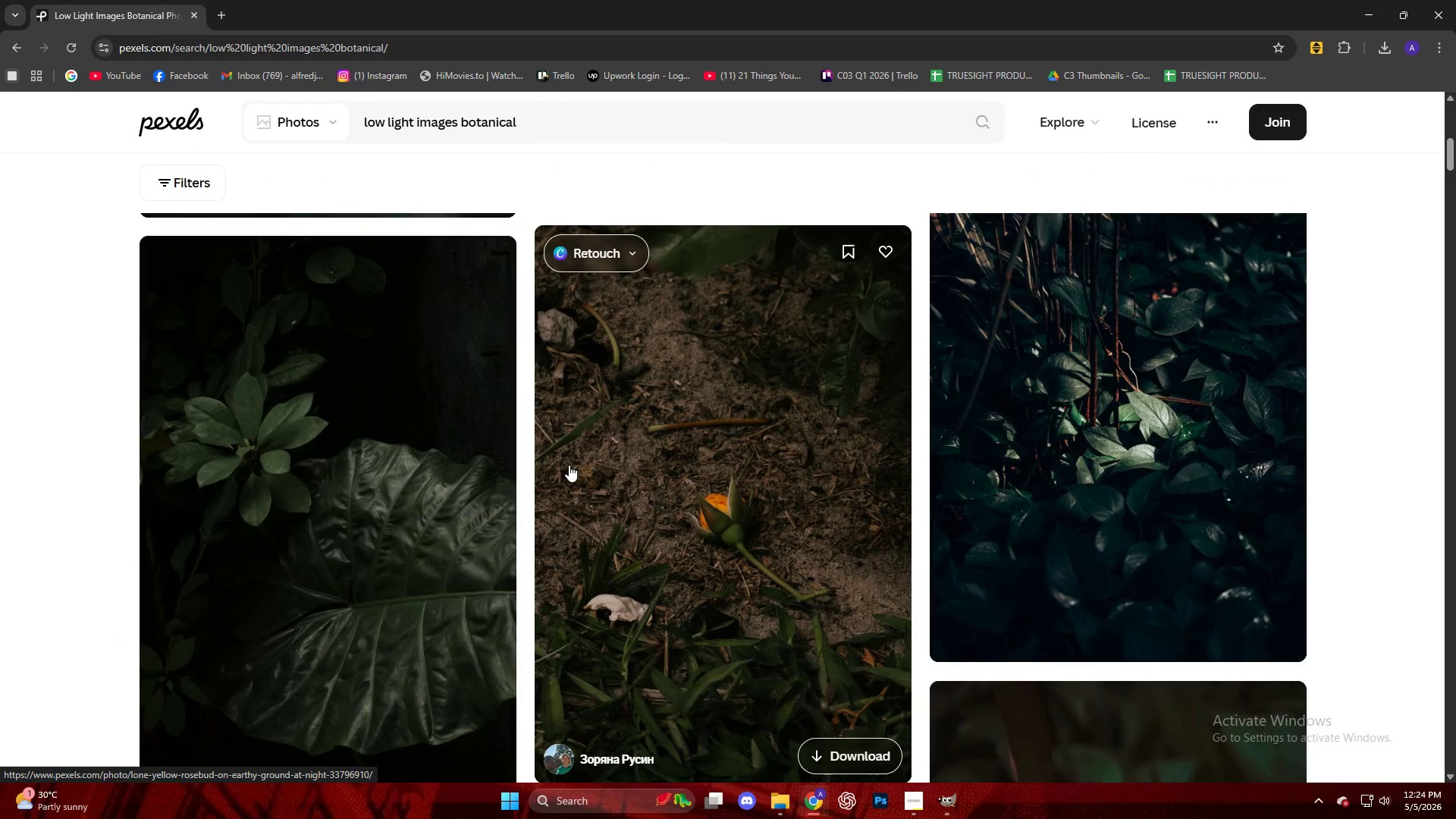 
scroll: coordinate [740, 596], scroll_direction: down, amount: 8.0
 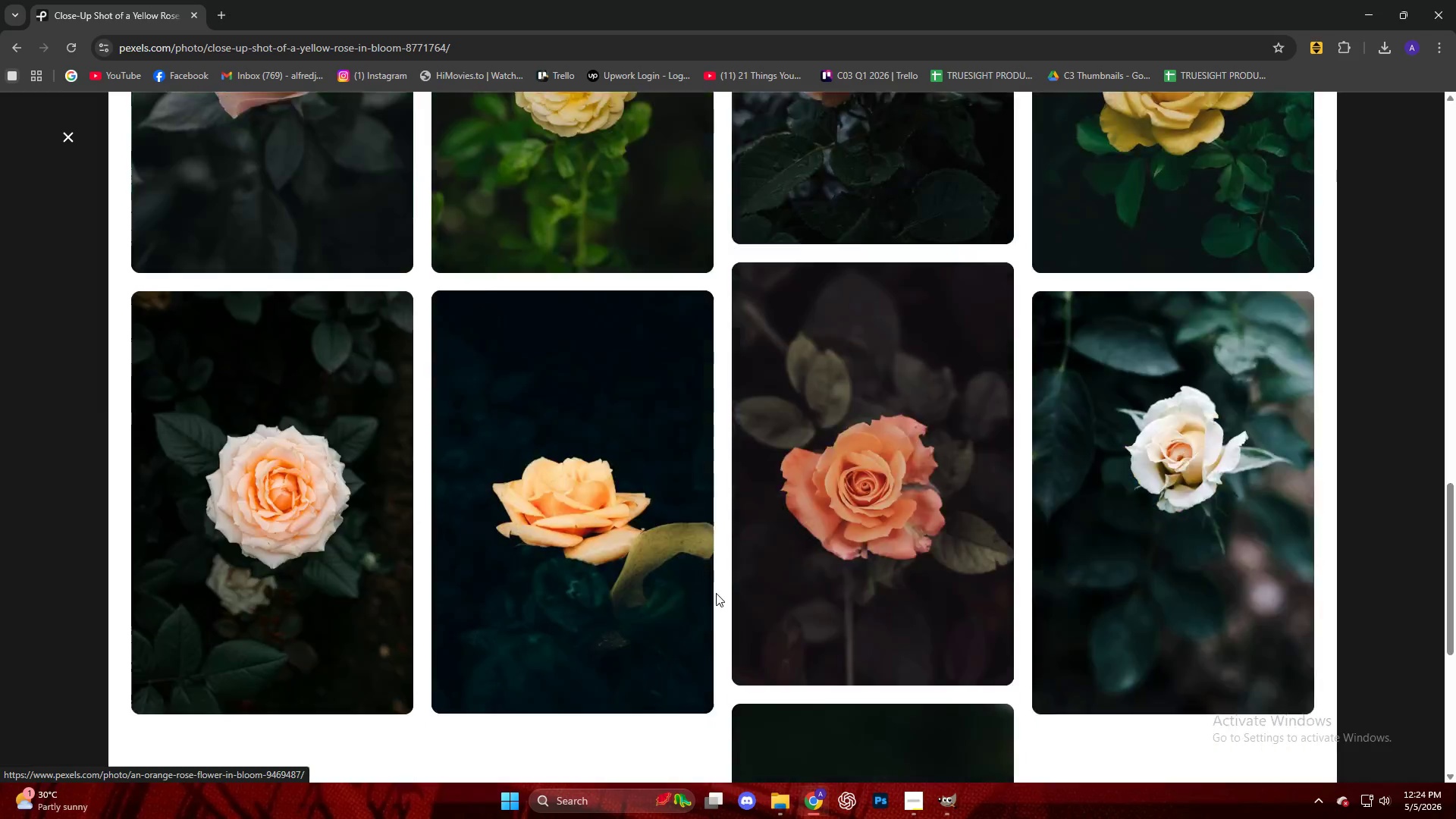 
scroll: coordinate [576, 454], scroll_direction: none, amount: 0.0
 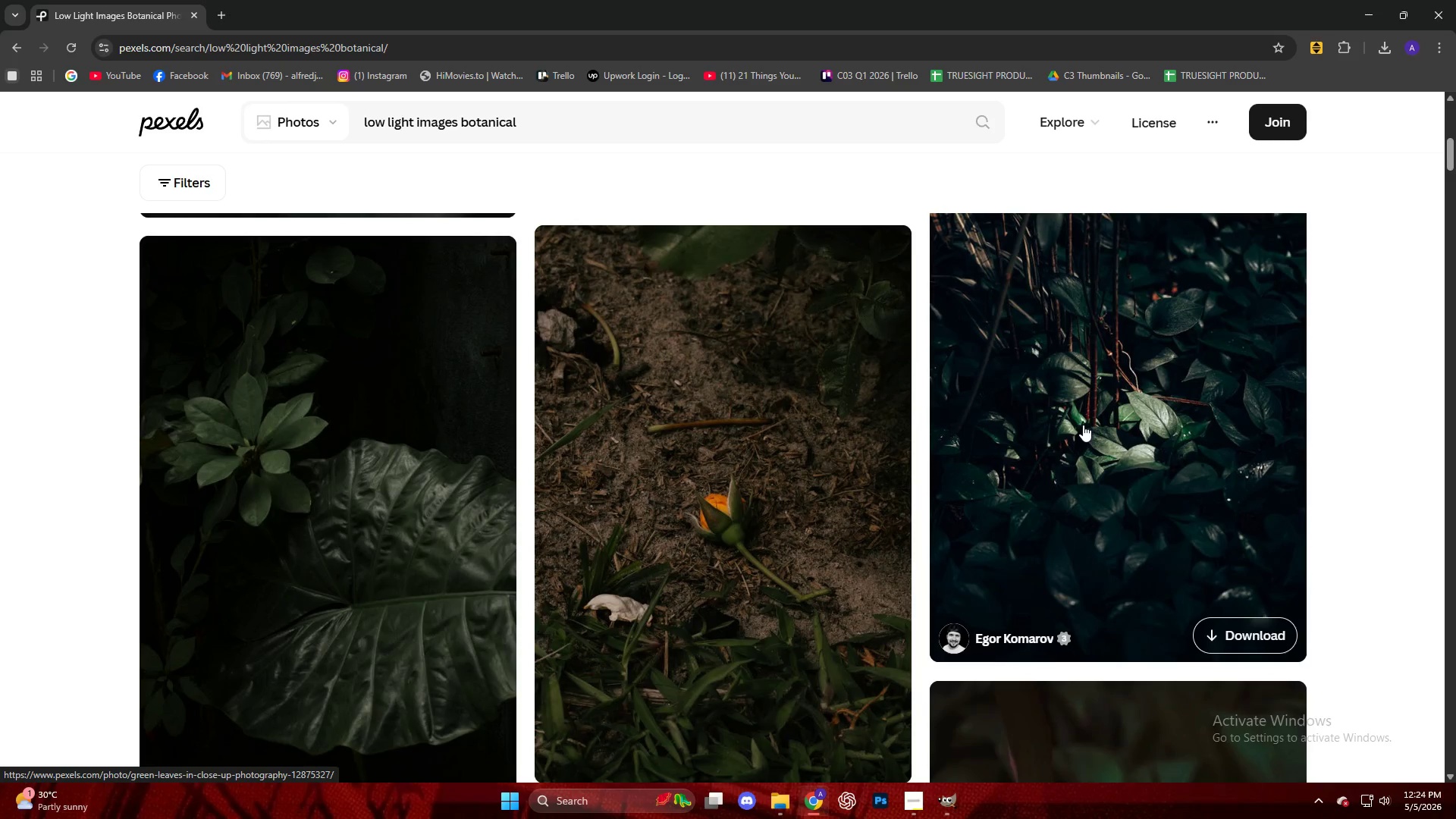 
scroll: coordinate [1081, 425], scroll_direction: down, amount: 5.0
 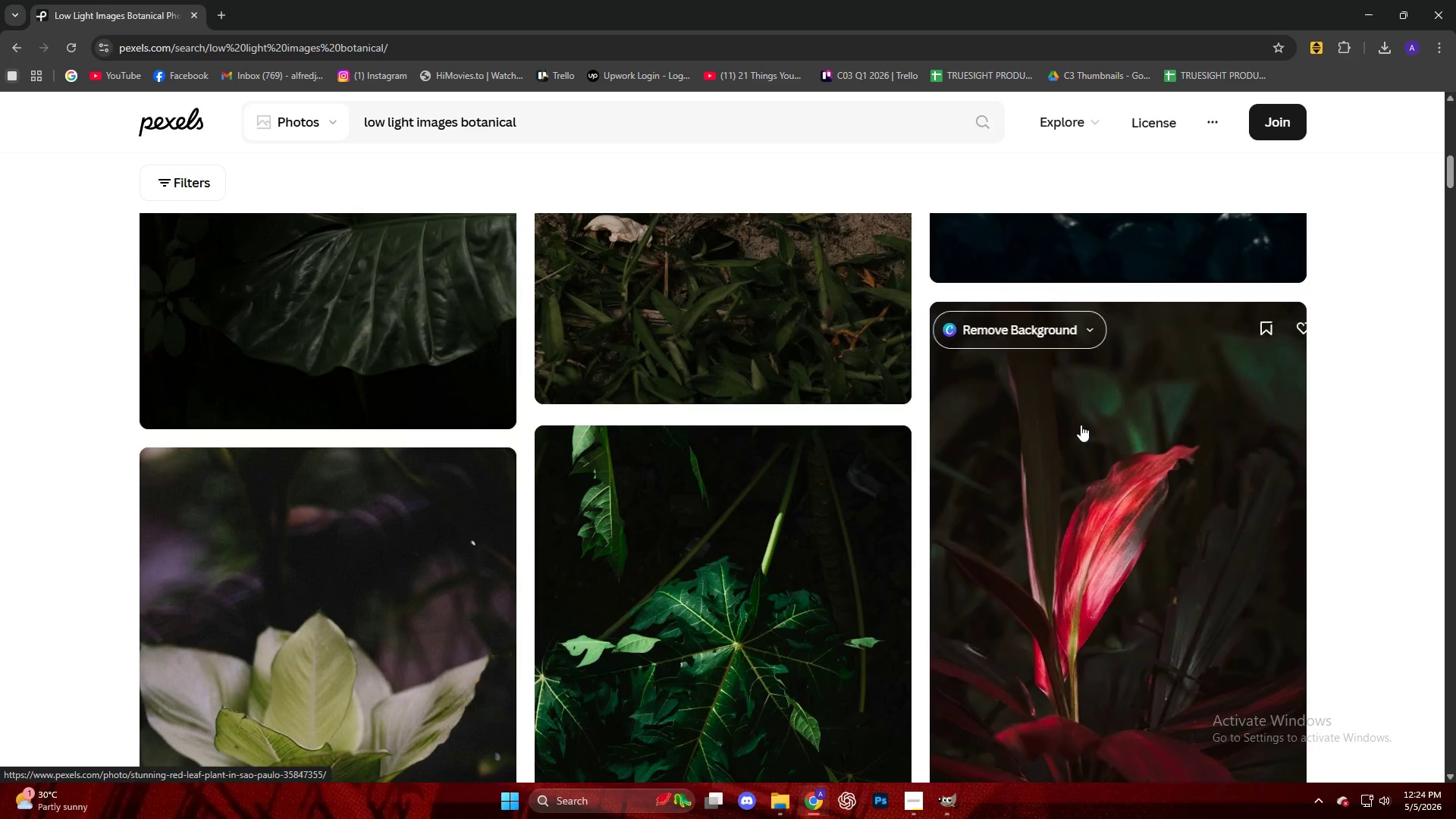 
scroll: coordinate [1075, 425], scroll_direction: up, amount: 4.0
 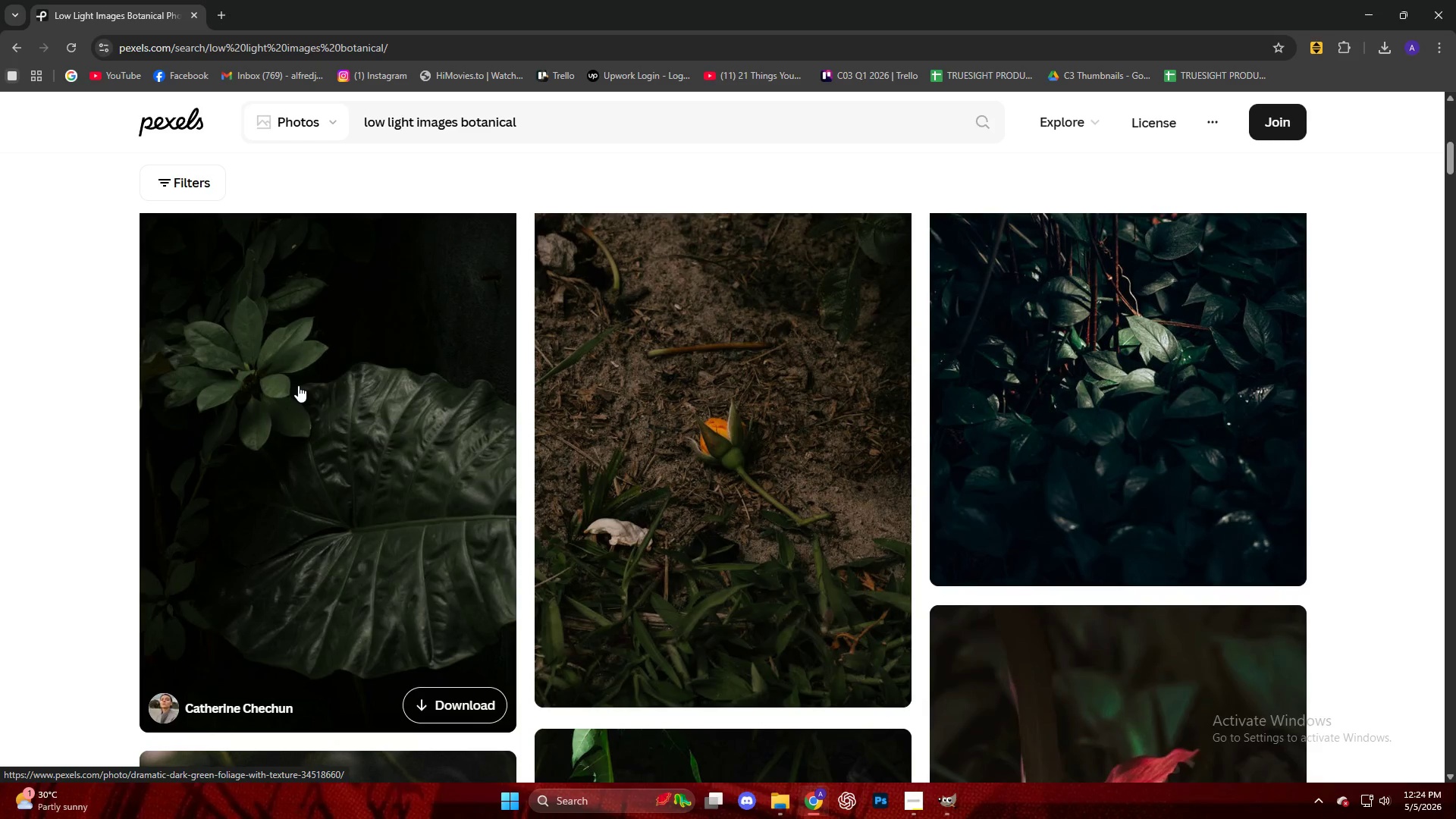 
scroll: coordinate [298, 385], scroll_direction: down, amount: 6.0
 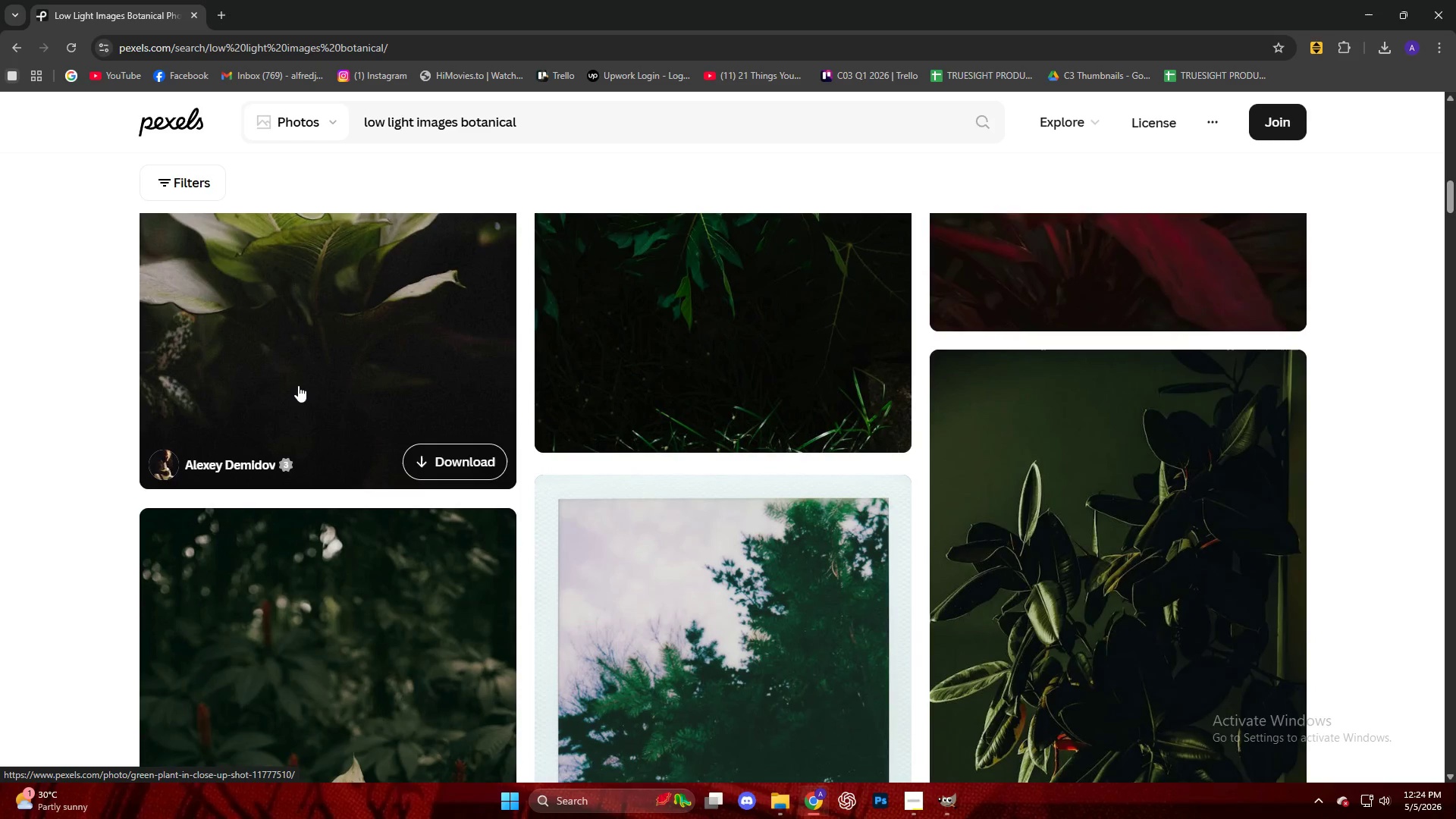 
left_click([298, 383])
 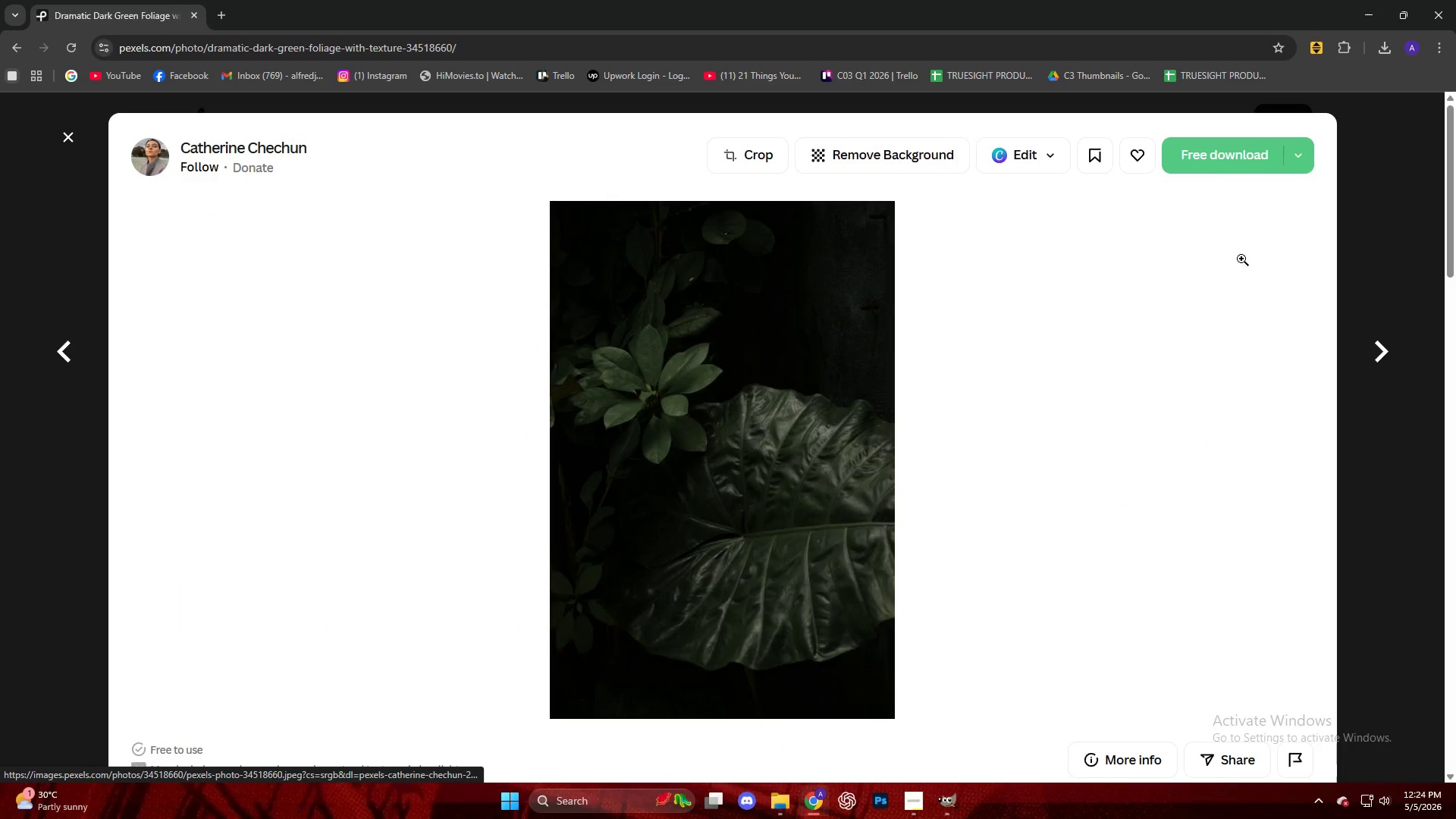 
scroll: coordinate [298, 384], scroll_direction: up, amount: 10.0
 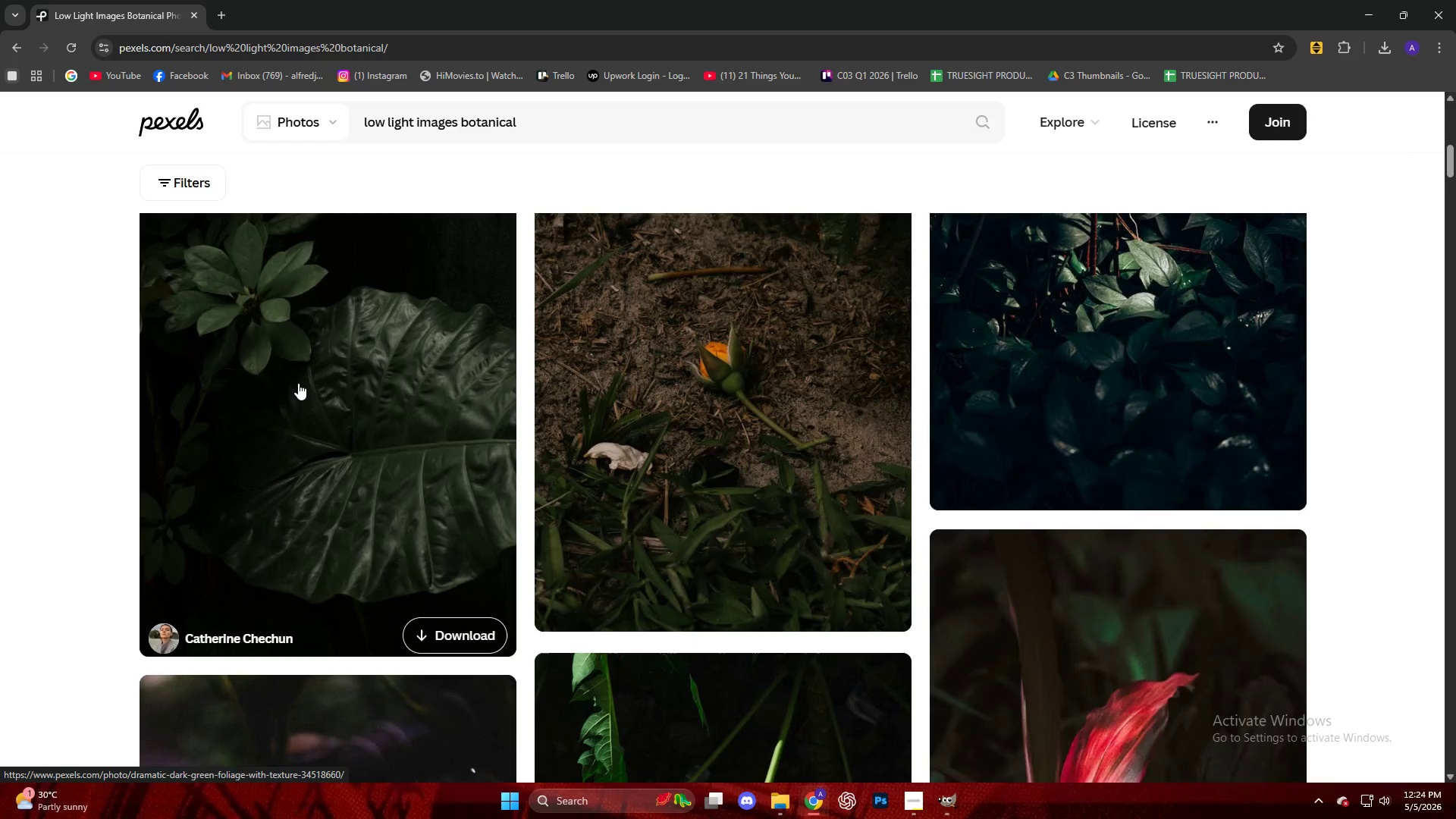 
left_click([1206, 154])
 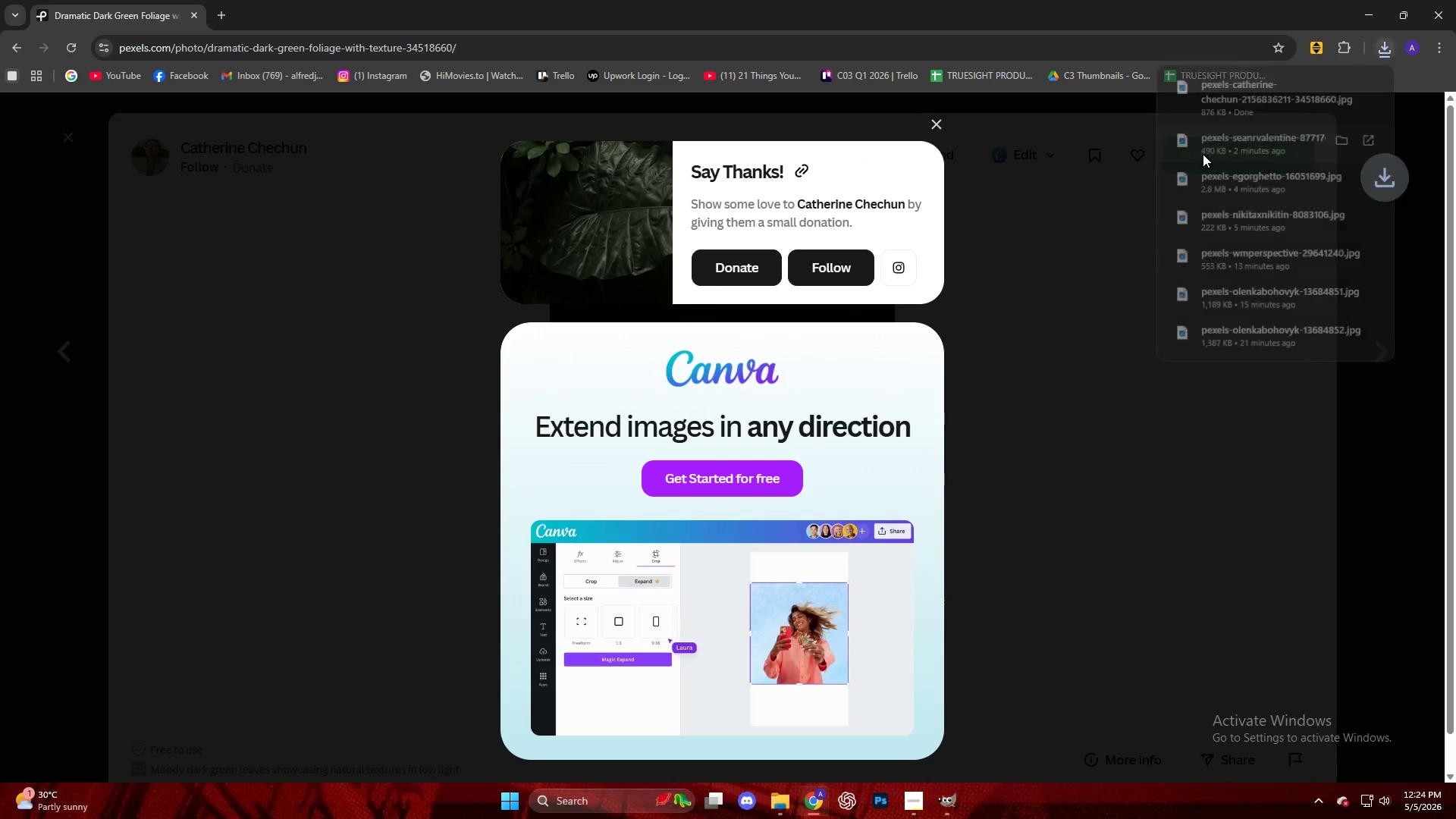 
left_click_drag(start_coordinate=[1254, 99], to_coordinate=[697, 422])
 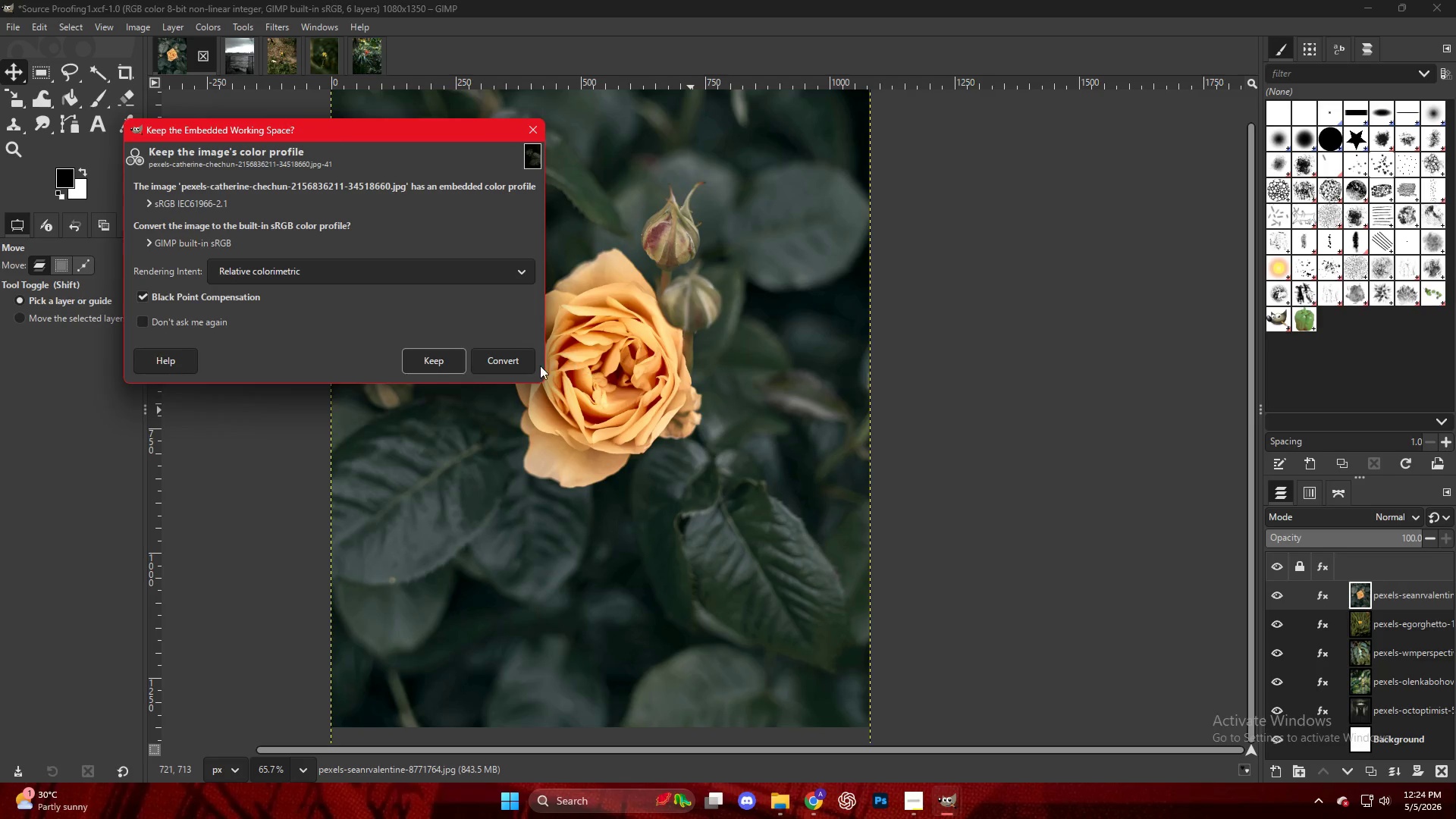 
left_click([458, 359])
 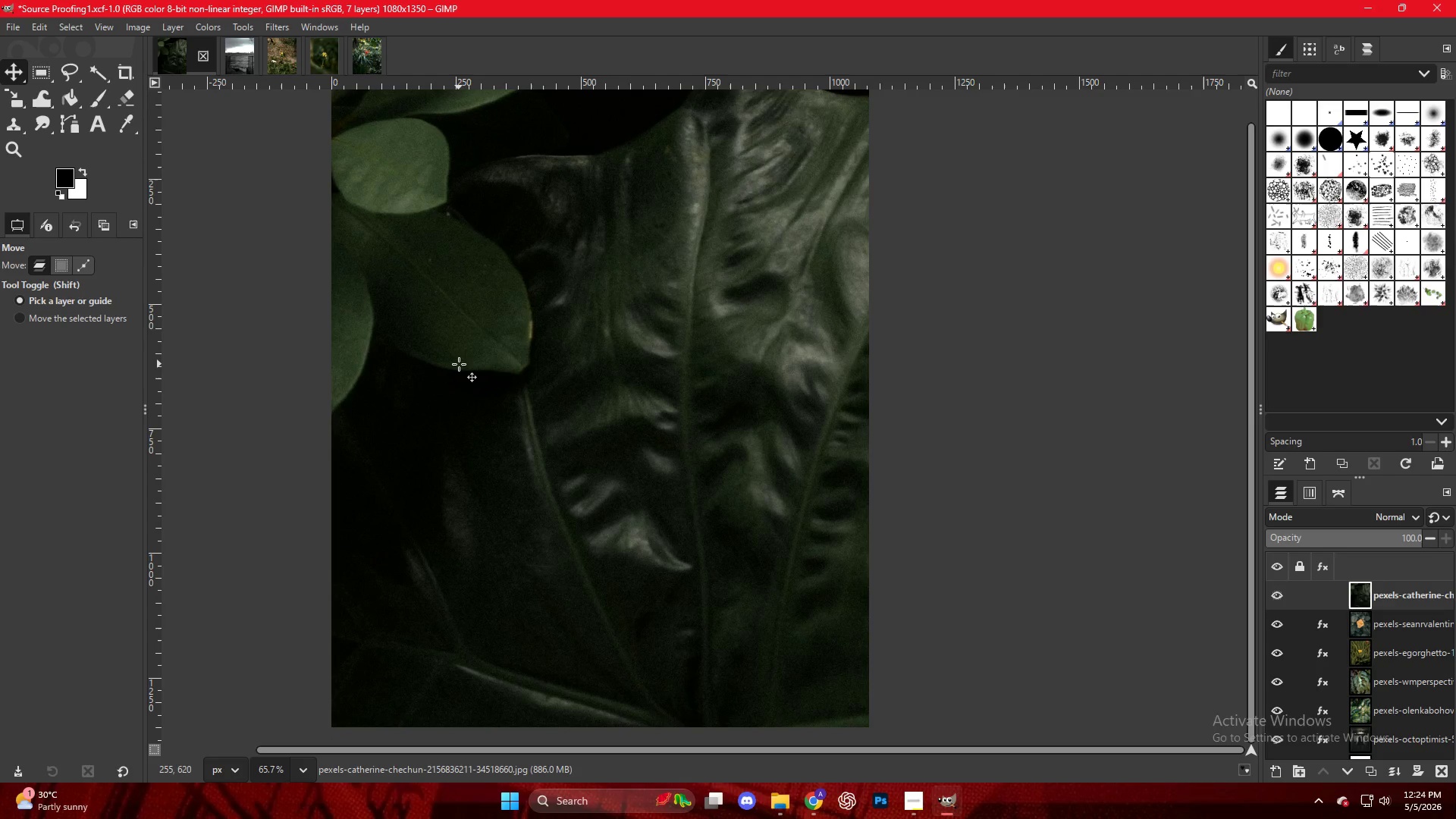 
key(Shift+S)
 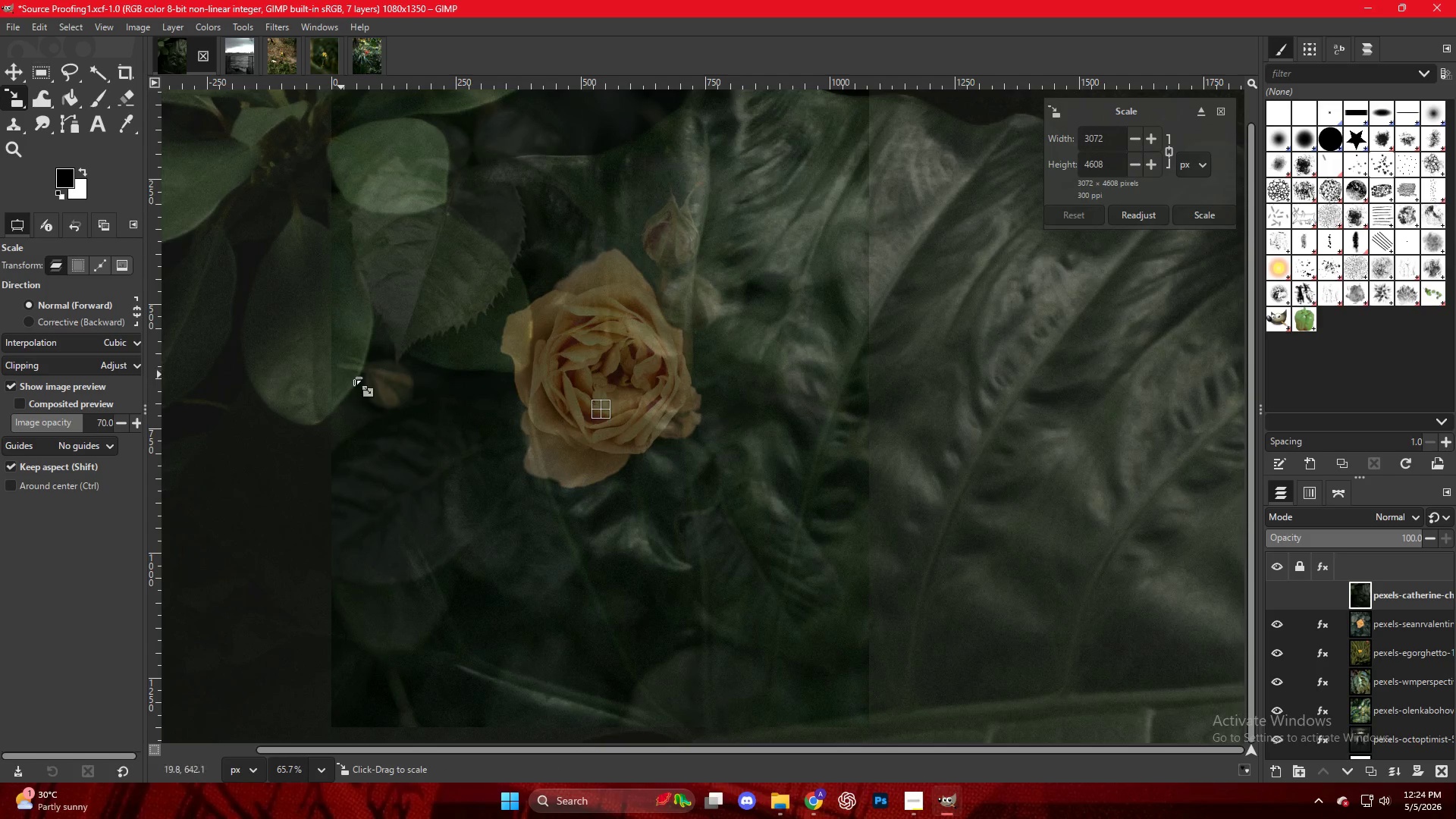 
scroll: coordinate [373, 384], scroll_direction: down, amount: 4.0
 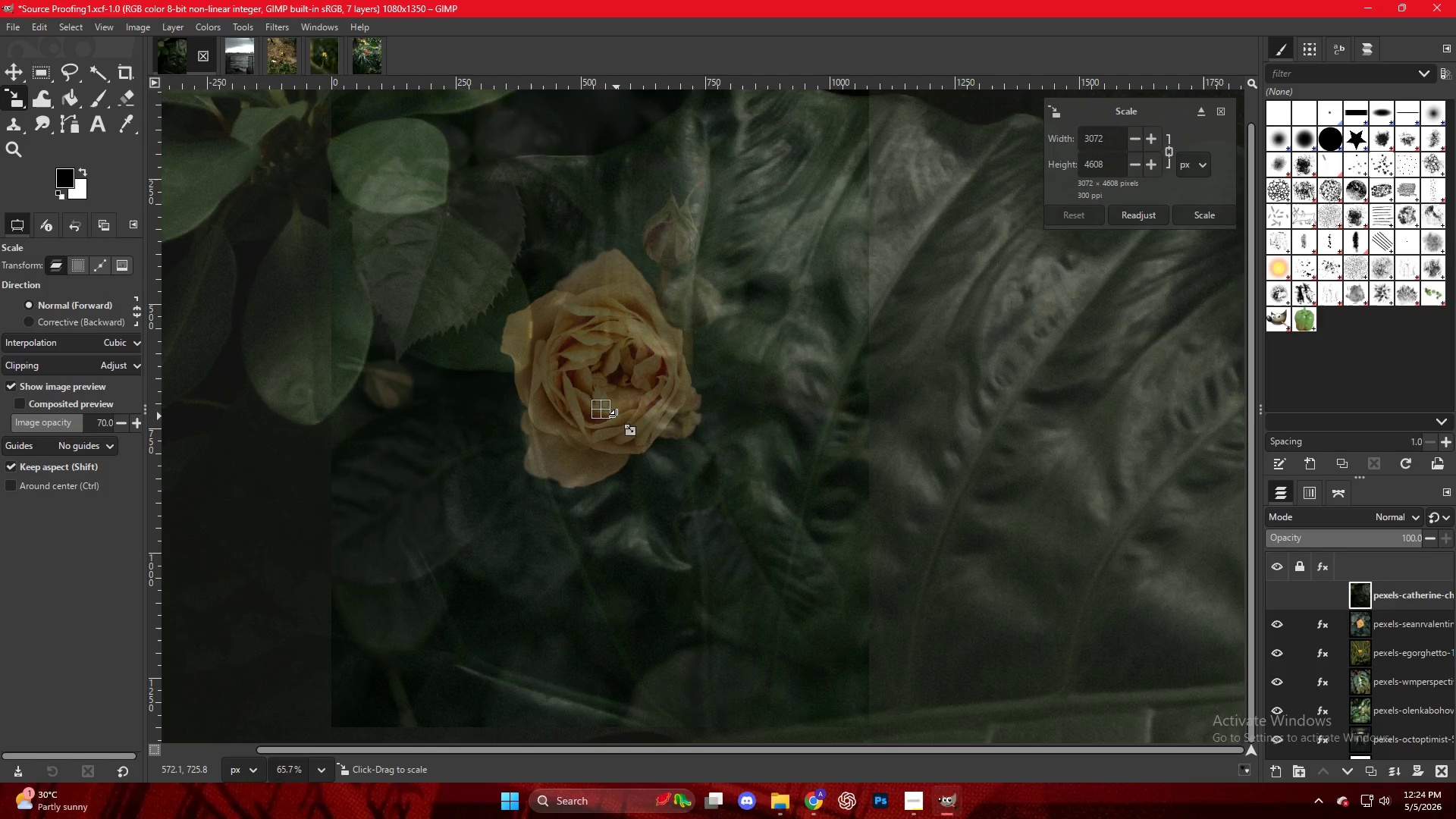 
hold_key(key=ControlLeft, duration=0.66)
scroll: coordinate [642, 419], scroll_direction: down, amount: 9.0
 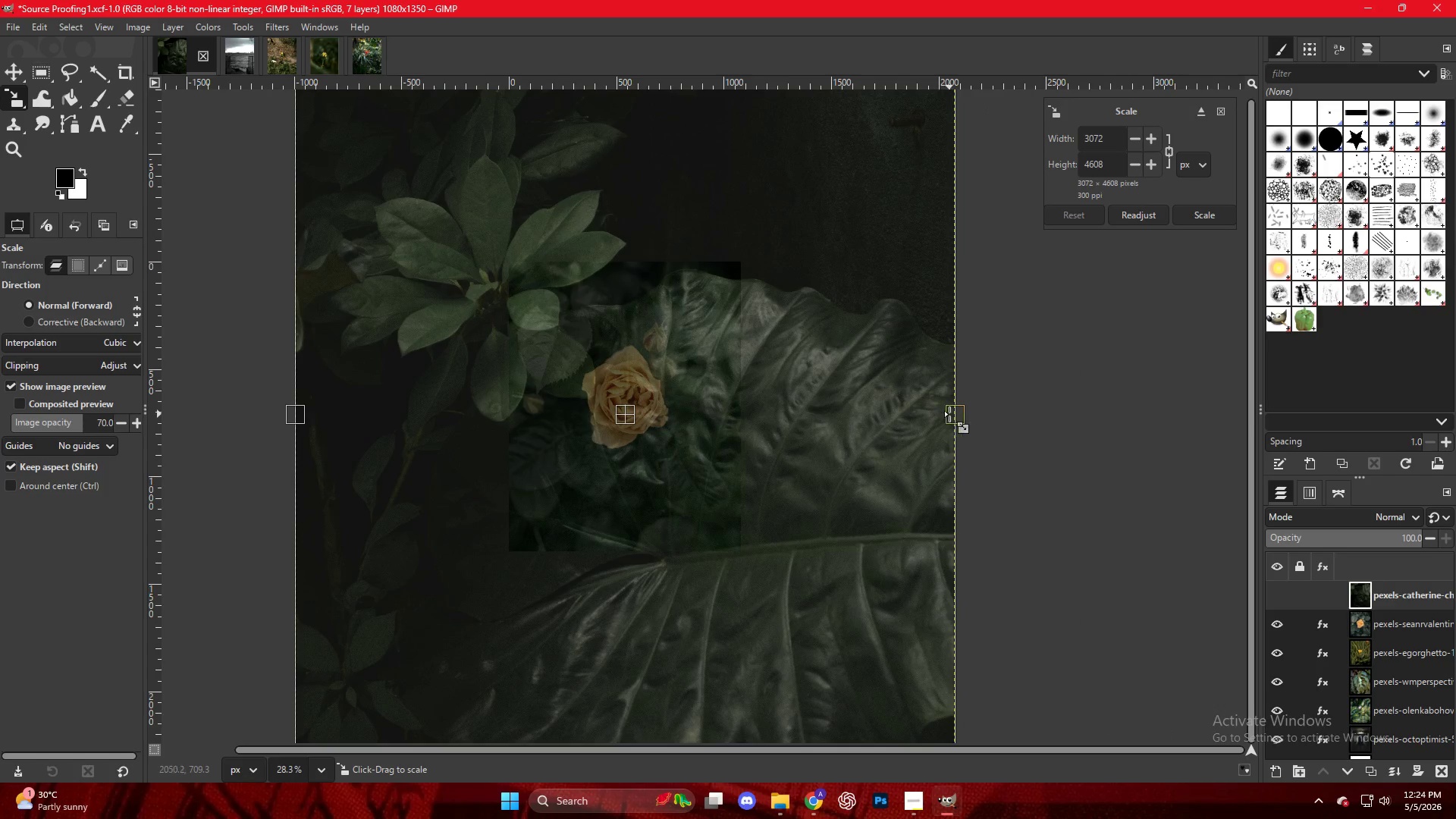 
left_click_drag(start_coordinate=[952, 414], to_coordinate=[736, 425])
 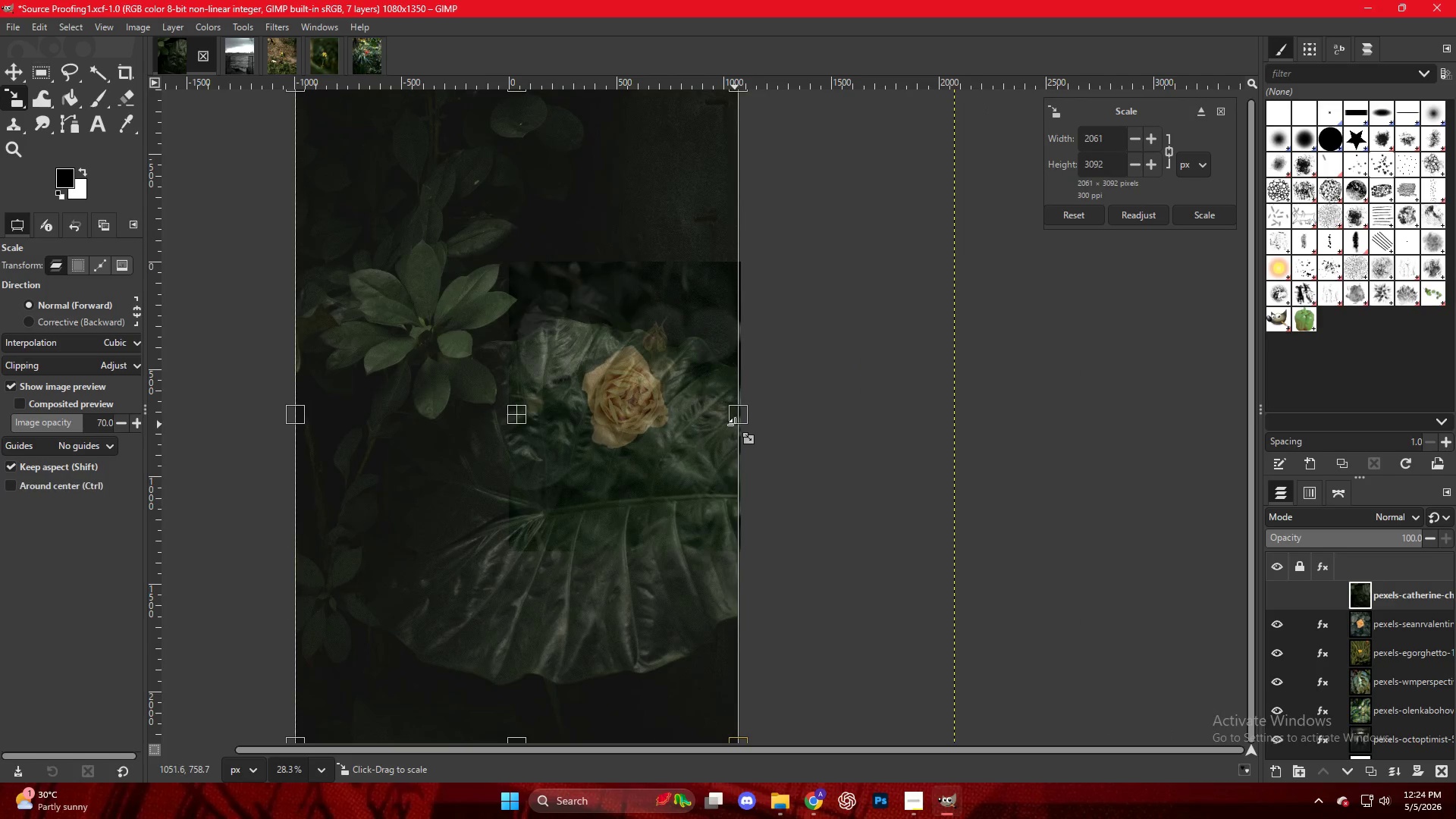 
hold_key(key=ControlLeft, duration=1.77)
 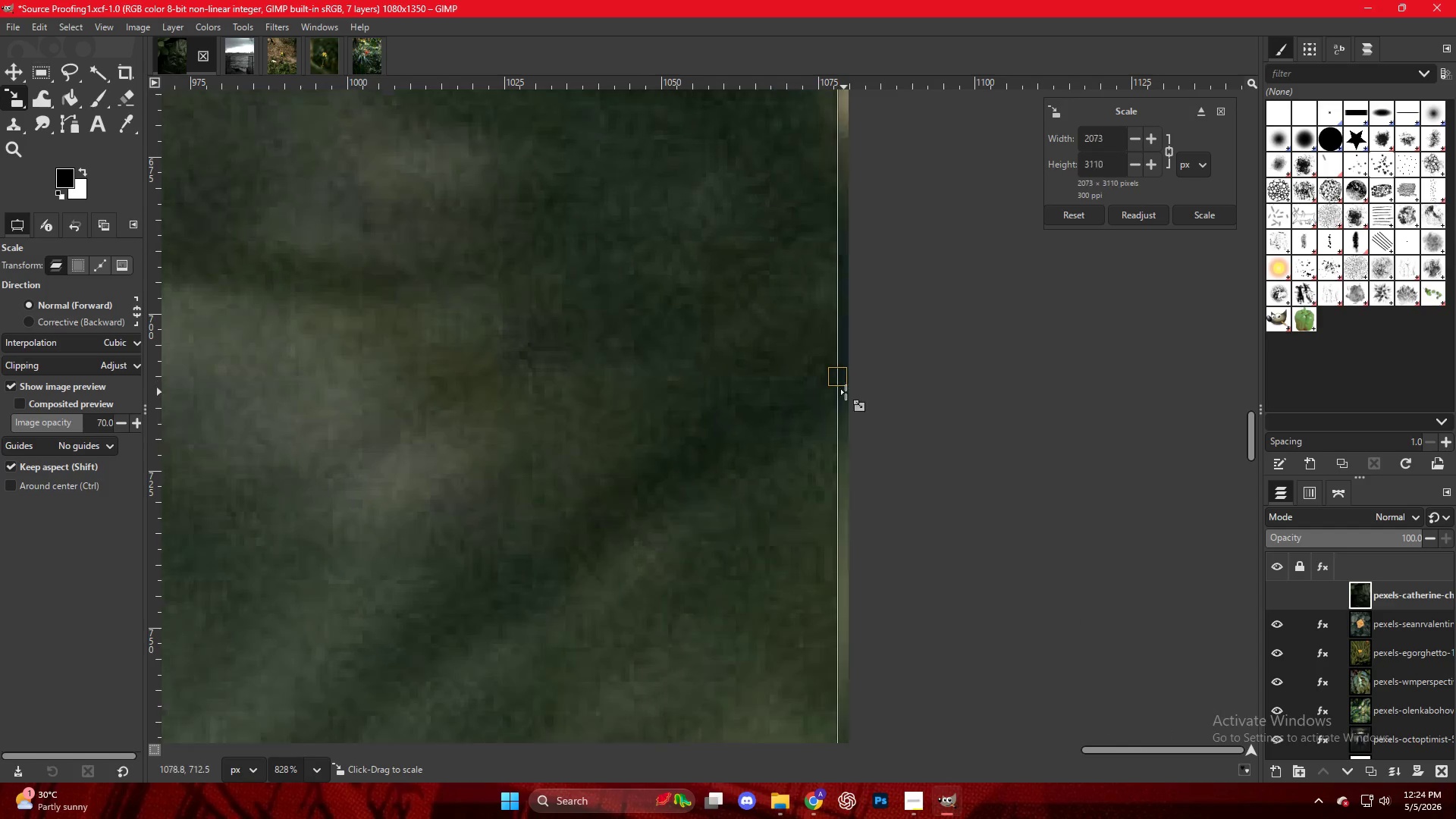 
left_click_drag(start_coordinate=[764, 383], to_coordinate=[854, 394])
 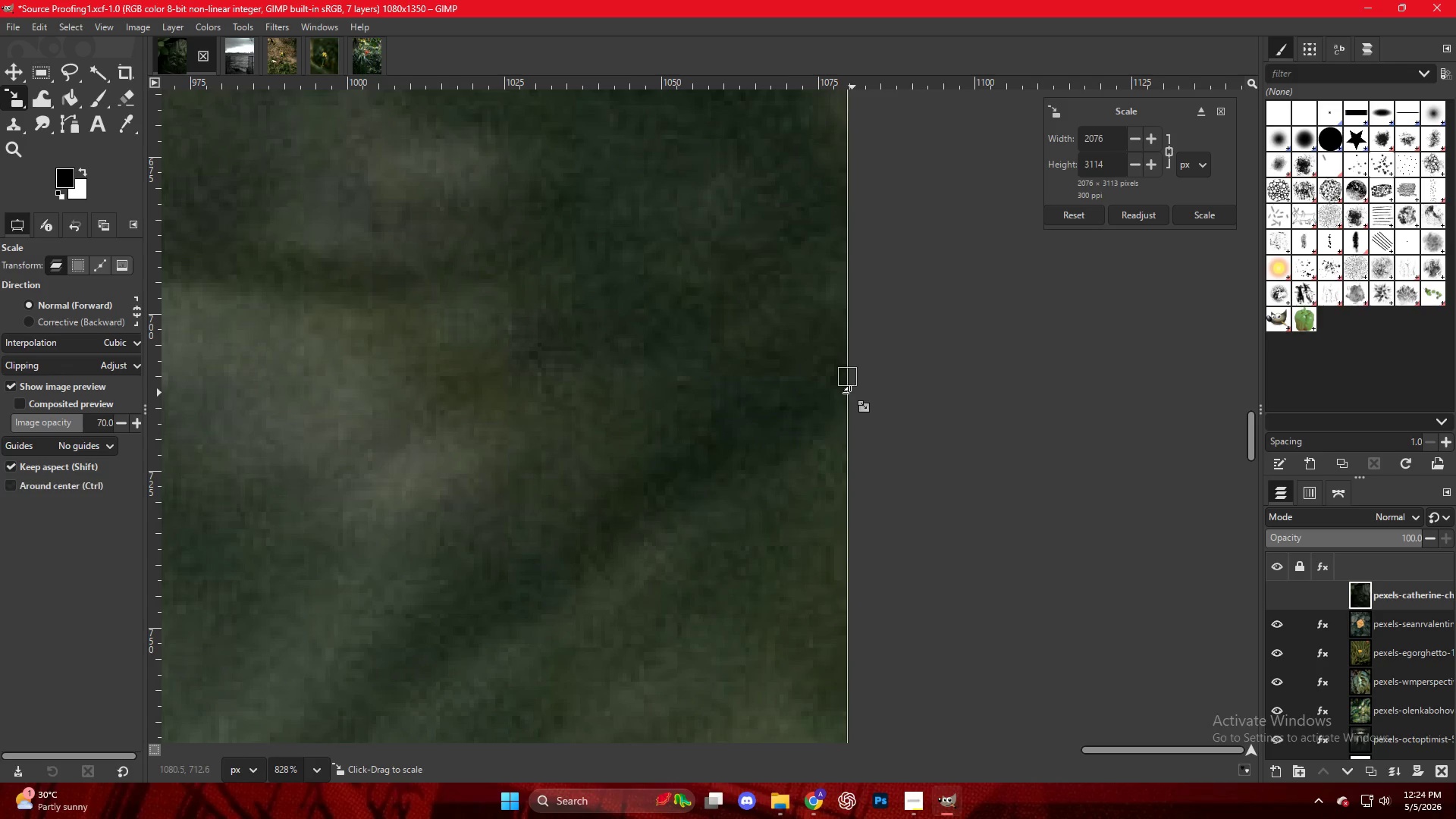 
scroll: coordinate [752, 359], scroll_direction: up, amount: 36.0
 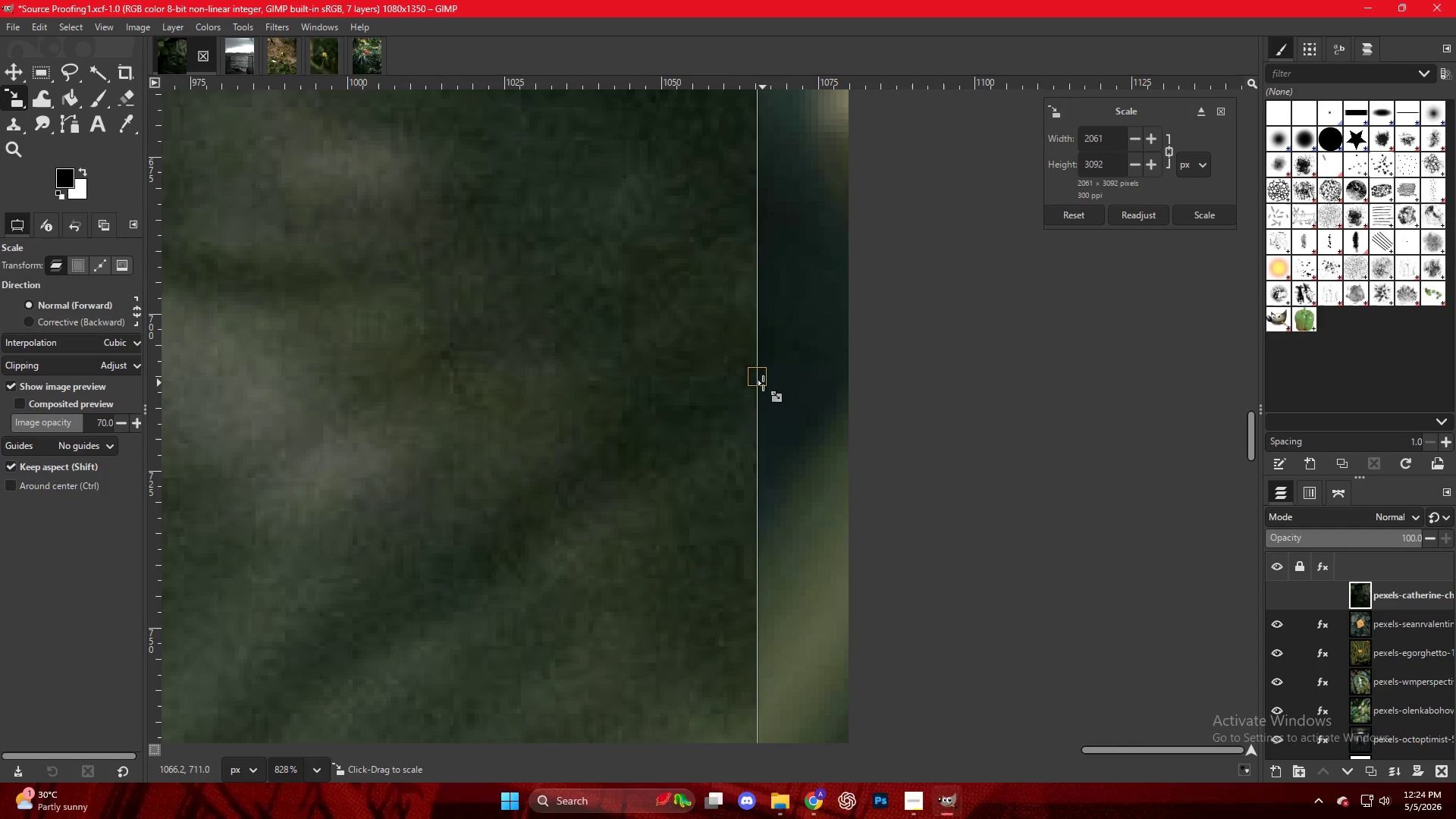 
hold_key(key=ControlLeft, duration=1.38)
scroll: coordinate [609, 412], scroll_direction: down, amount: 34.0
 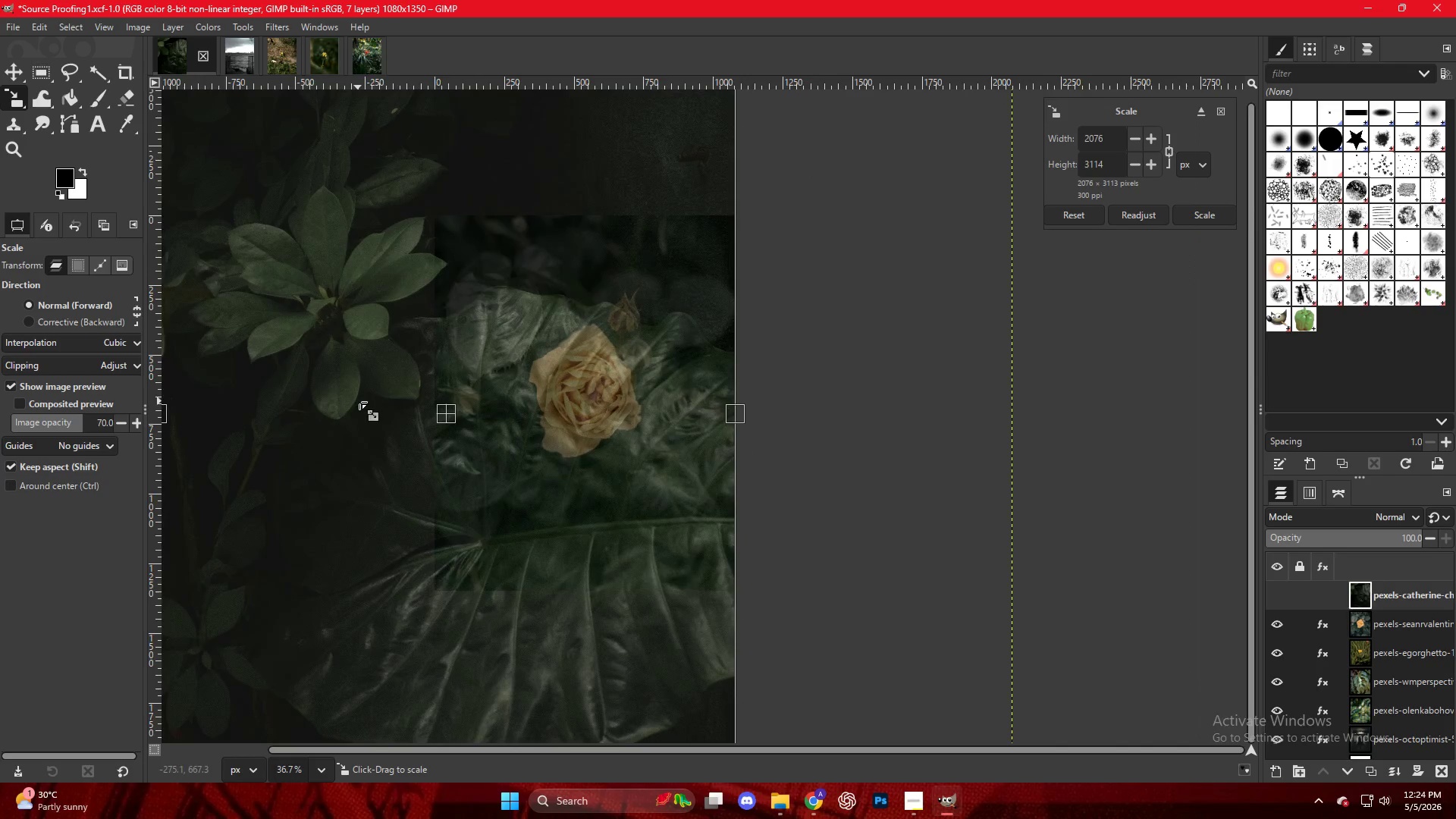 
hold_key(key=ControlLeft, duration=0.39)
scroll: coordinate [404, 412], scroll_direction: down, amount: 5.0
 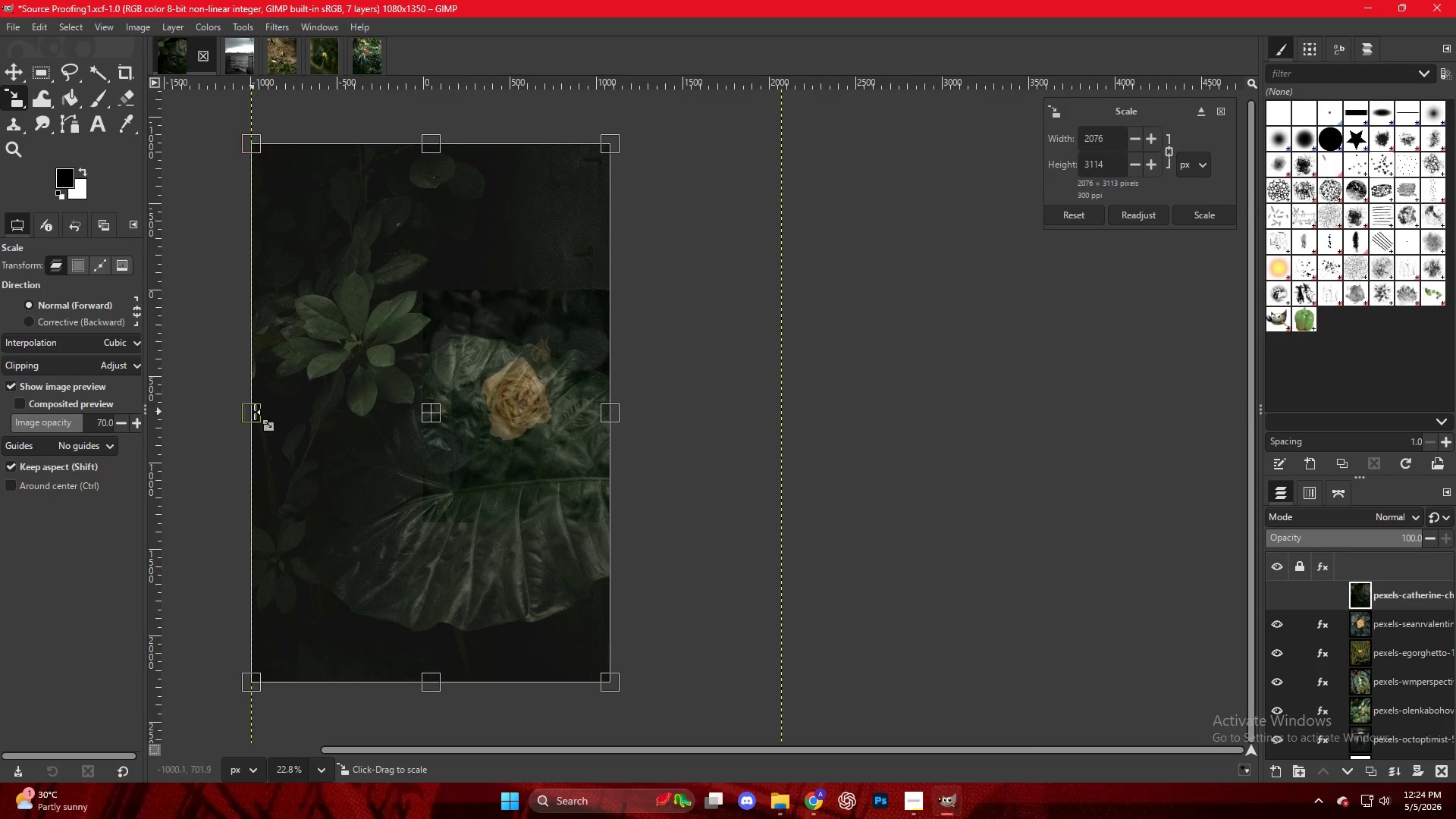 
left_click_drag(start_coordinate=[256, 412], to_coordinate=[425, 416])
 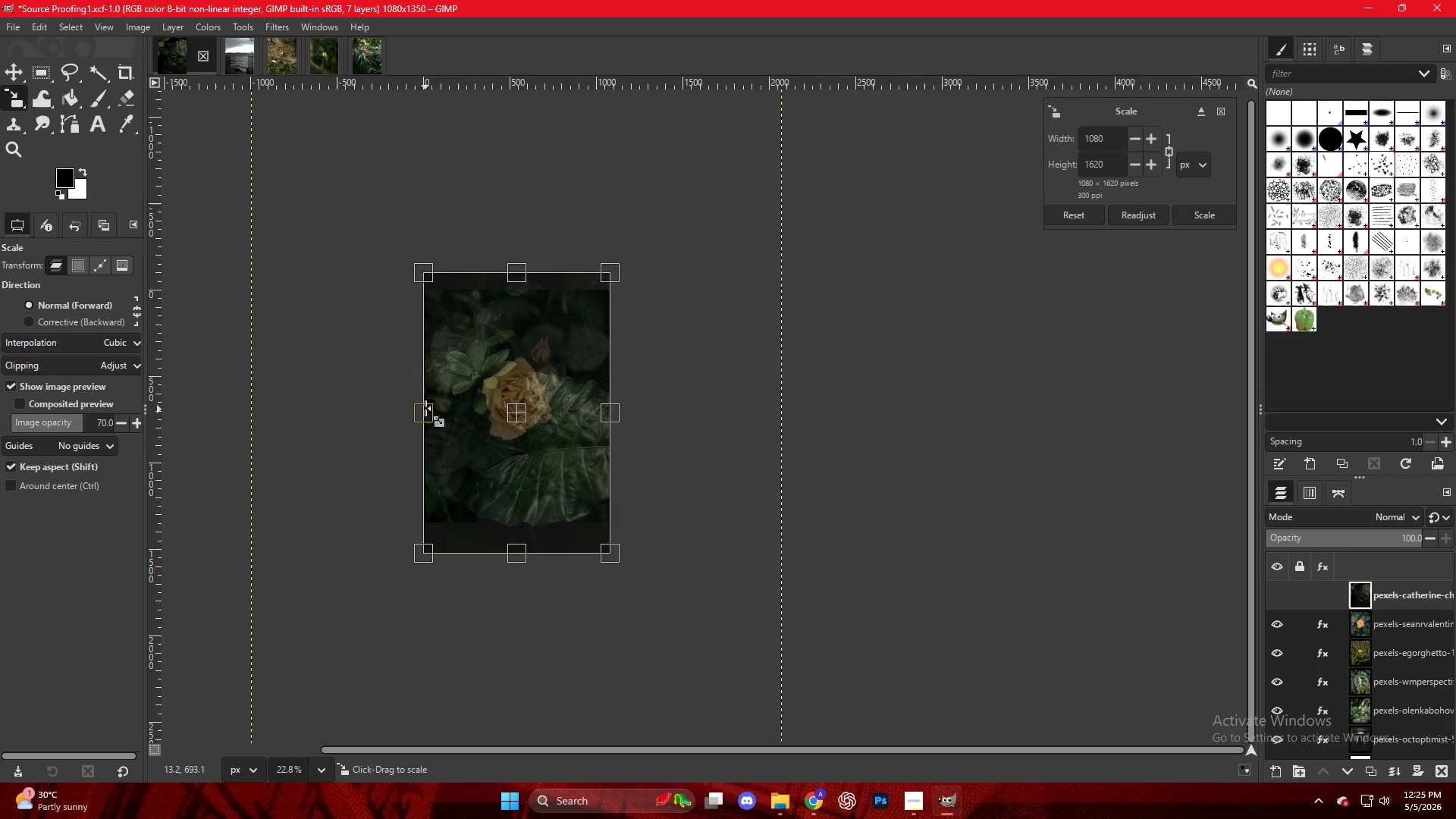 
hold_key(key=ControlLeft, duration=1.88)
scroll: coordinate [431, 428], scroll_direction: up, amount: 37.0
 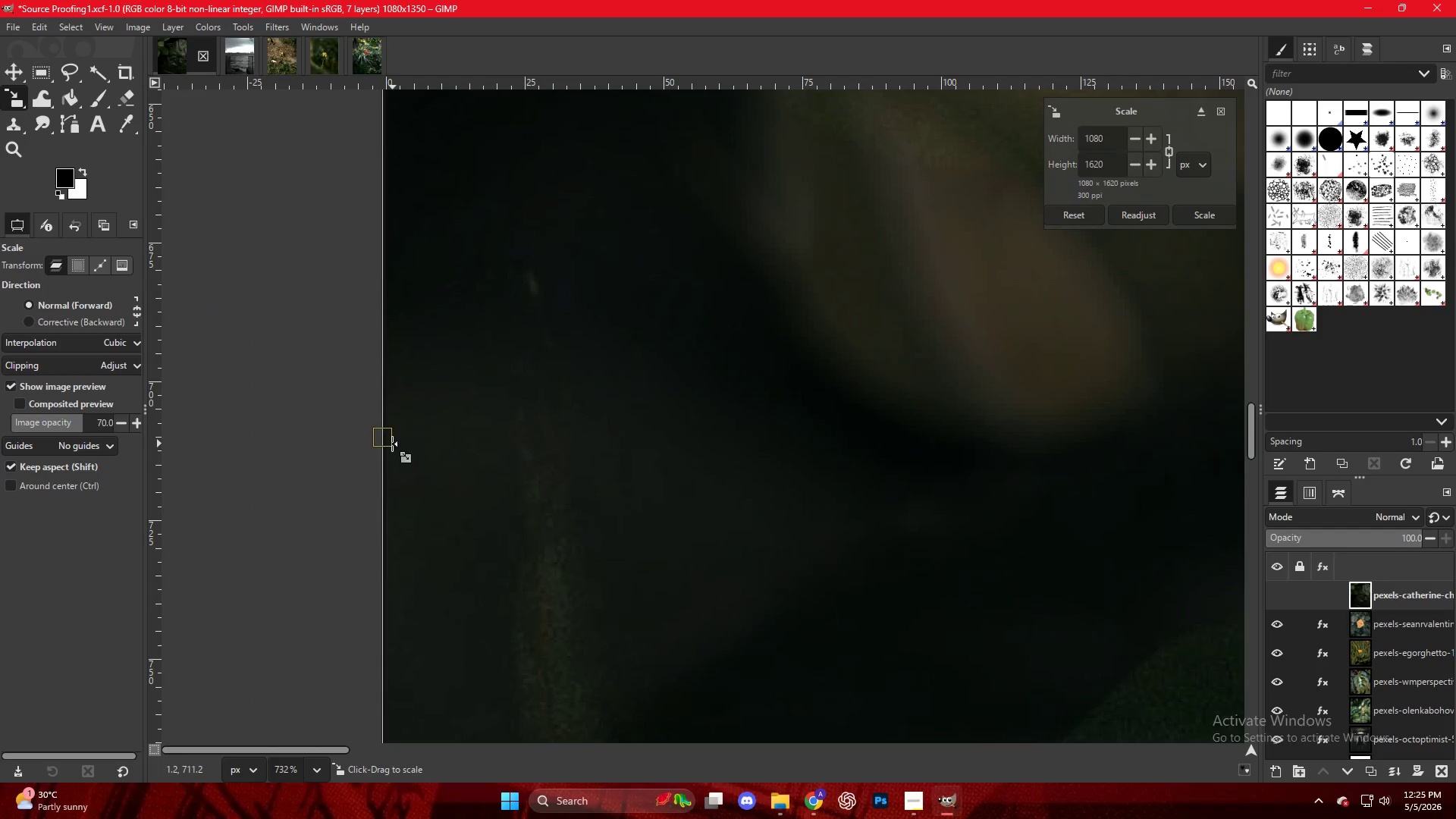 
left_click_drag(start_coordinate=[390, 444], to_coordinate=[392, 457])
 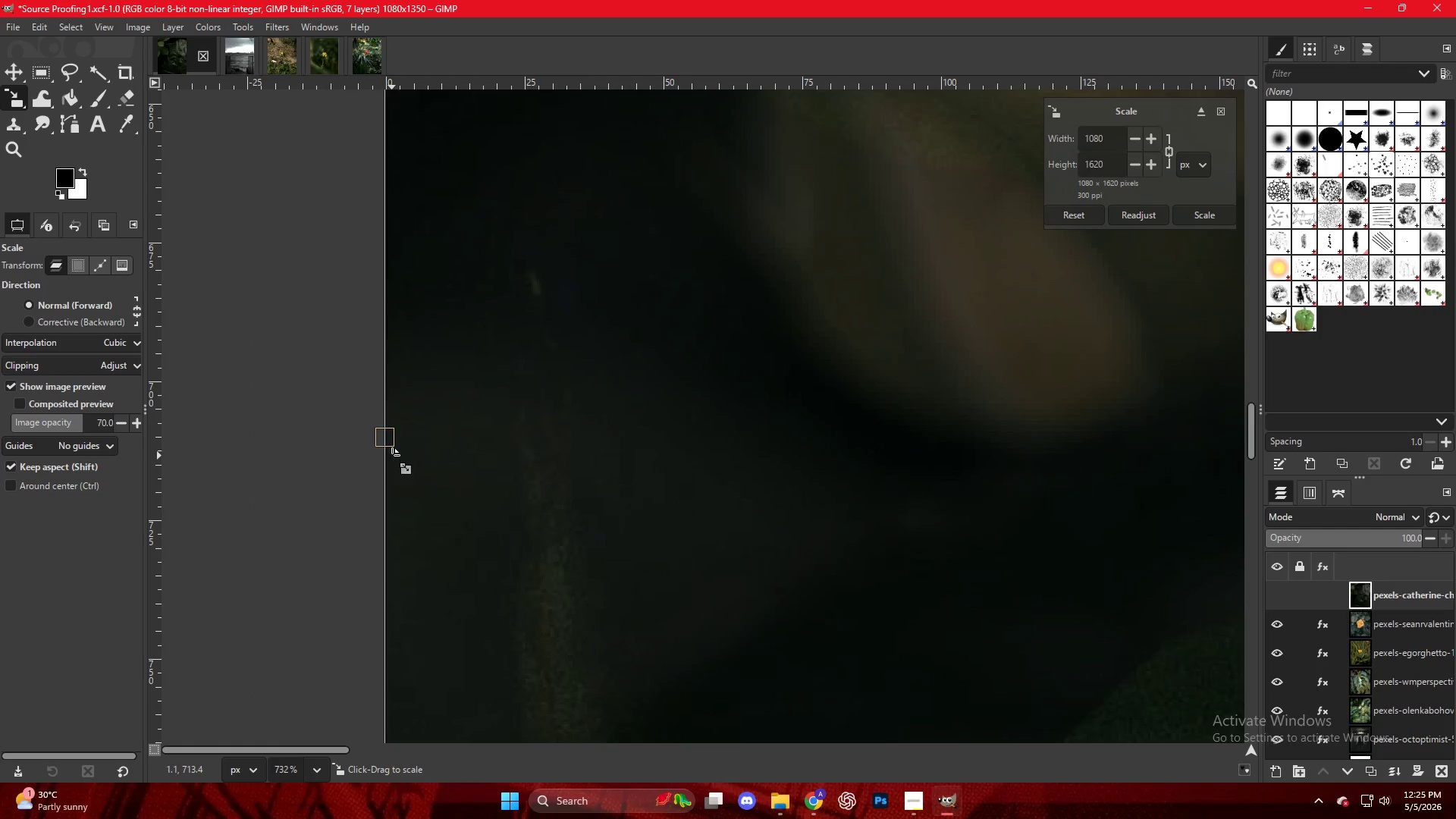 
hold_key(key=ControlLeft, duration=0.61)
 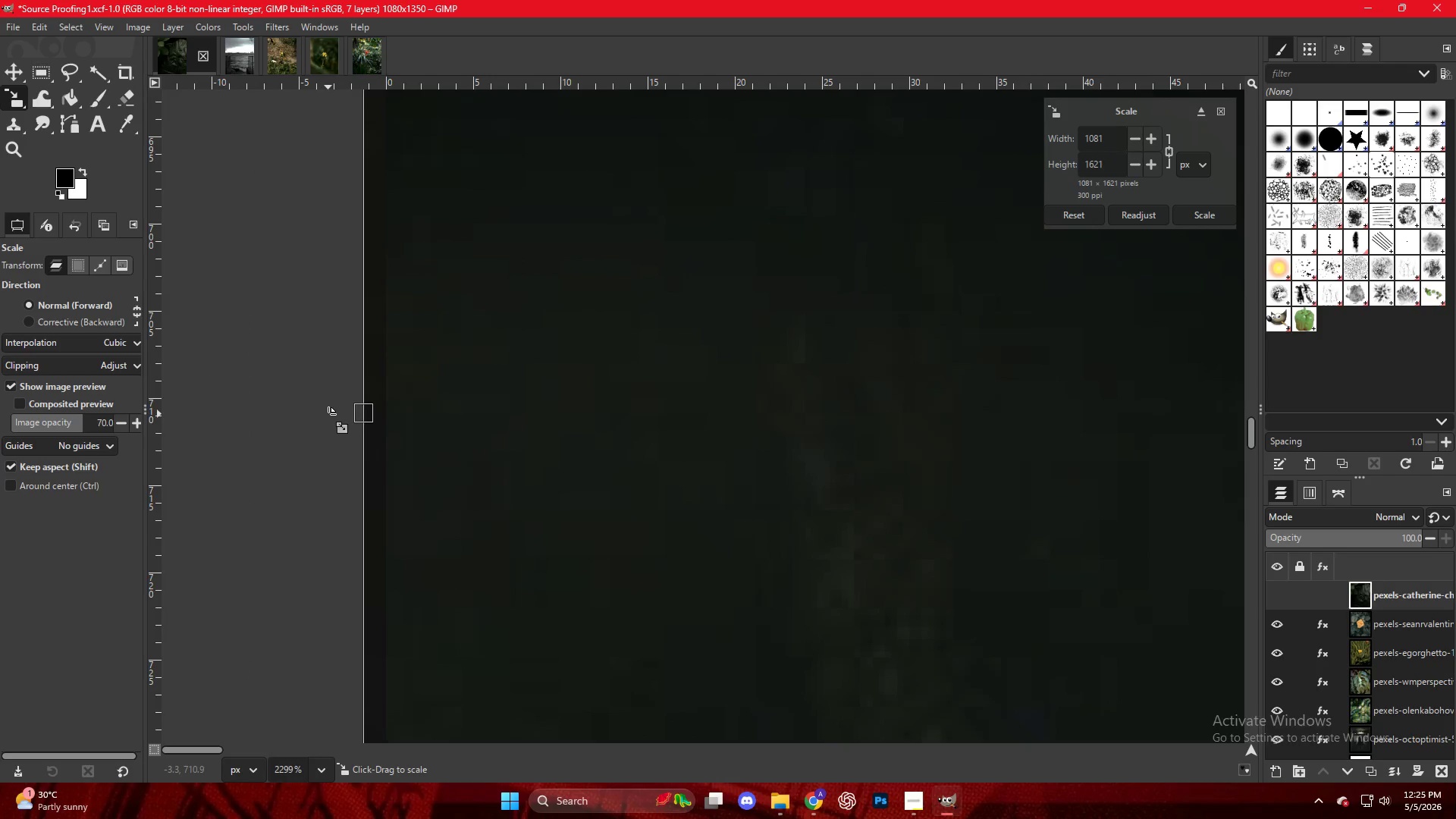 
left_click_drag(start_coordinate=[381, 409], to_coordinate=[360, 416])
 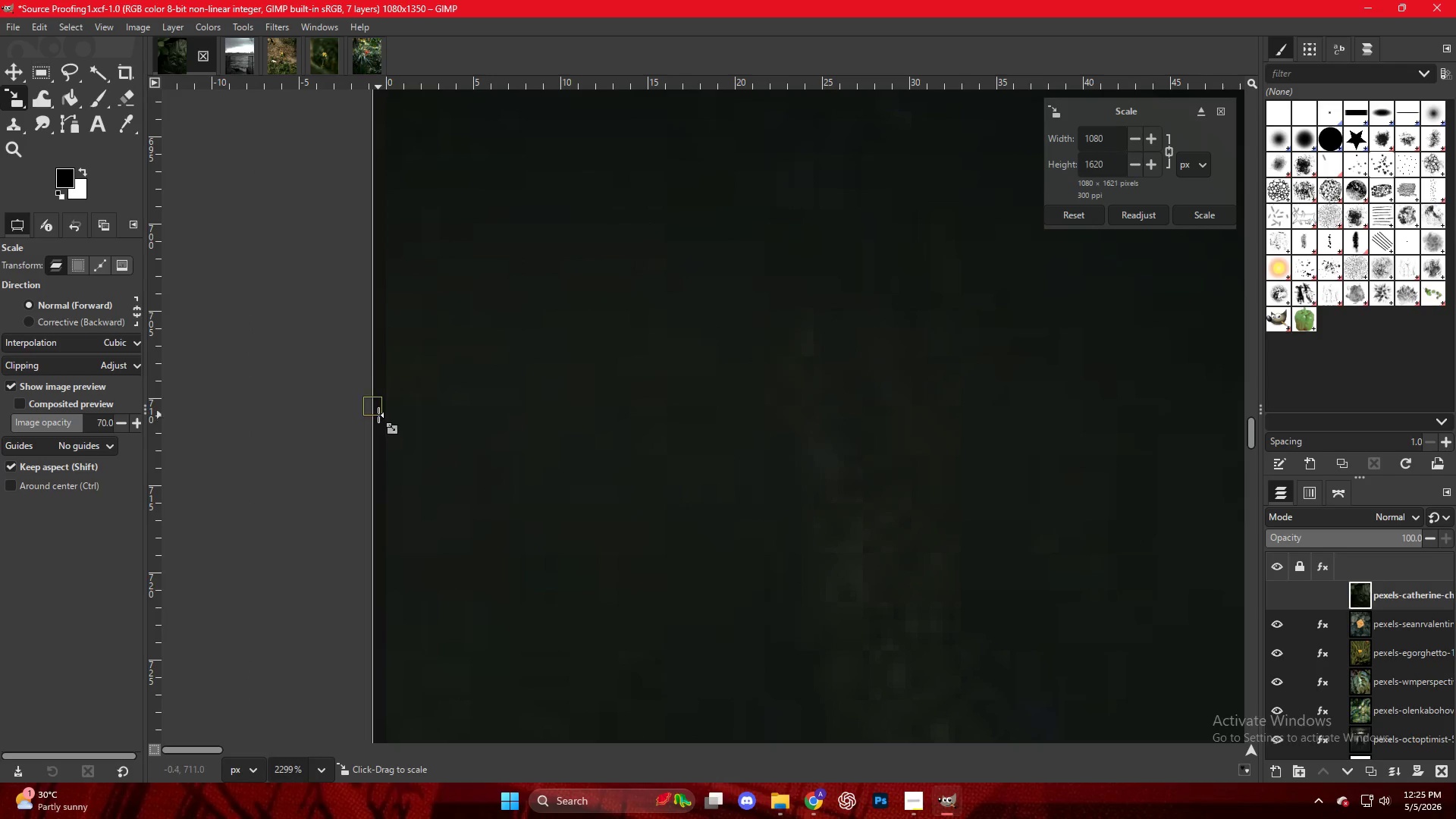 
scroll: coordinate [385, 453], scroll_direction: up, amount: 12.0
 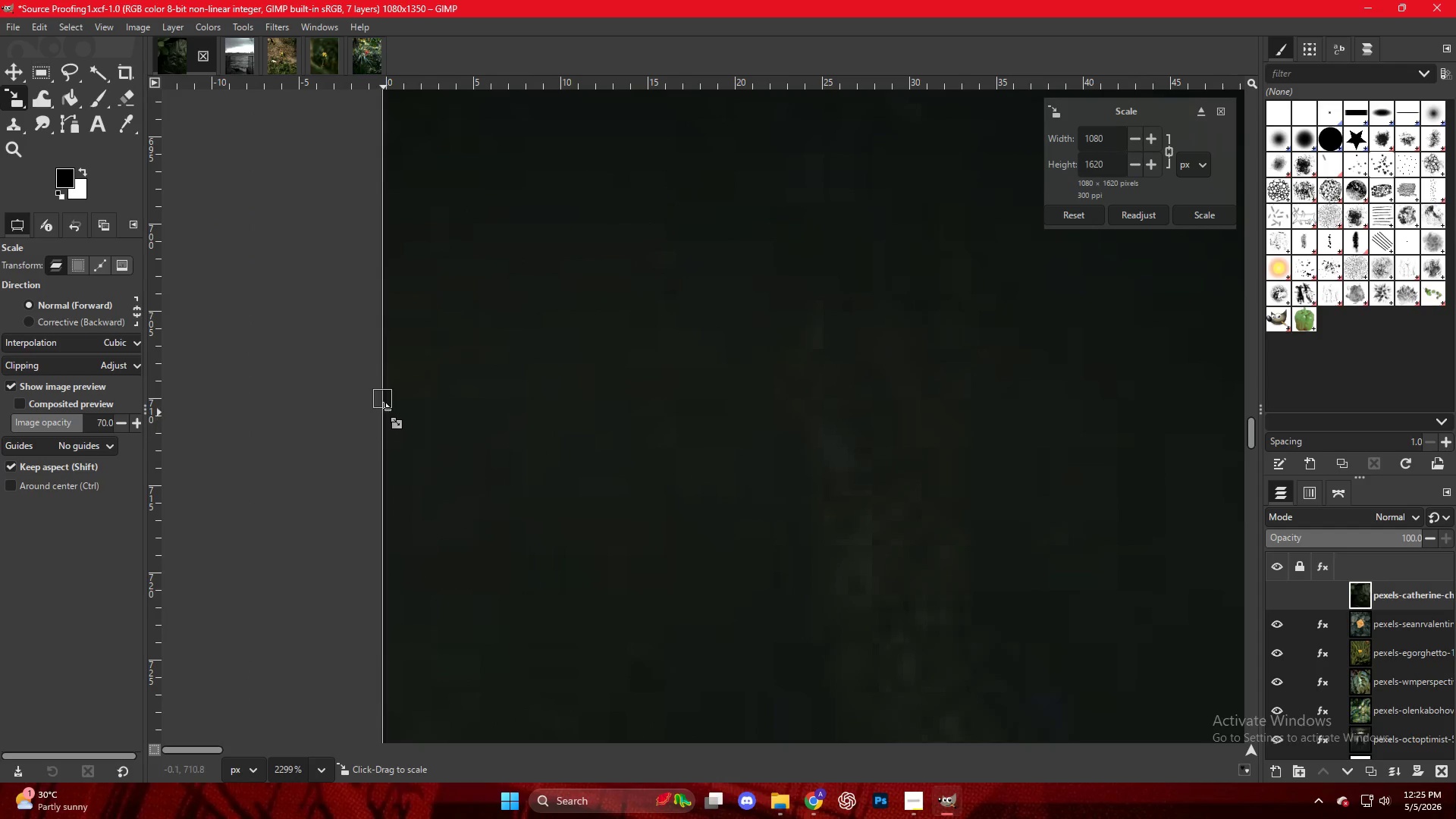 
left_click_drag(start_coordinate=[378, 415], to_coordinate=[389, 412])
 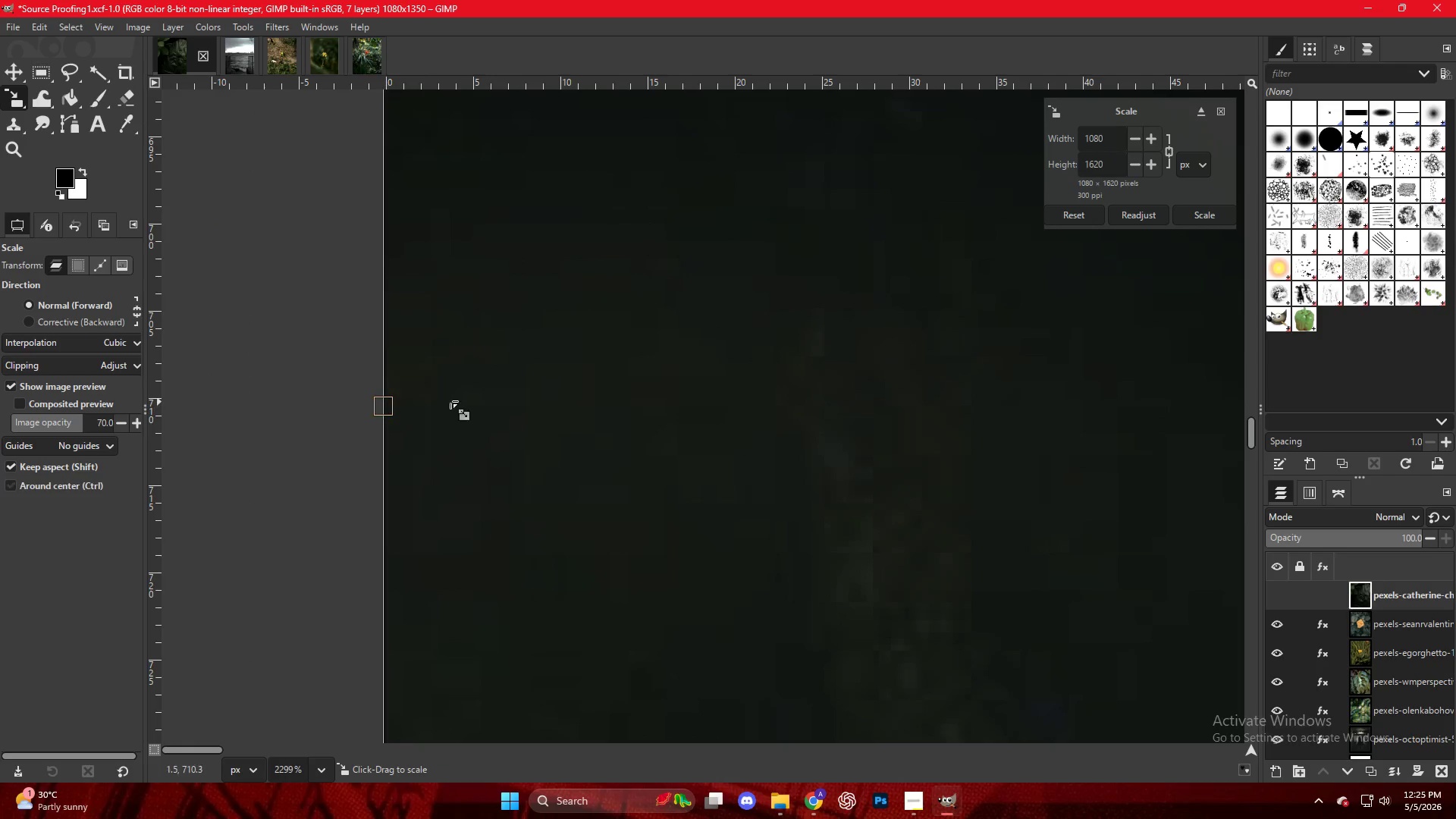 
hold_key(key=ControlLeft, duration=1.7)
scroll: coordinate [482, 394], scroll_direction: down, amount: 46.0
 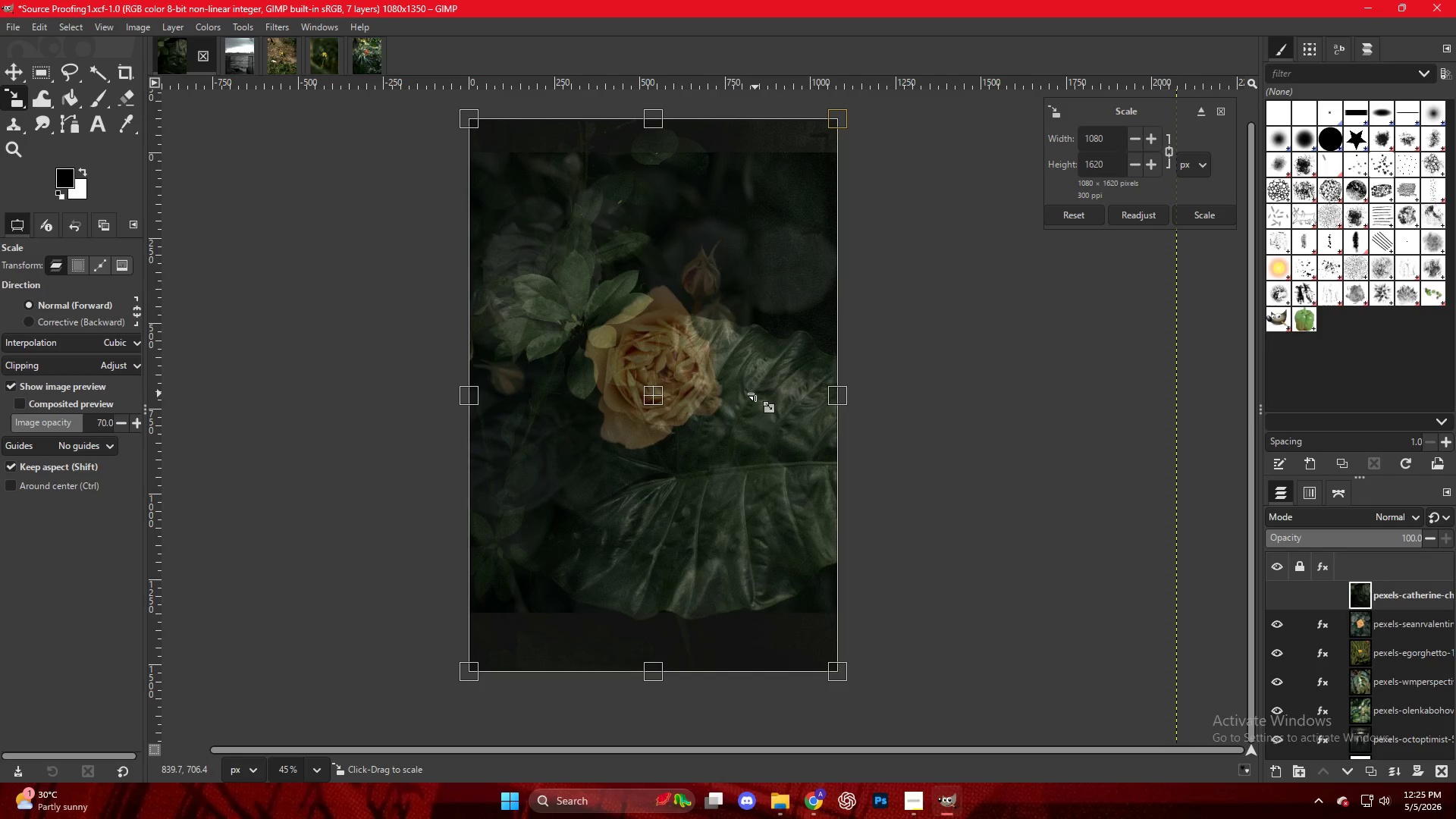 
key(M)
 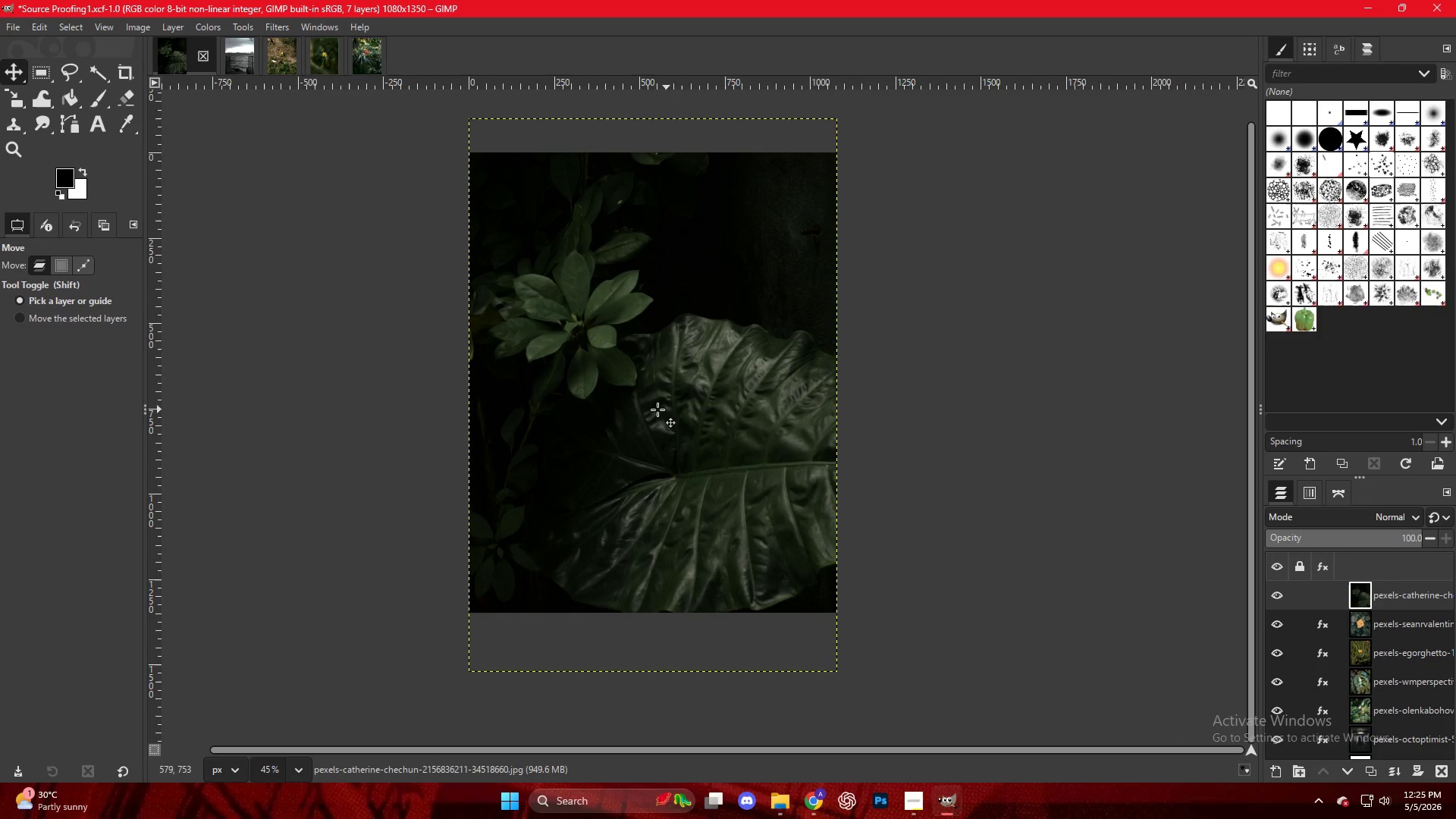 
key(M)
 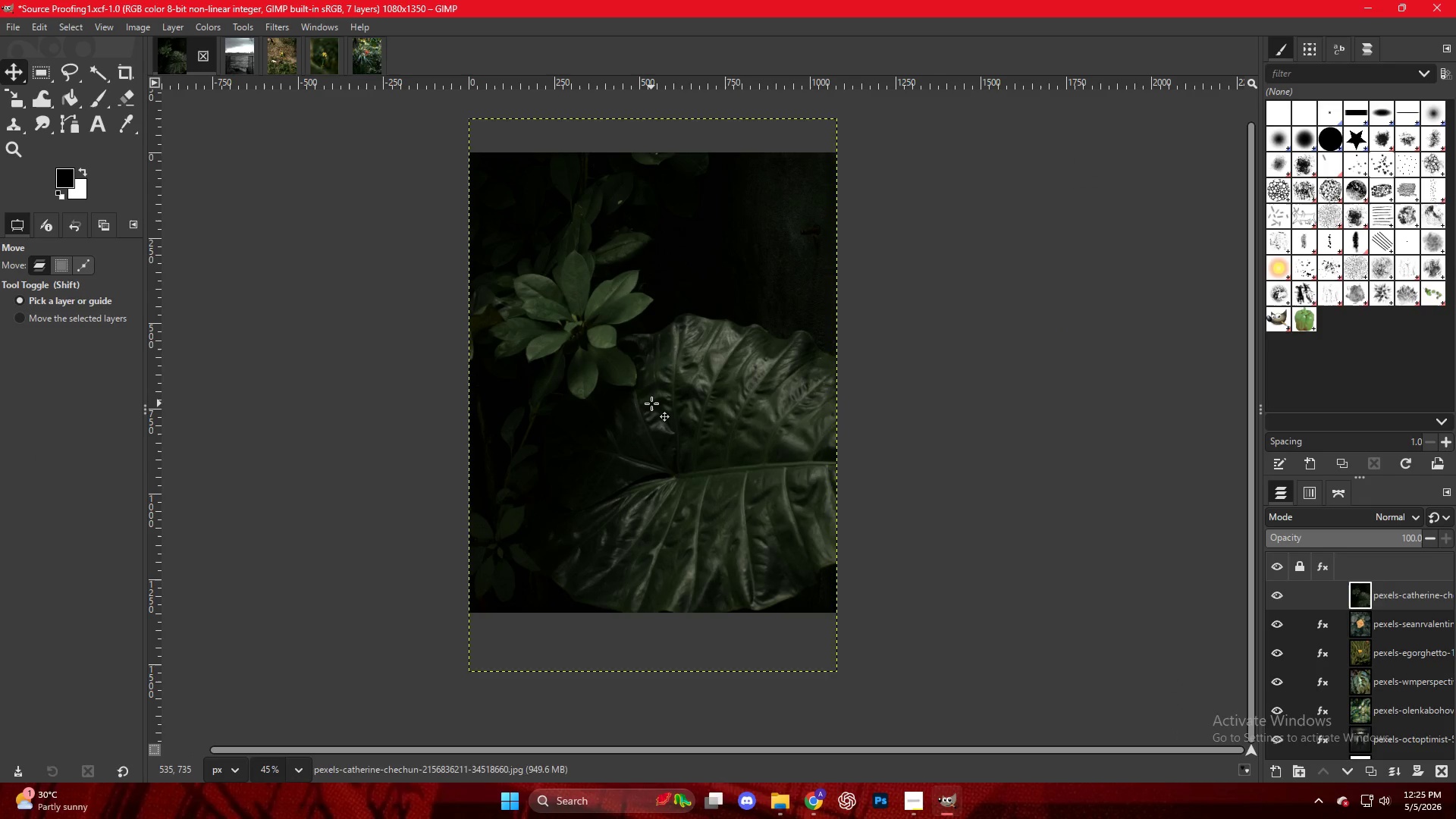 
left_click_drag(start_coordinate=[651, 403], to_coordinate=[651, 381])
 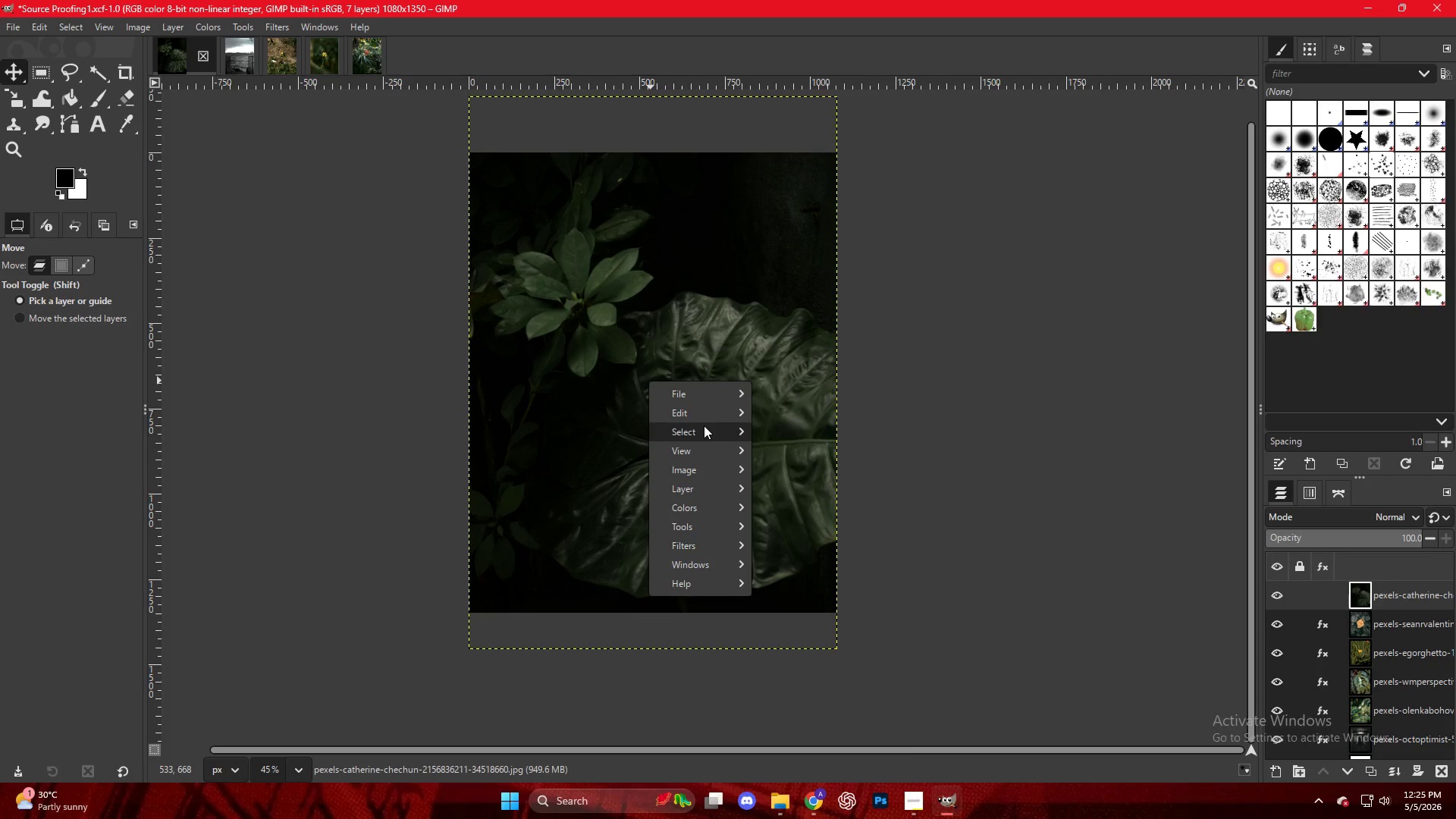 
left_click([701, 510])
 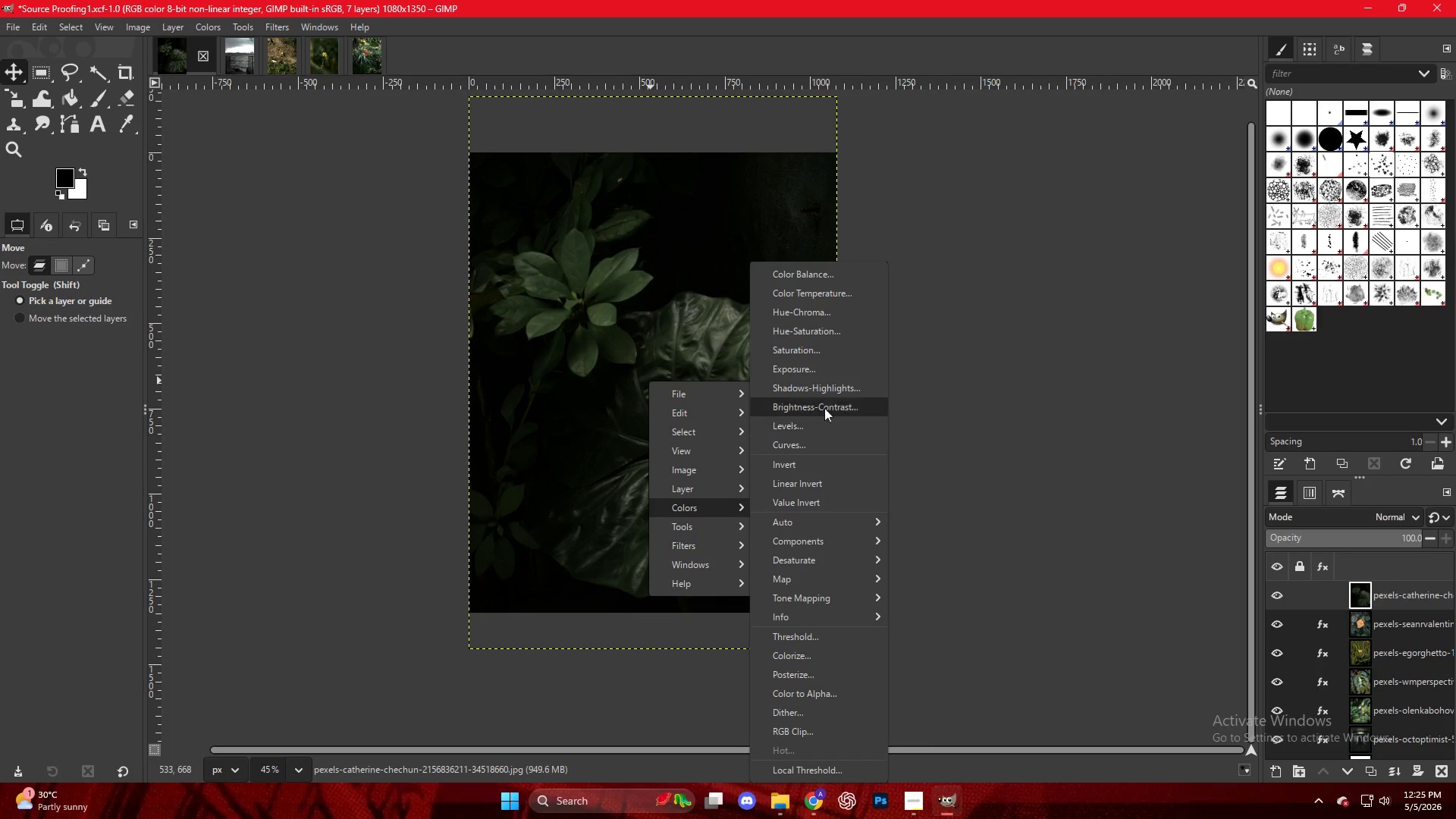 
left_click([824, 370])
 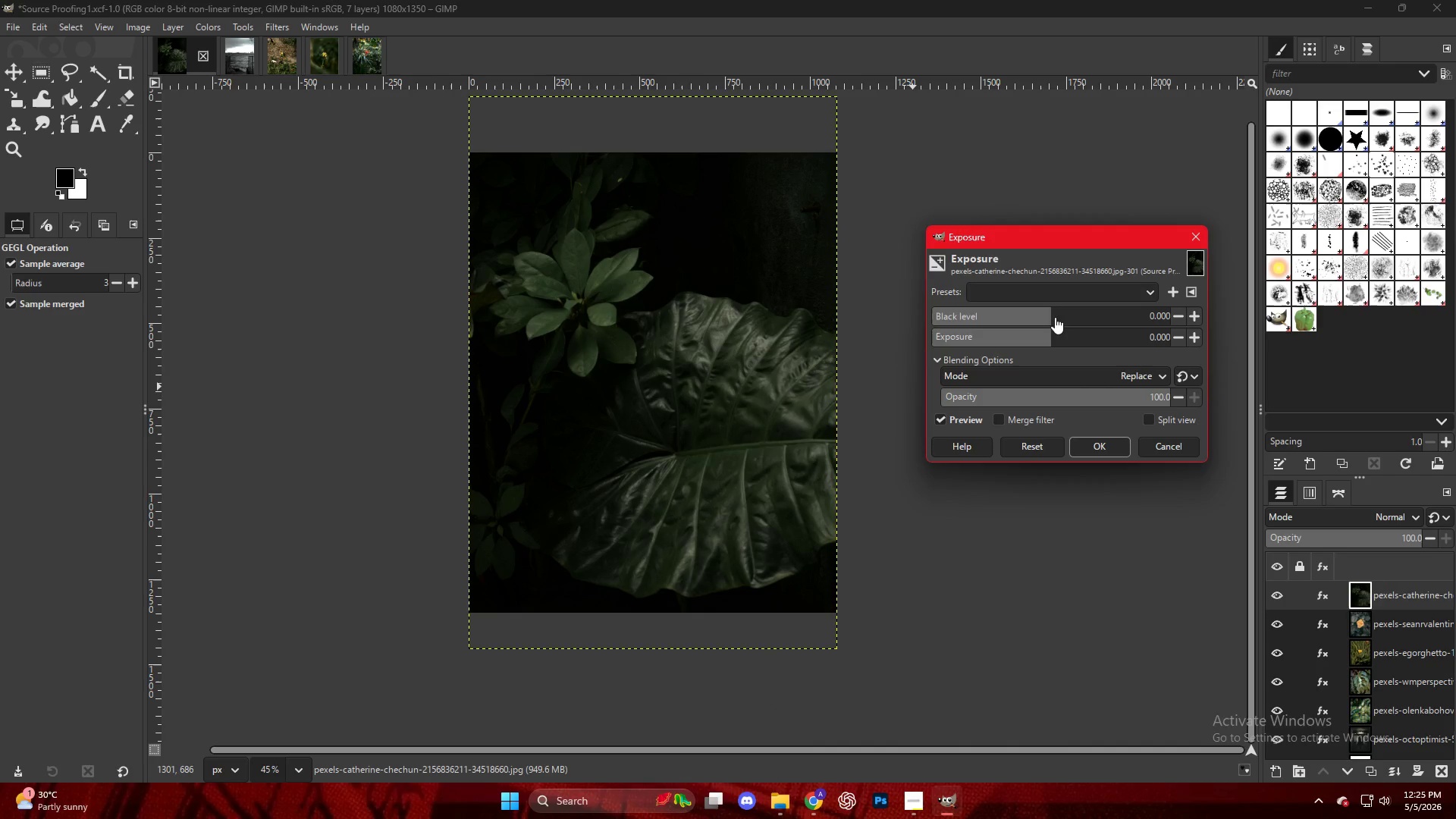 
left_click_drag(start_coordinate=[1045, 315], to_coordinate=[1032, 315])
 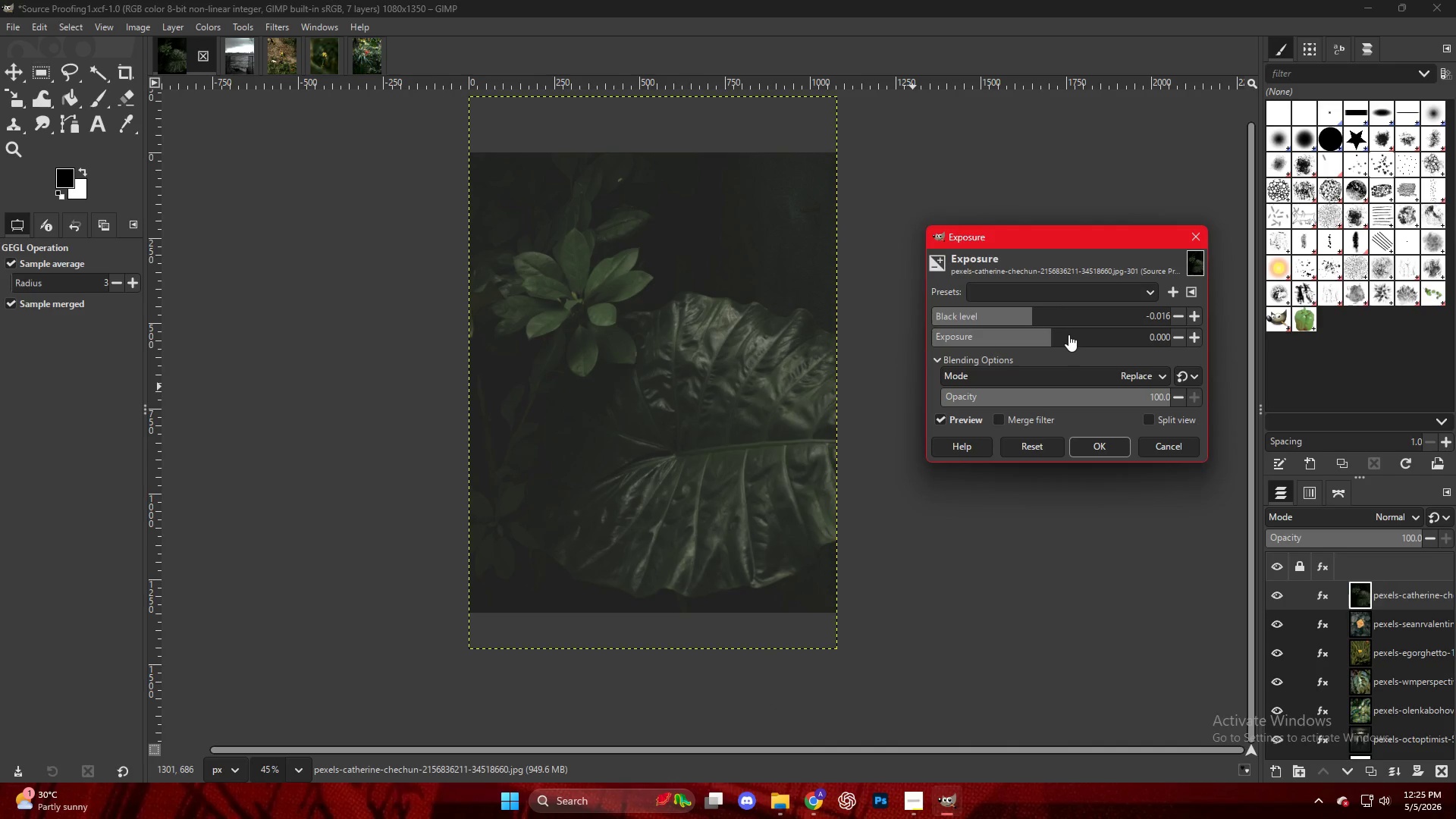 
key(Control+ControlLeft)
 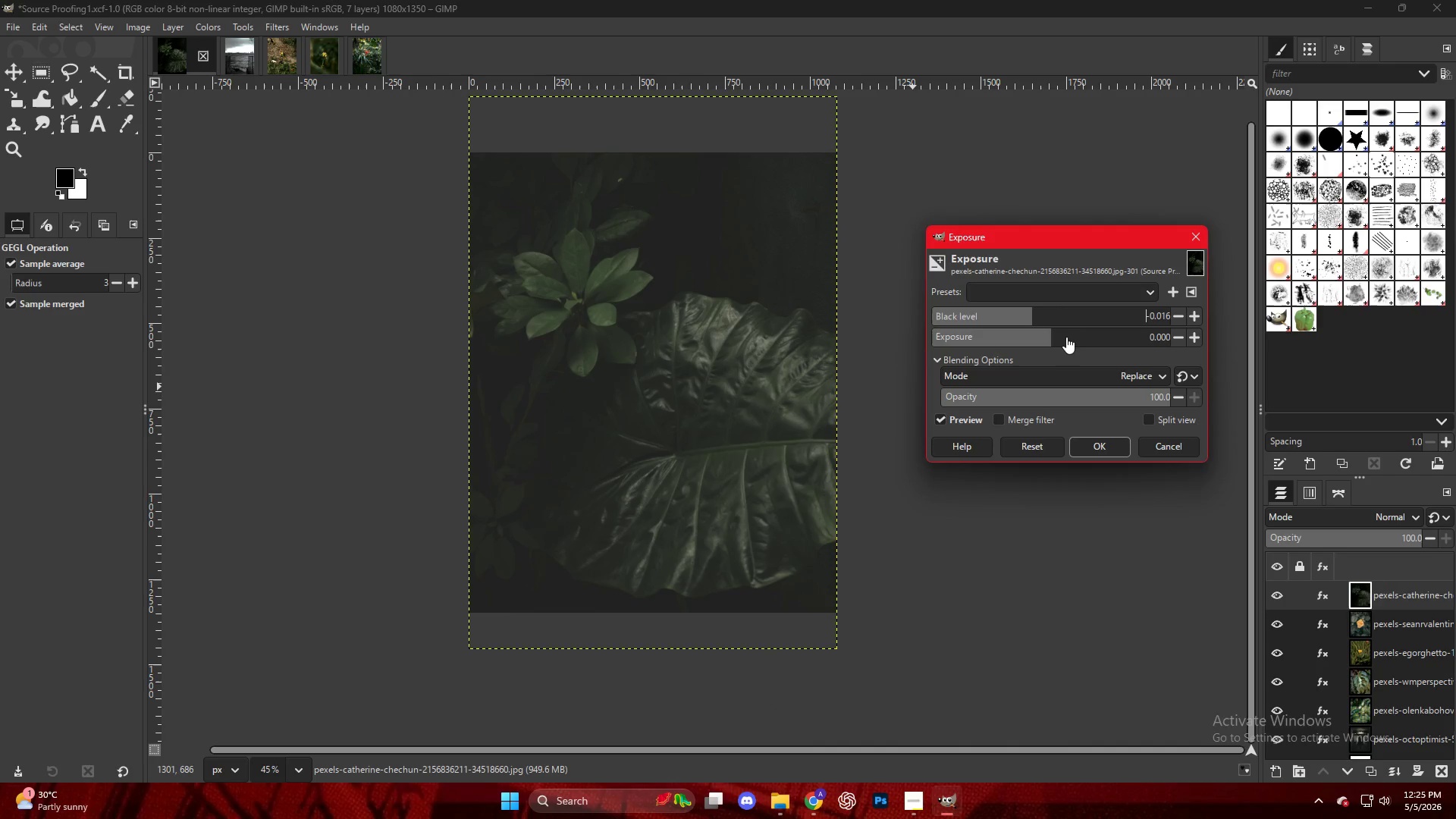 
key(Control+Z)
 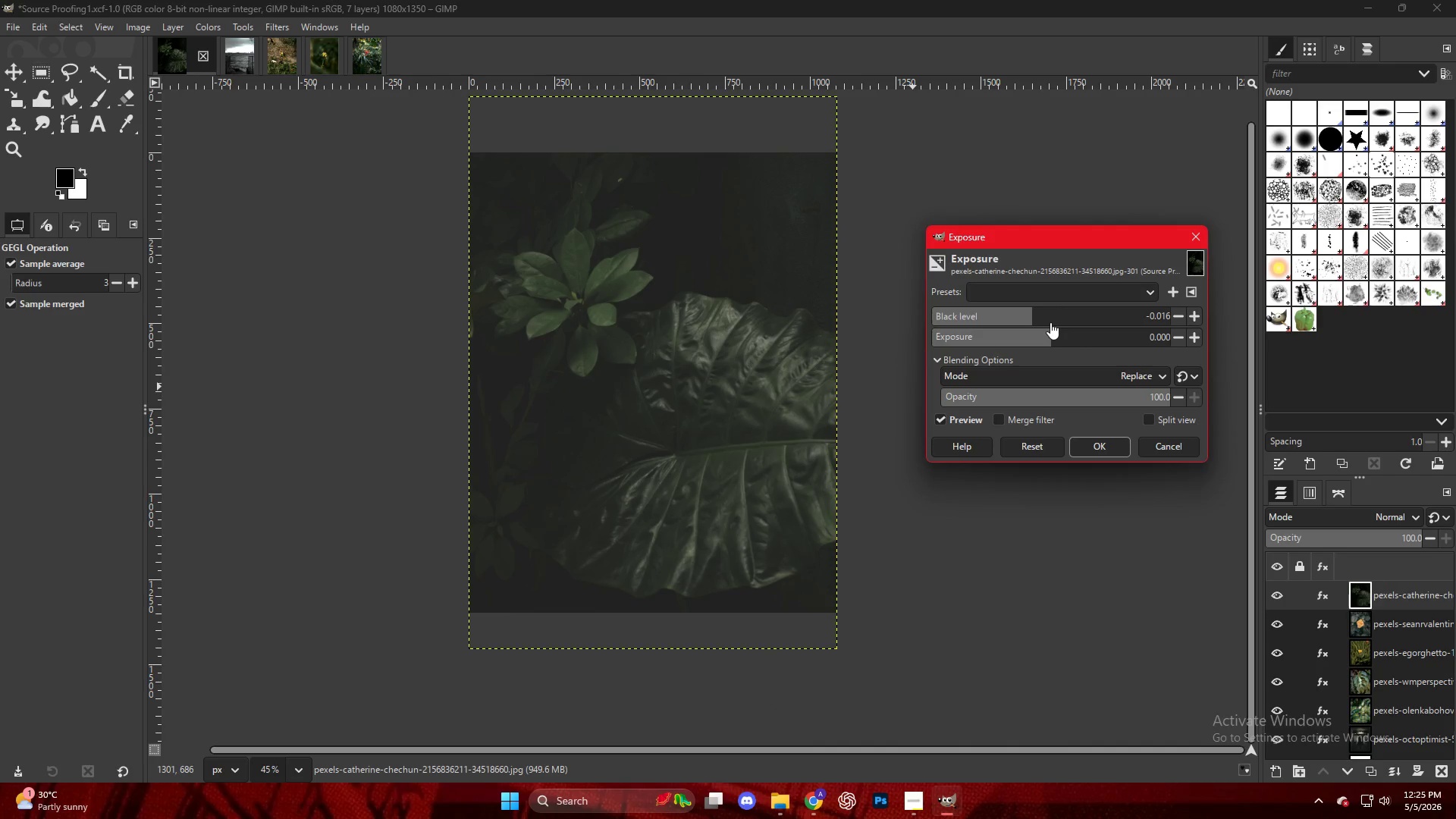 
left_click_drag(start_coordinate=[1041, 314], to_coordinate=[1050, 316])
 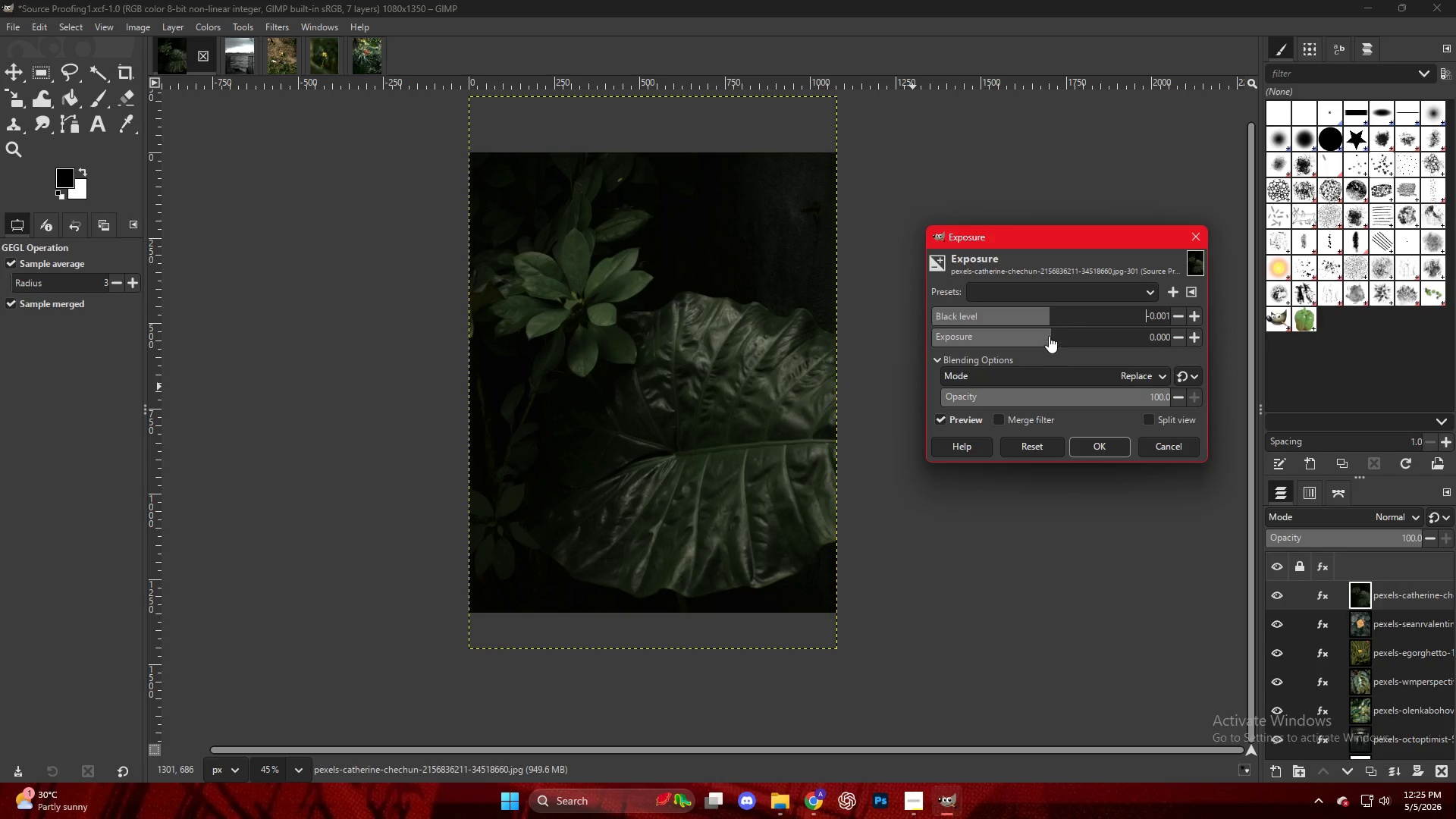 
left_click_drag(start_coordinate=[1050, 335], to_coordinate=[1062, 341])
 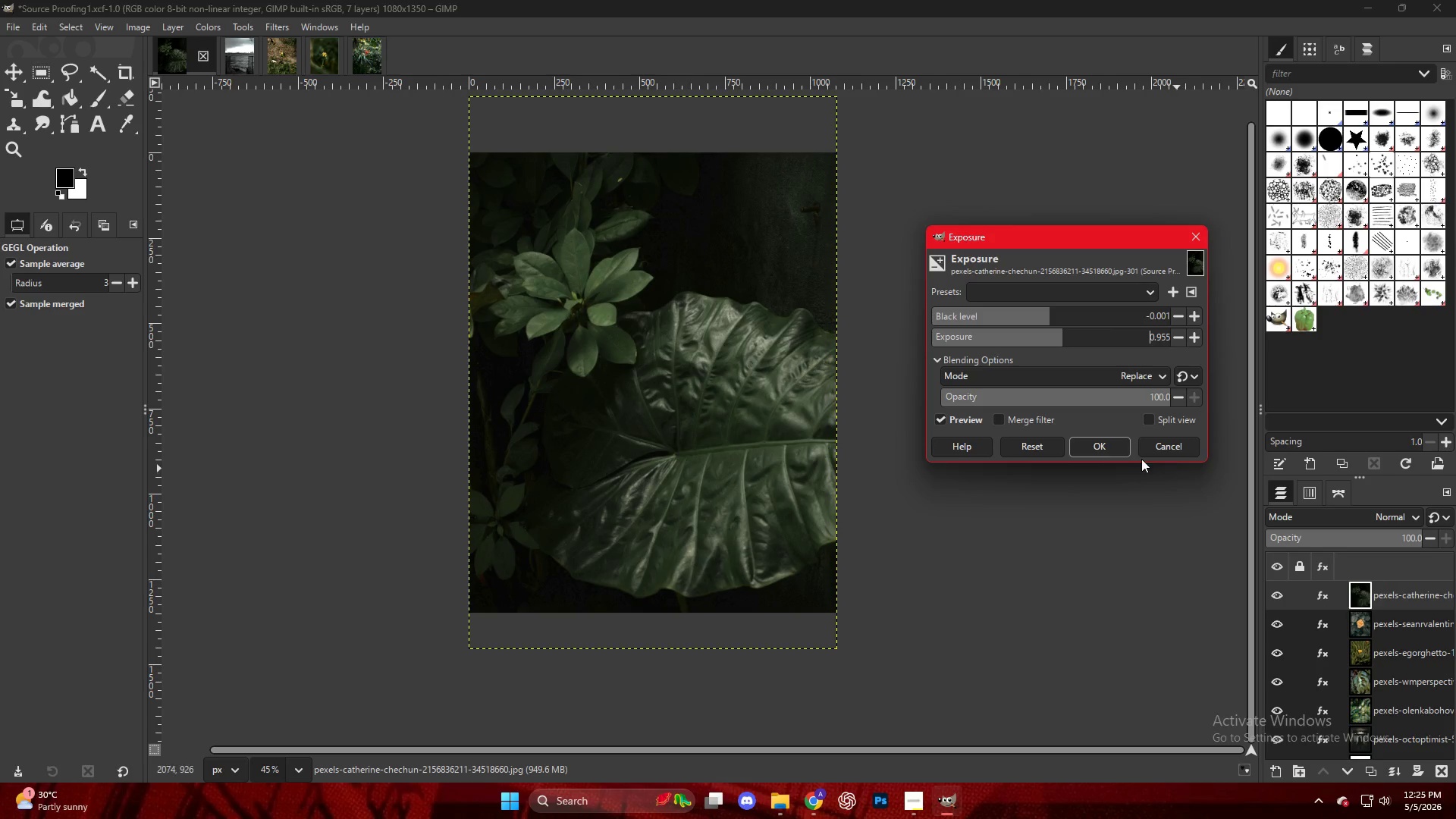 
left_click([1114, 446])
 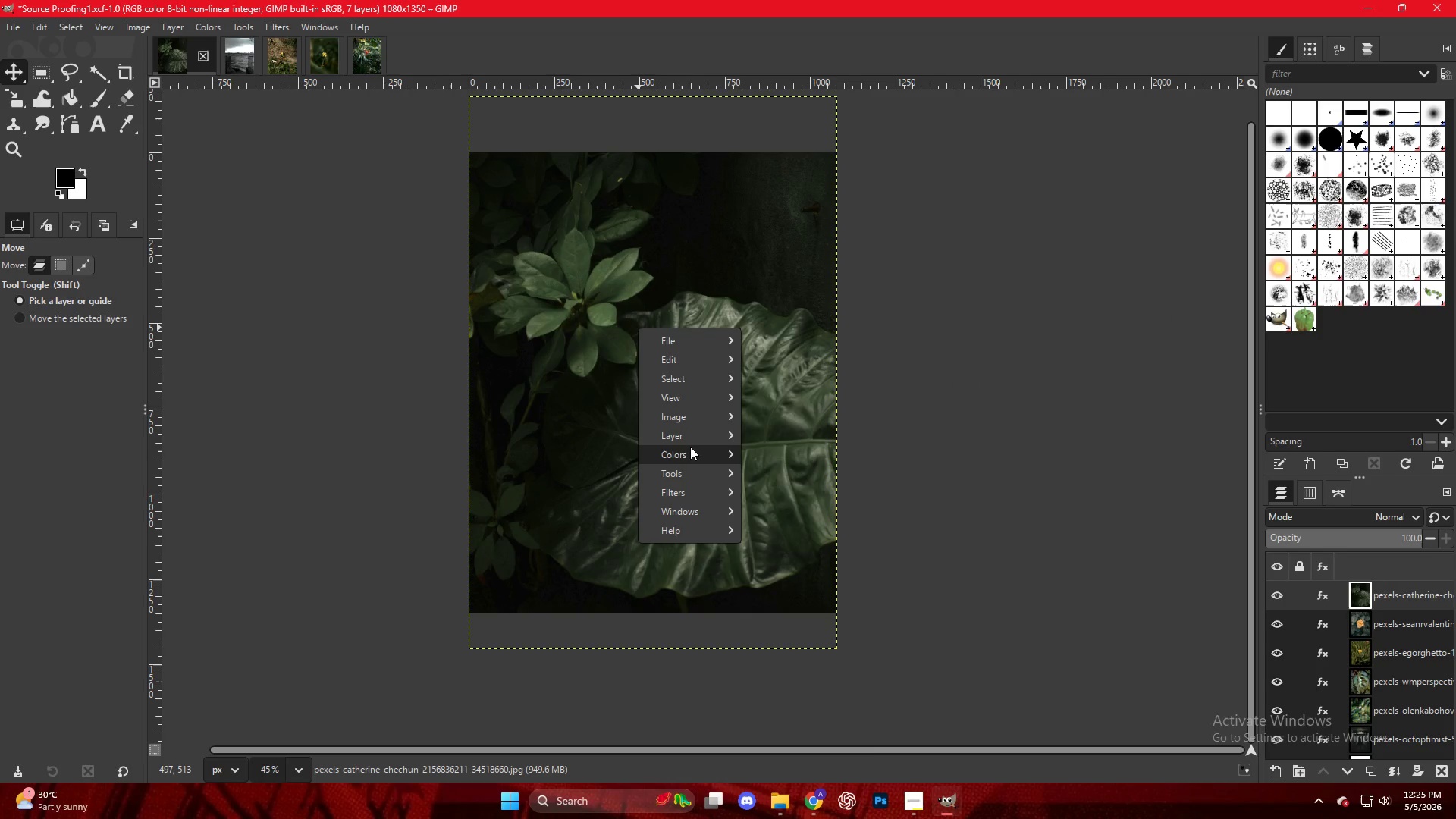 
left_click([689, 453])
 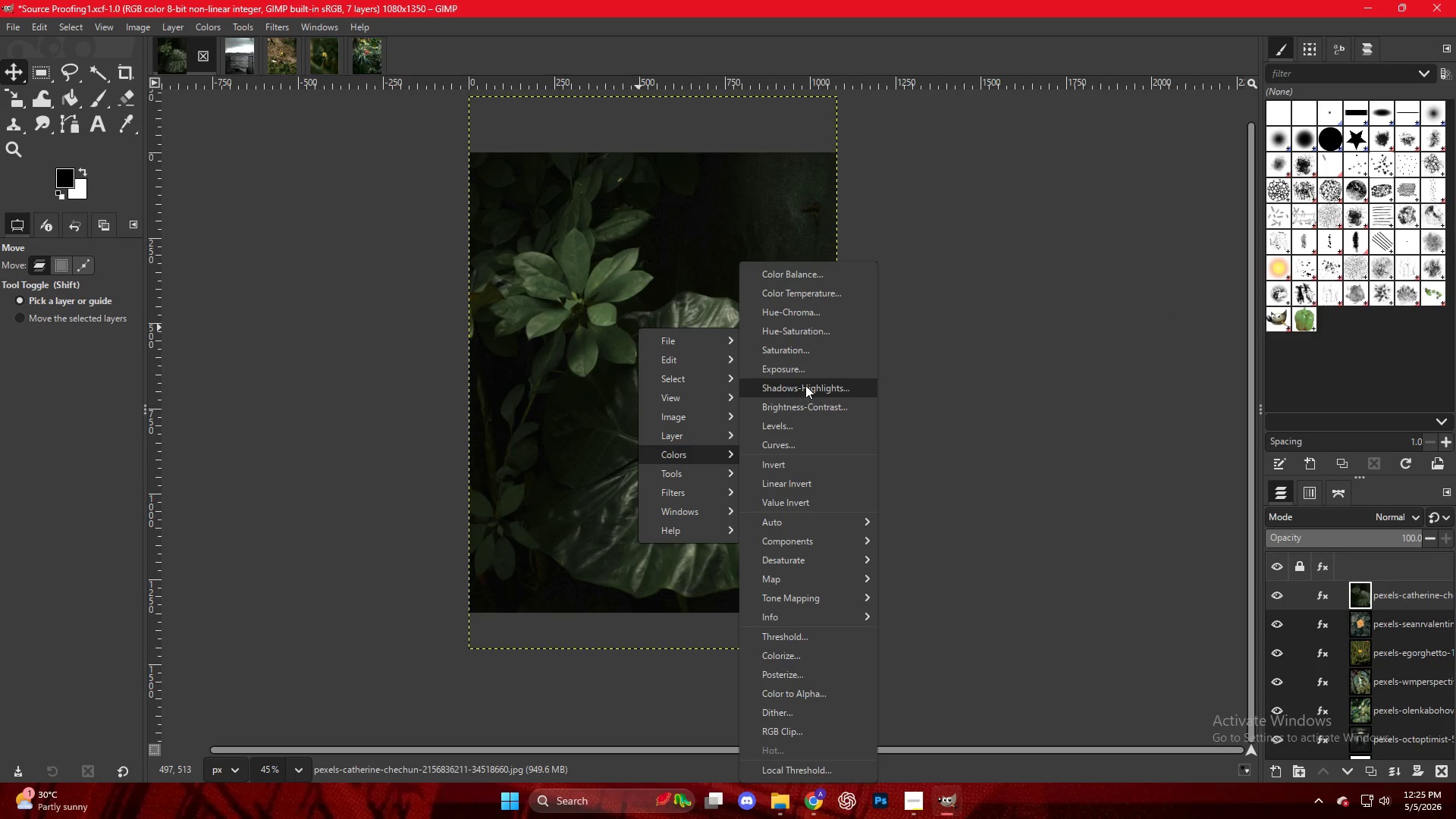 
left_click([804, 383])
 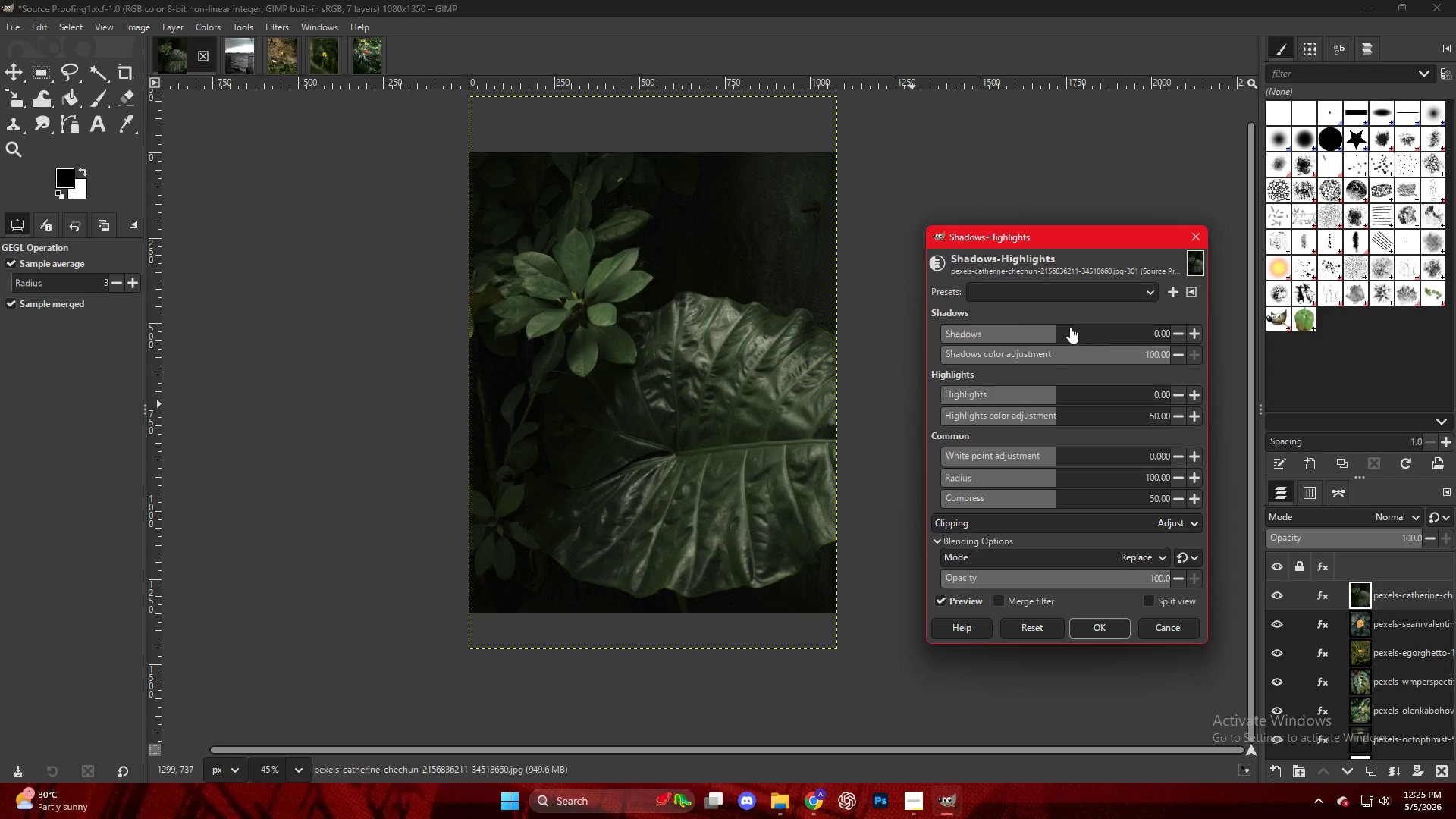 
left_click_drag(start_coordinate=[1057, 325], to_coordinate=[1091, 334])
 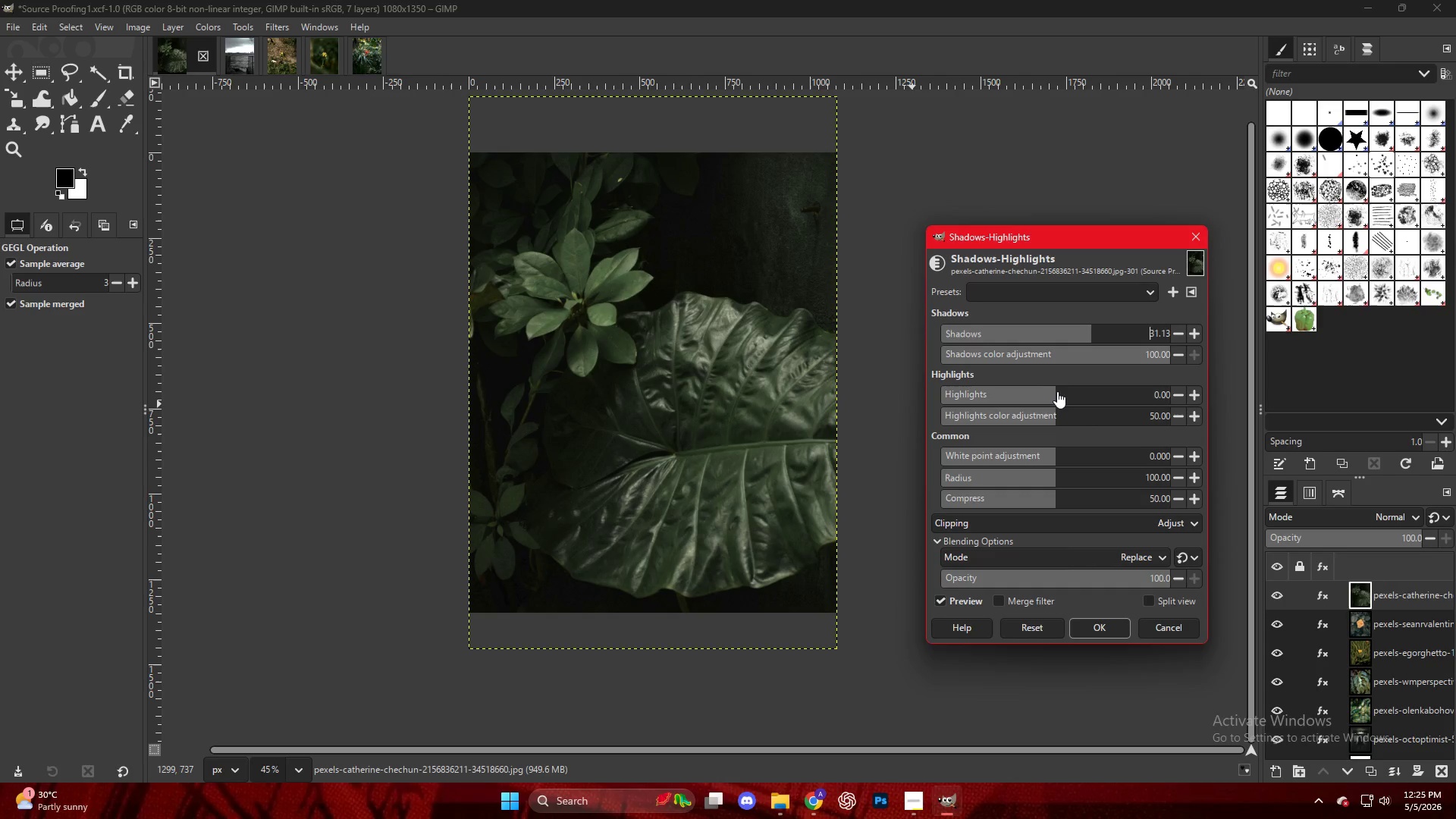 
left_click_drag(start_coordinate=[1054, 388], to_coordinate=[1063, 391])
 